 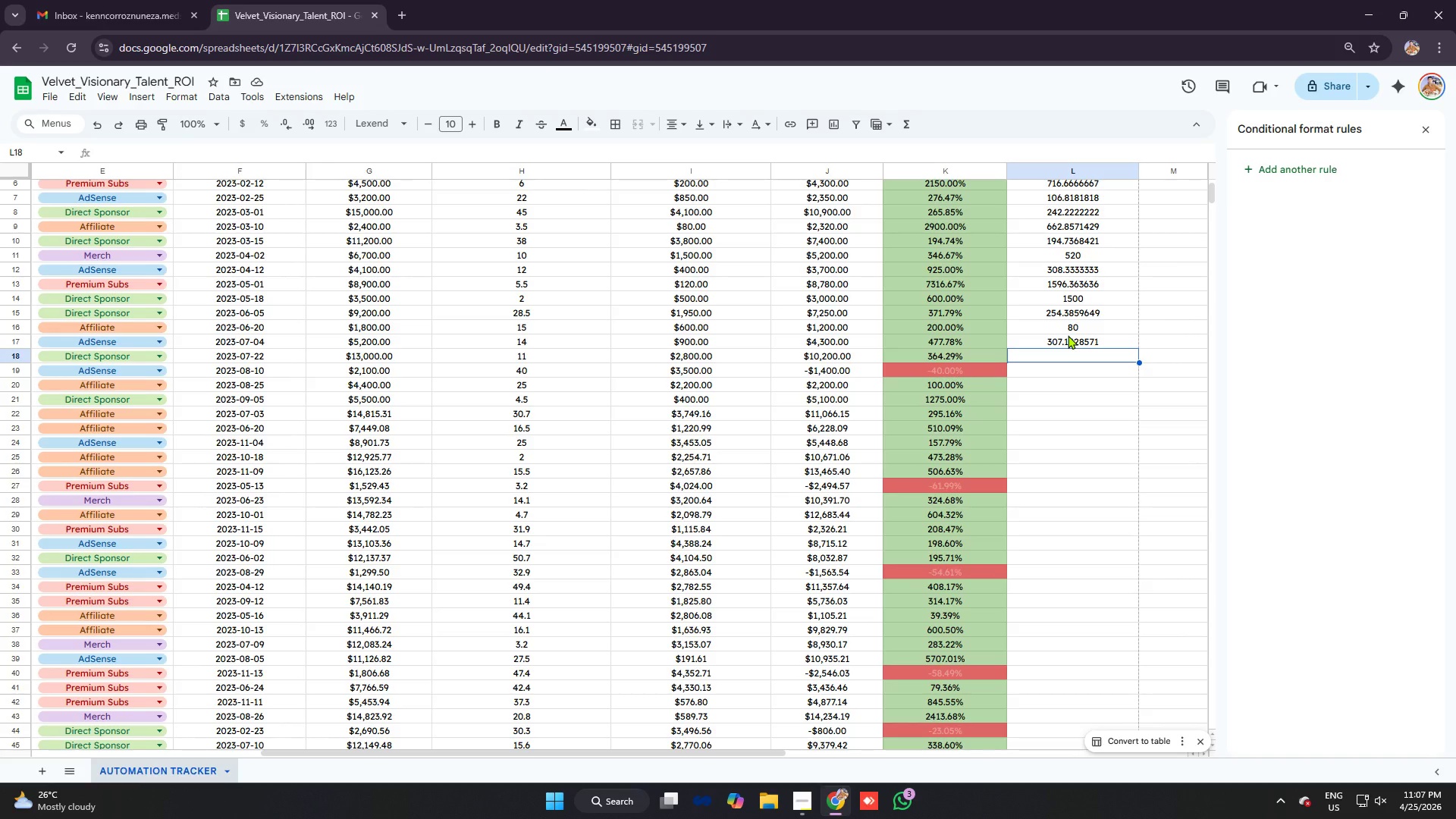 
scroll: coordinate [1071, 319], scroll_direction: down, amount: 2.0
 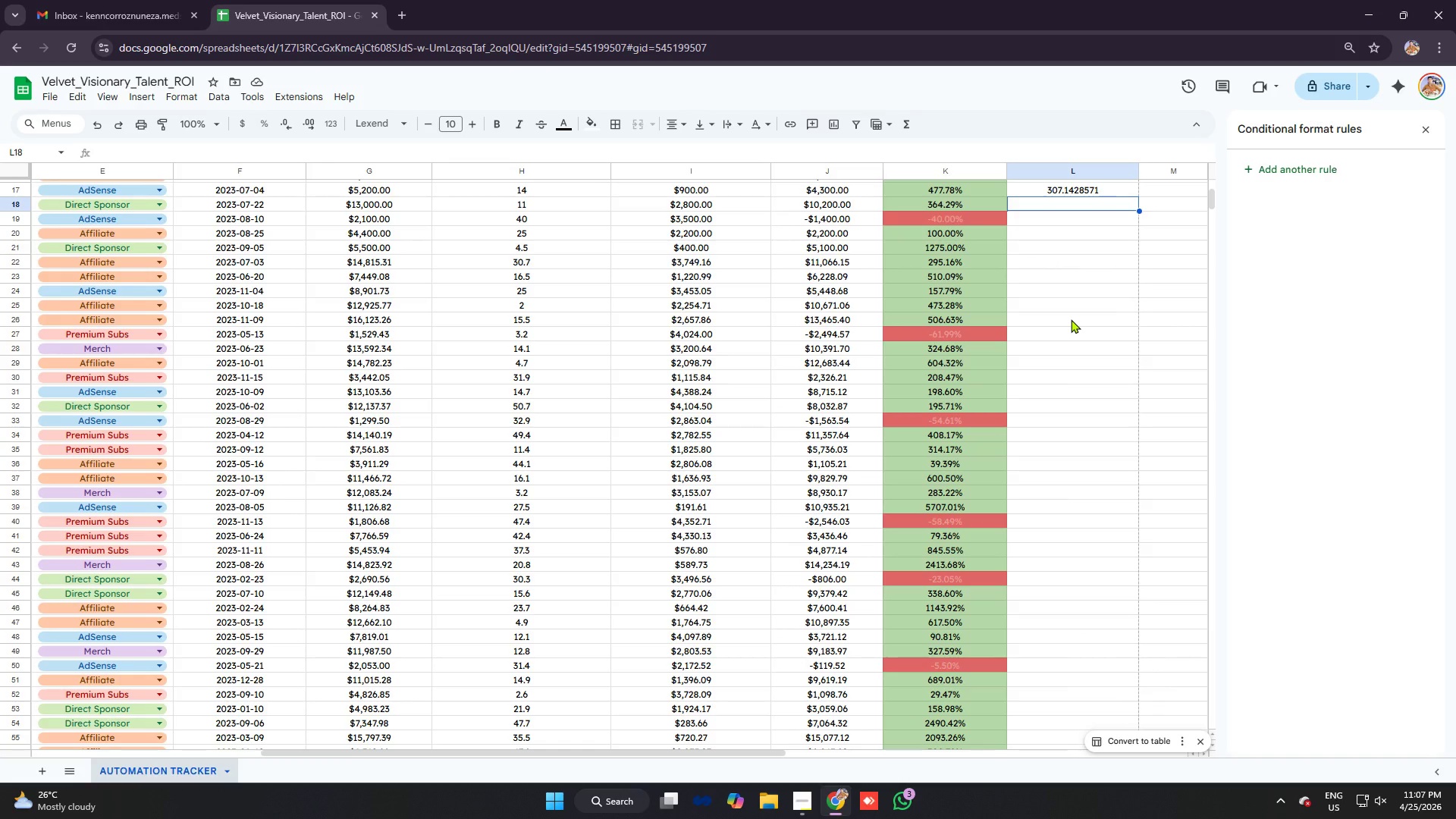 
type(=ifer)
key(Tab)
type(j18/h18)
 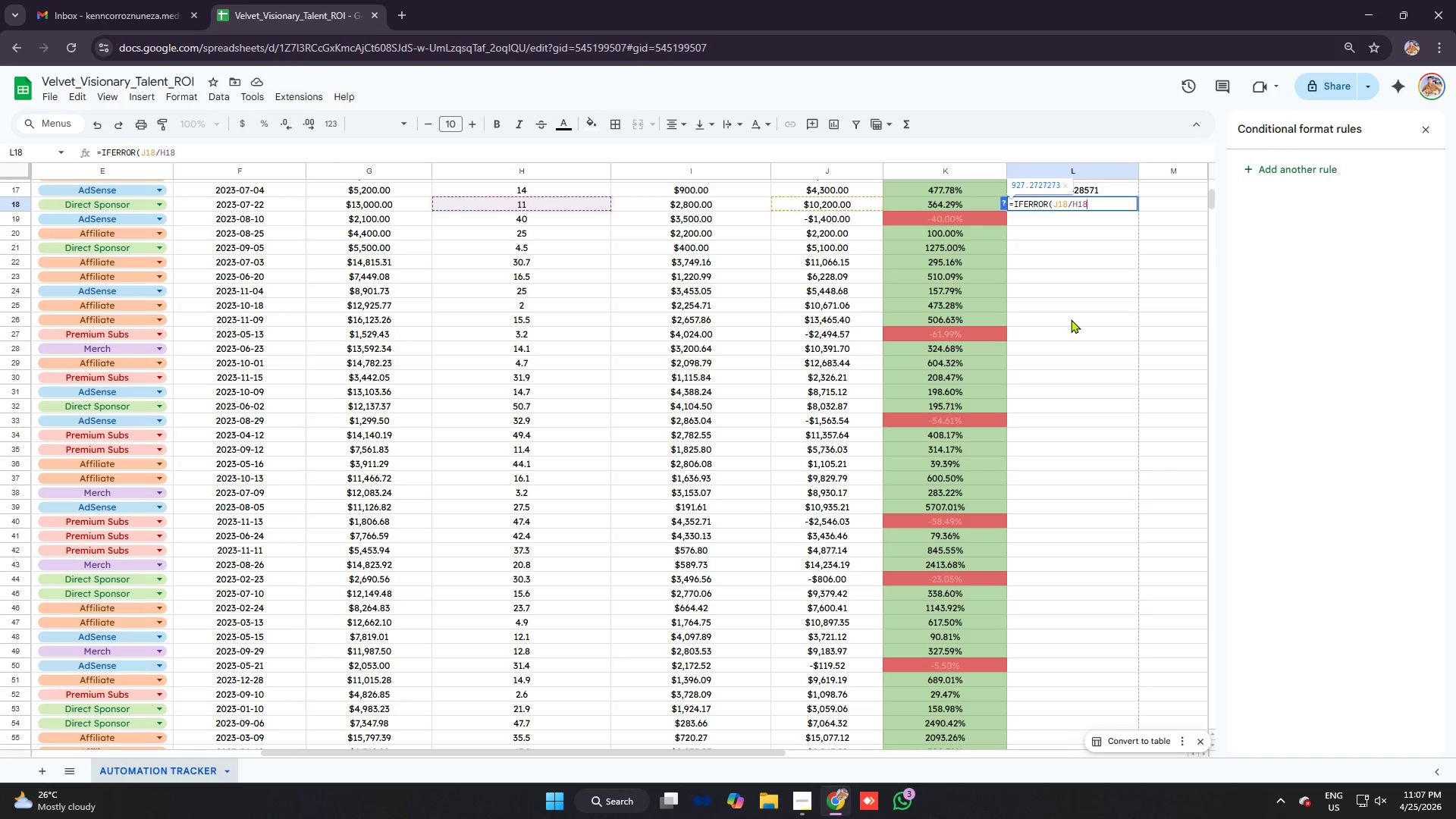 
key(Control+ControlLeft)
 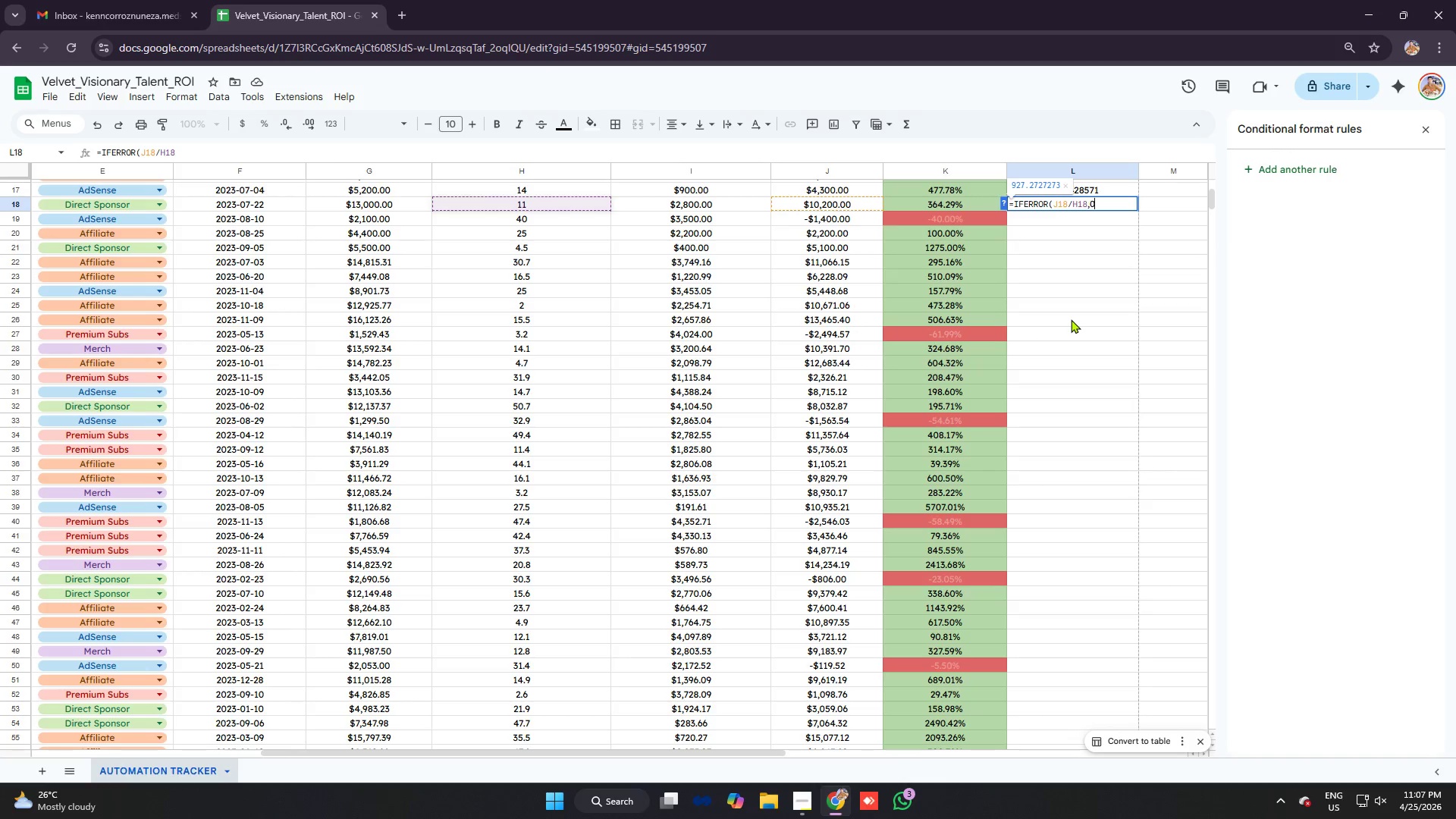 
key(Control+V)
 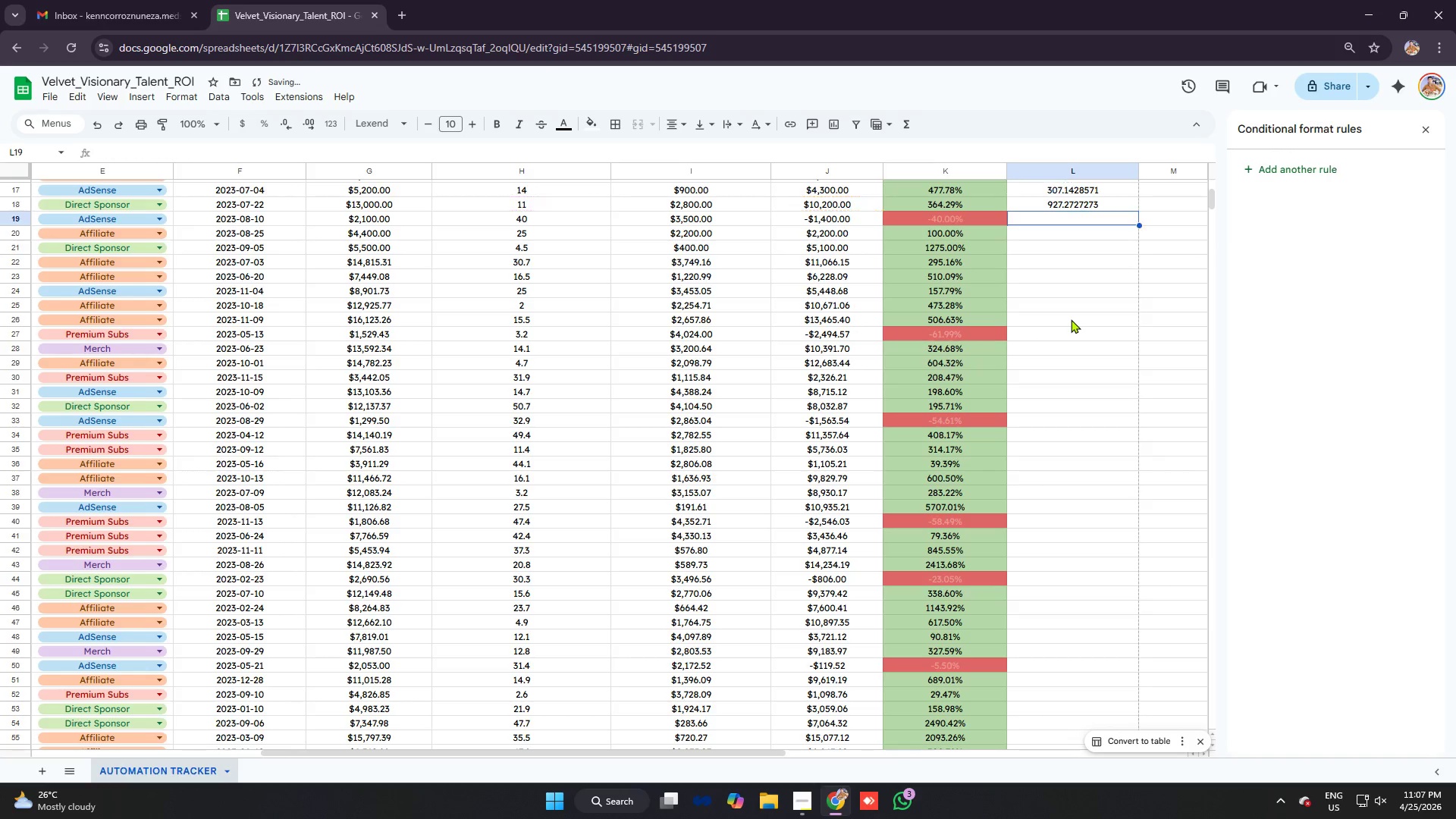 
key(Enter)
 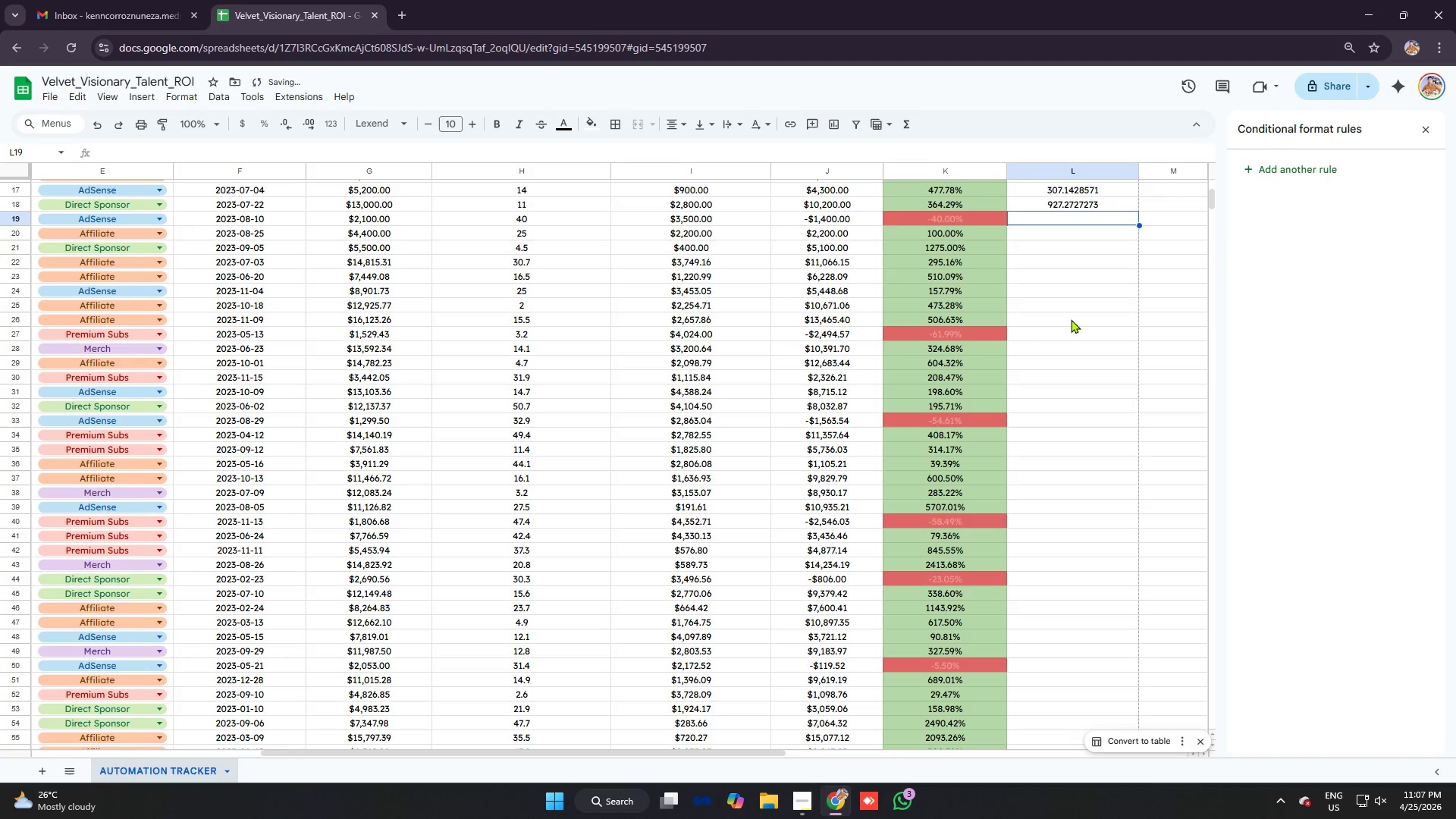 
type(=ifer)
key(Tab)
type(j19/i19)
 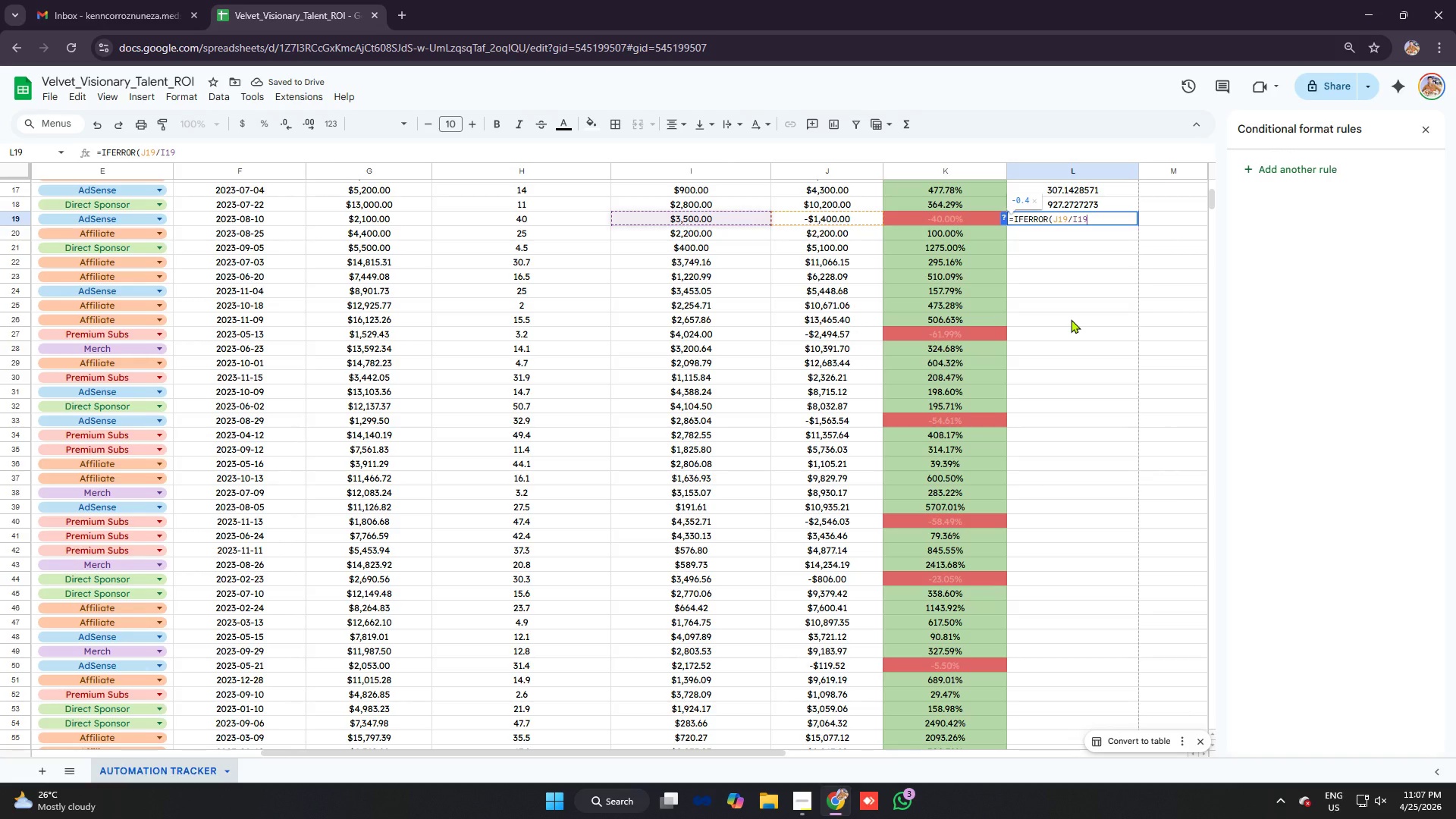 
key(Control+ControlLeft)
 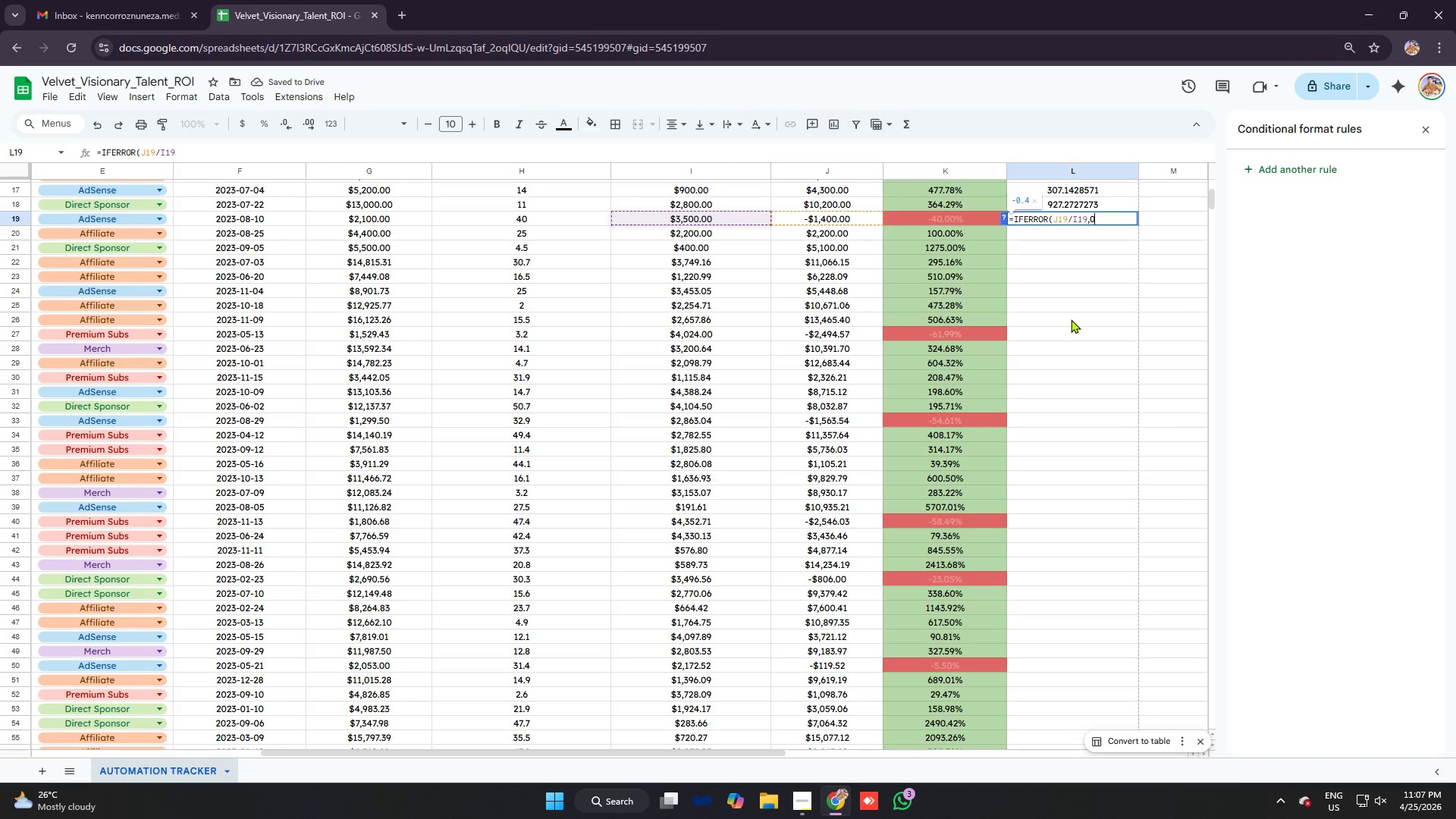 
key(Control+V)
 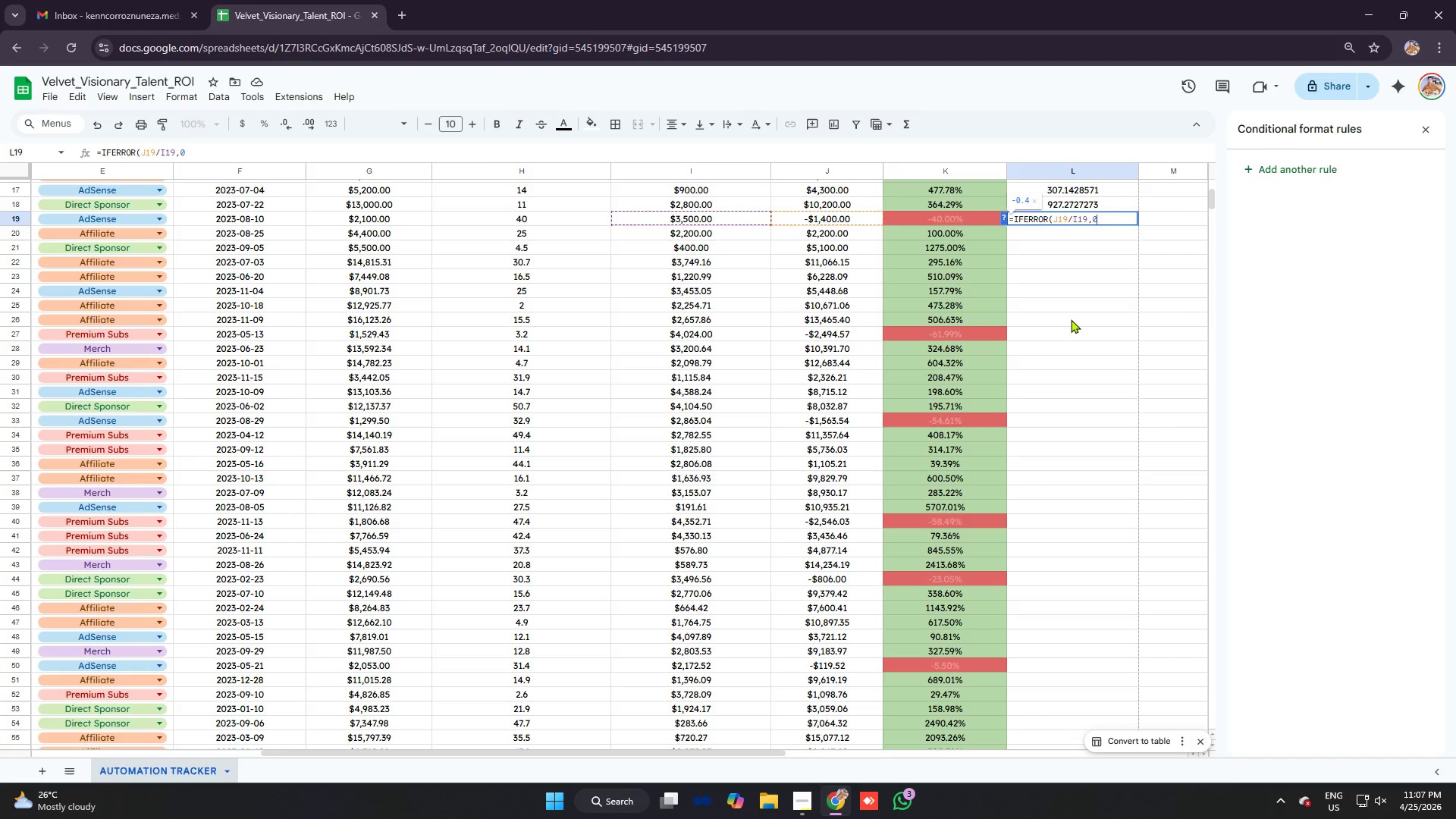 
key(Enter)
 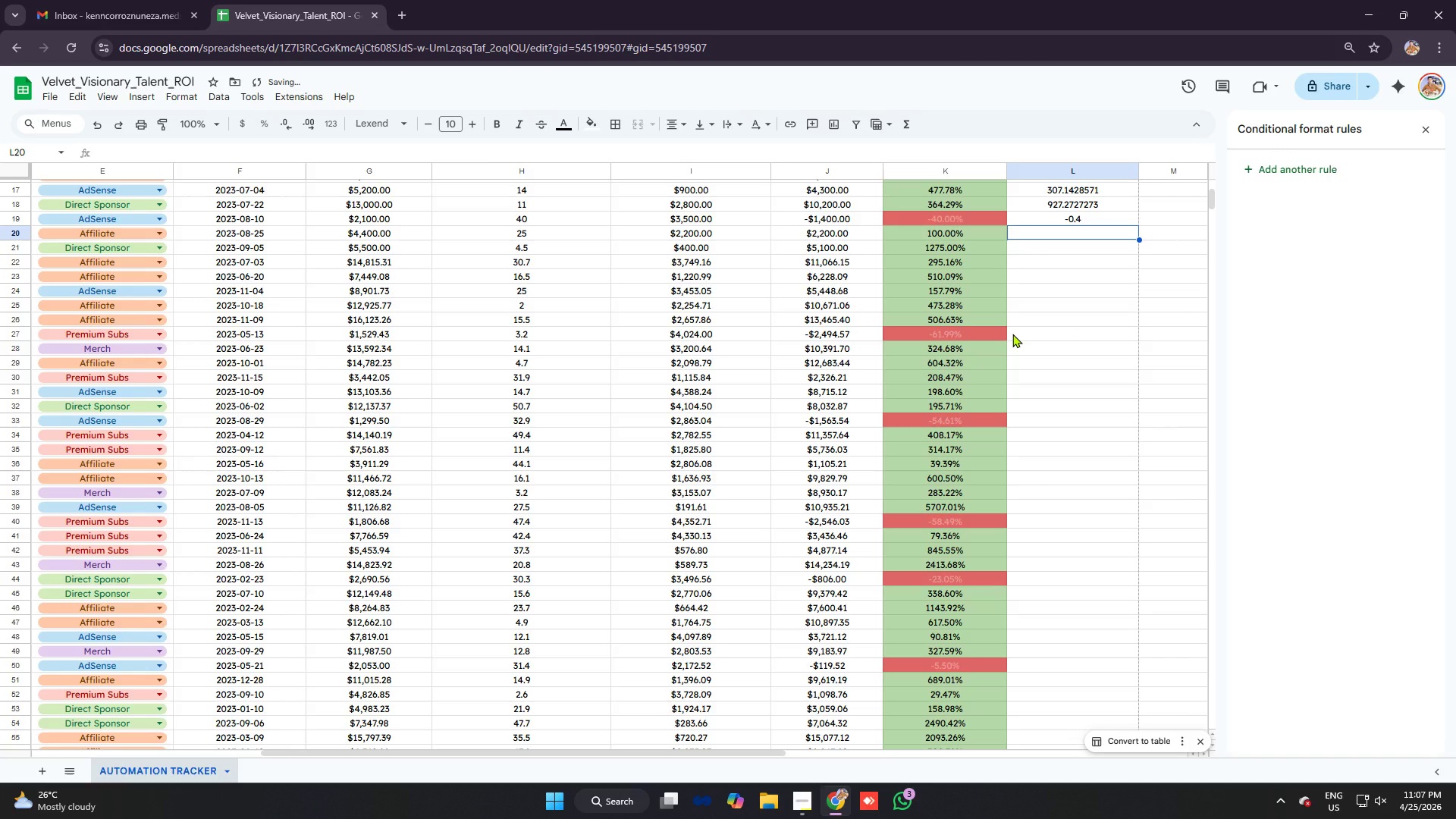 
key(ArrowUp)
 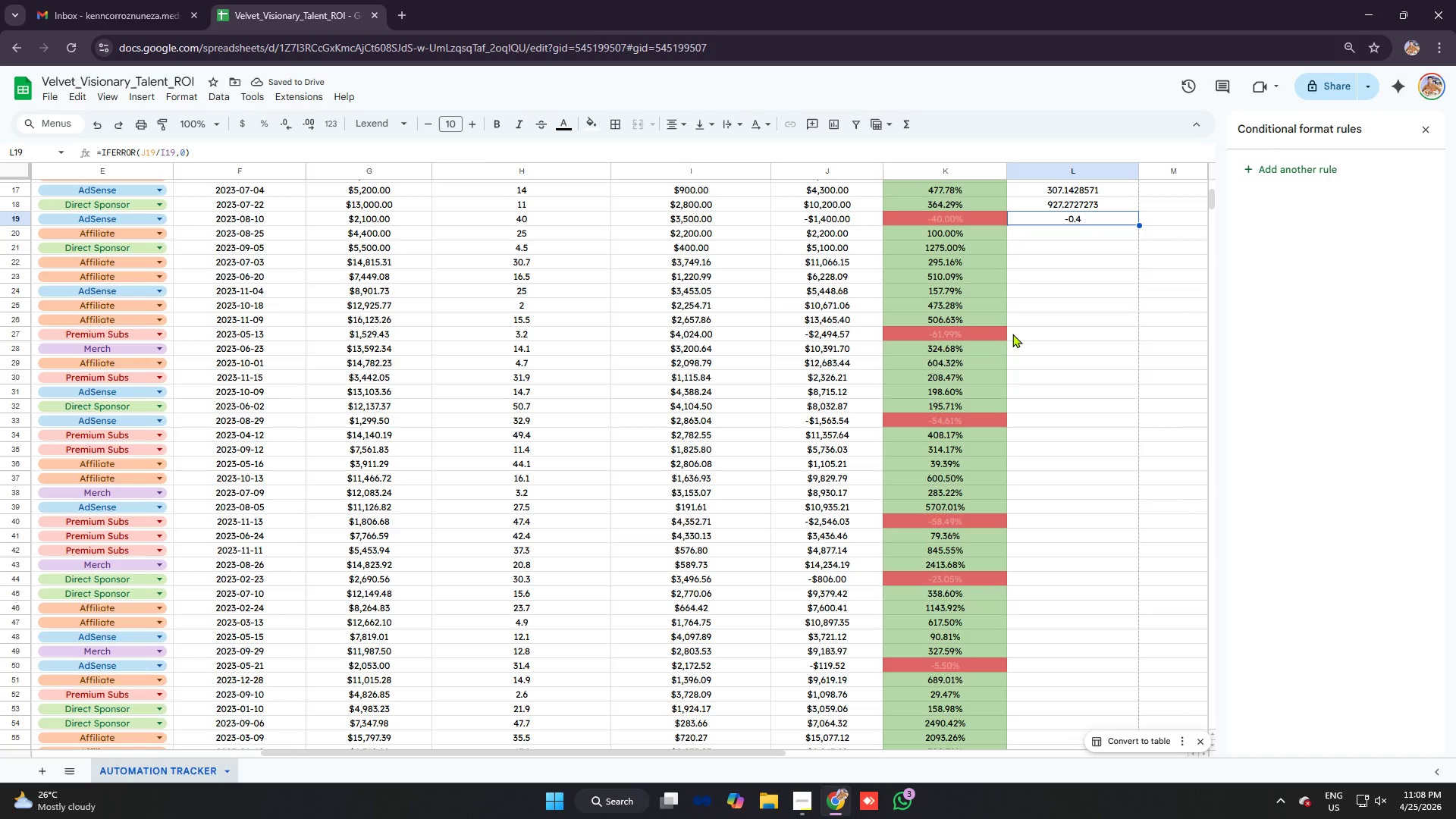 
key(Backspace)
type(=ifer)
key(Tab)
type(j19/h19)
 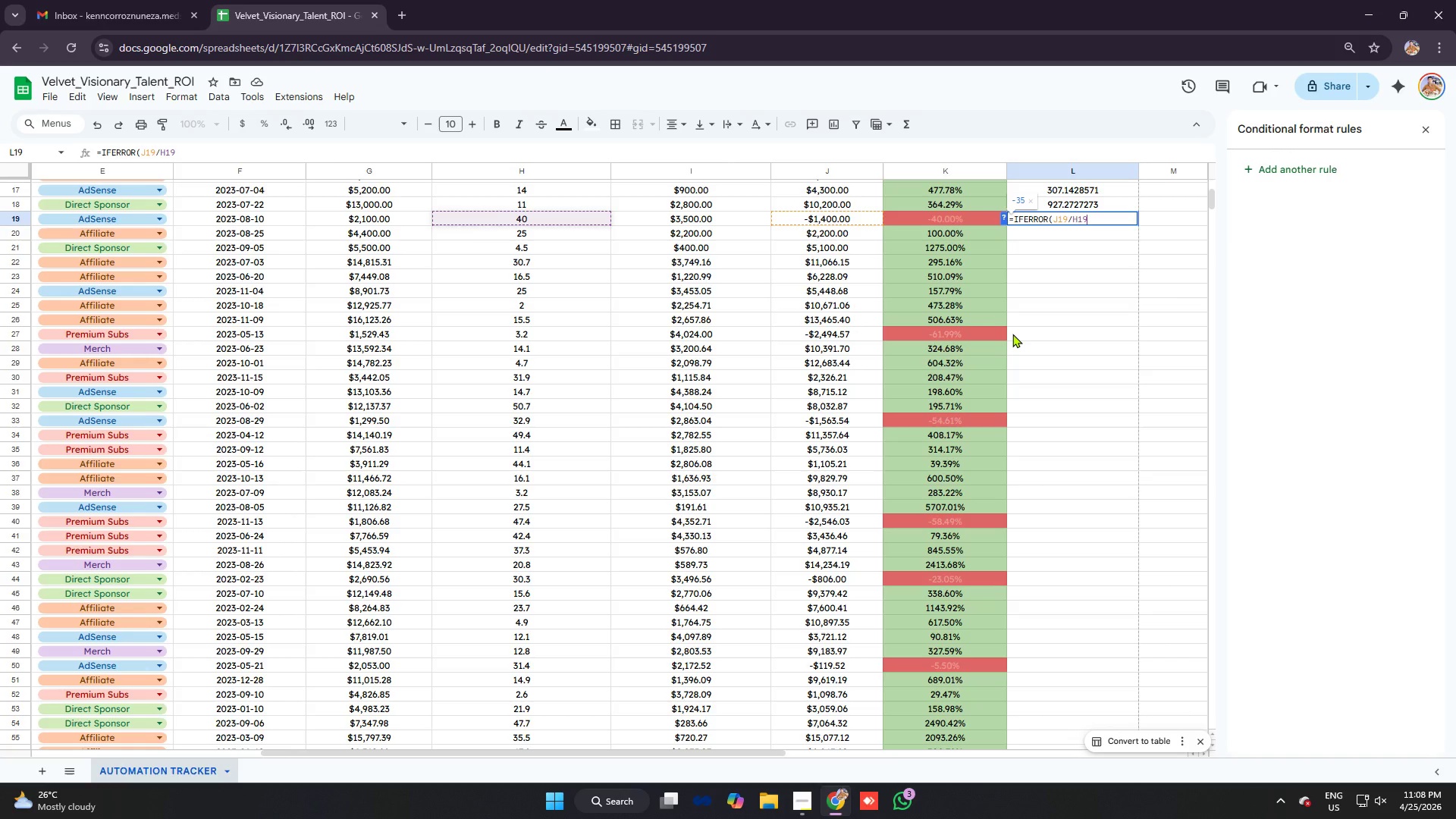 
key(Control+V)
 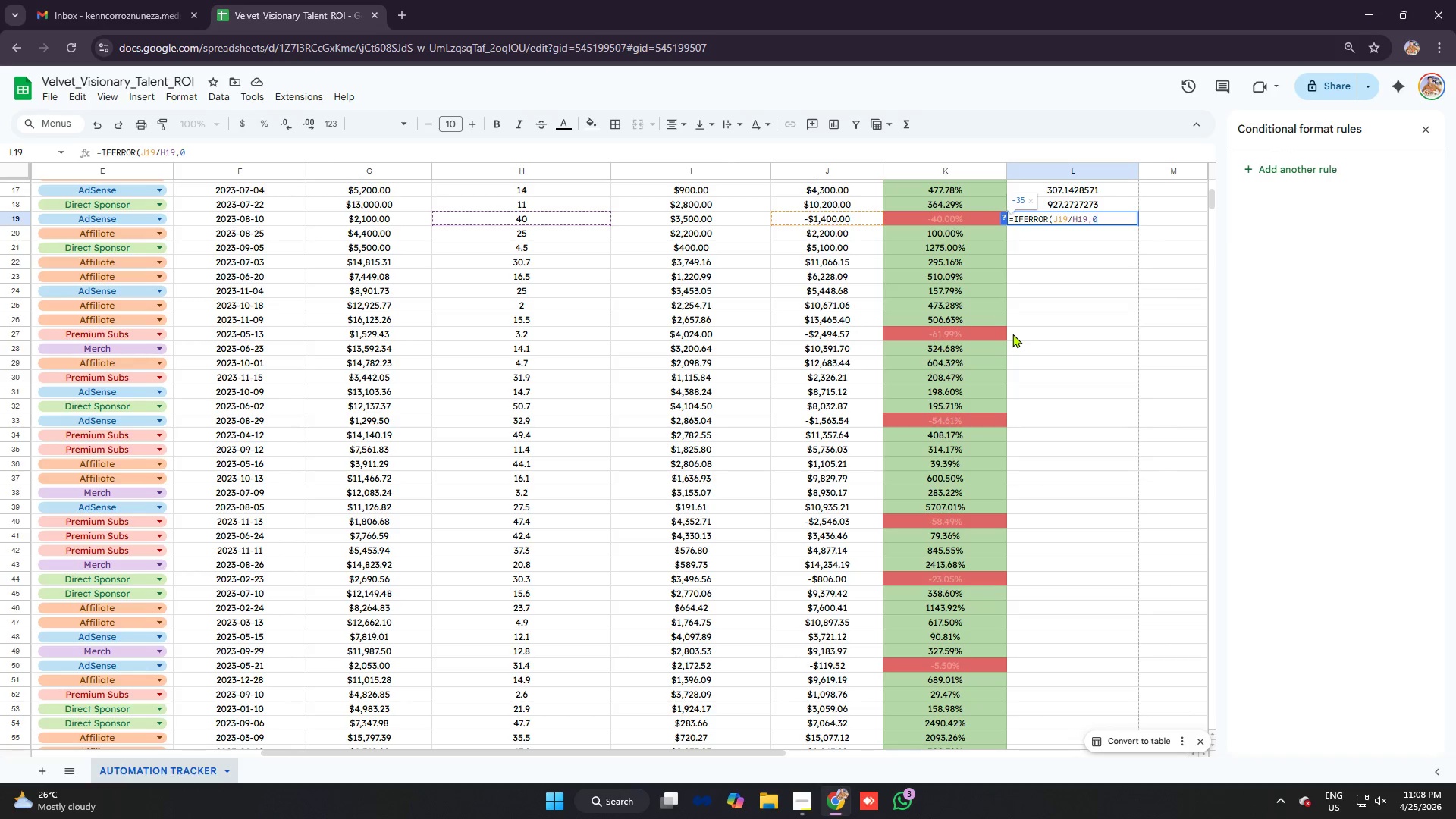 
key(Enter)
 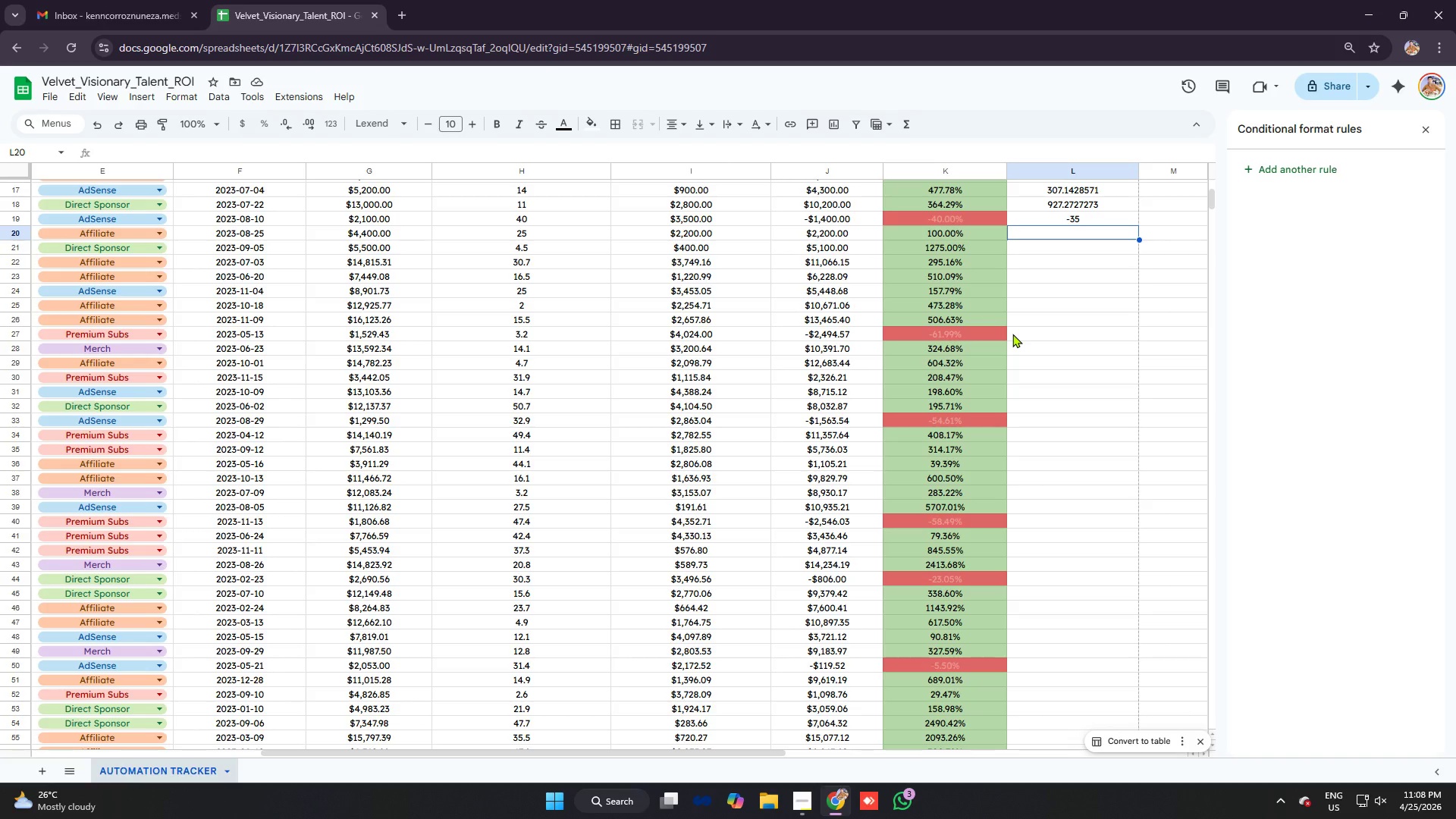 
wait(12.44)
 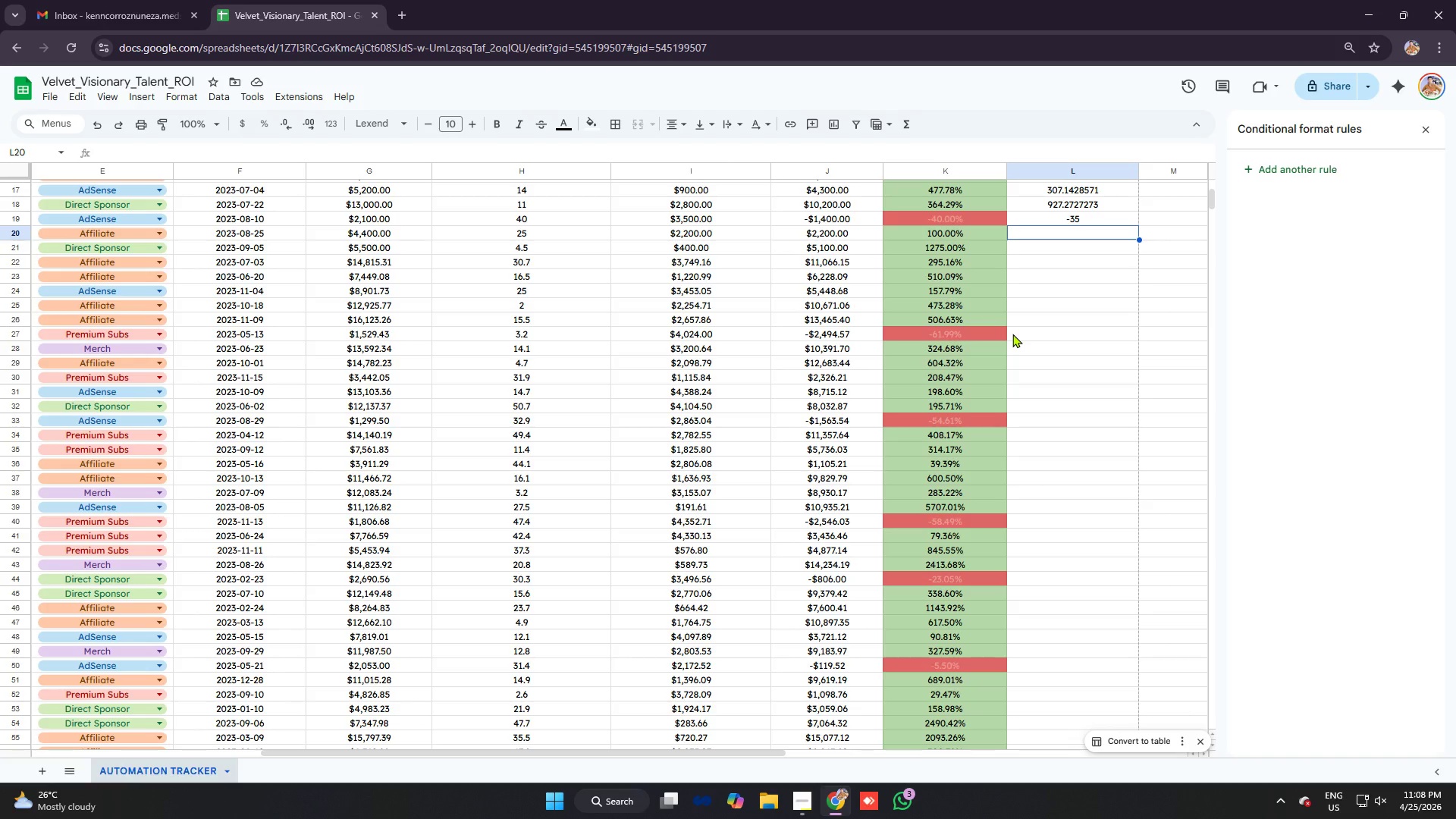 
type(=ifer)
key(Tab)
 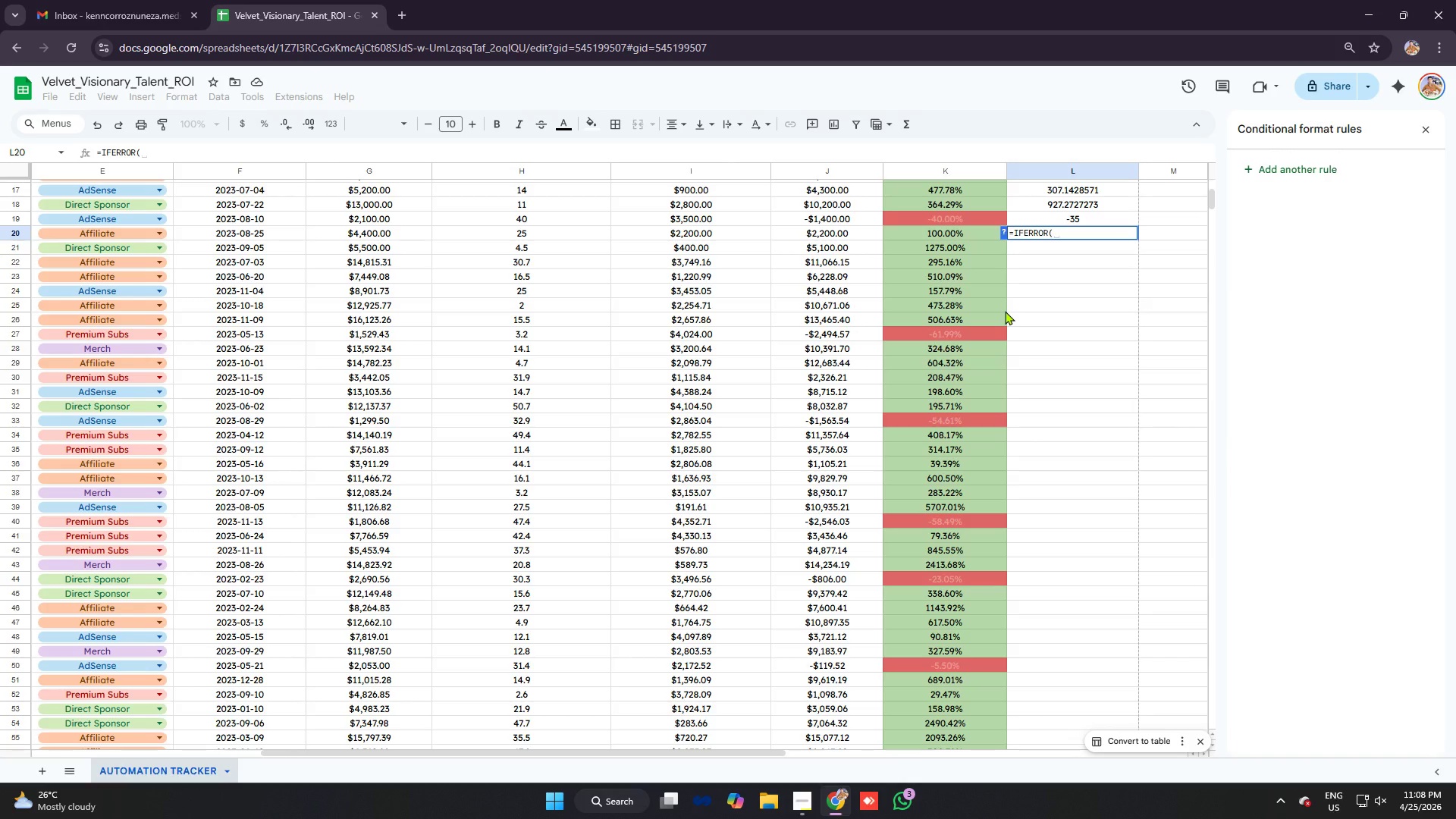 
key(Mute)
 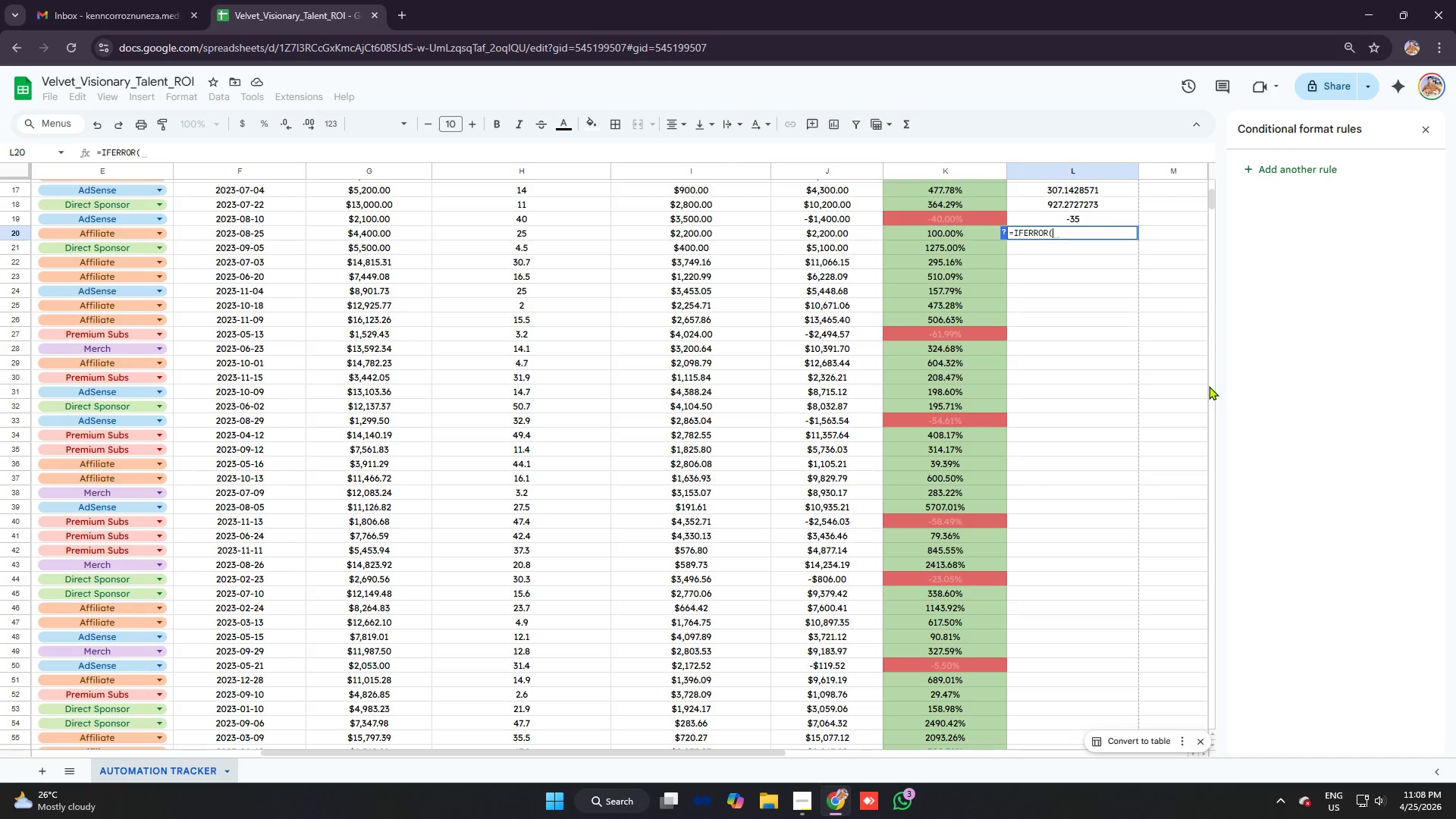 
type([Mute]j20/h20)
 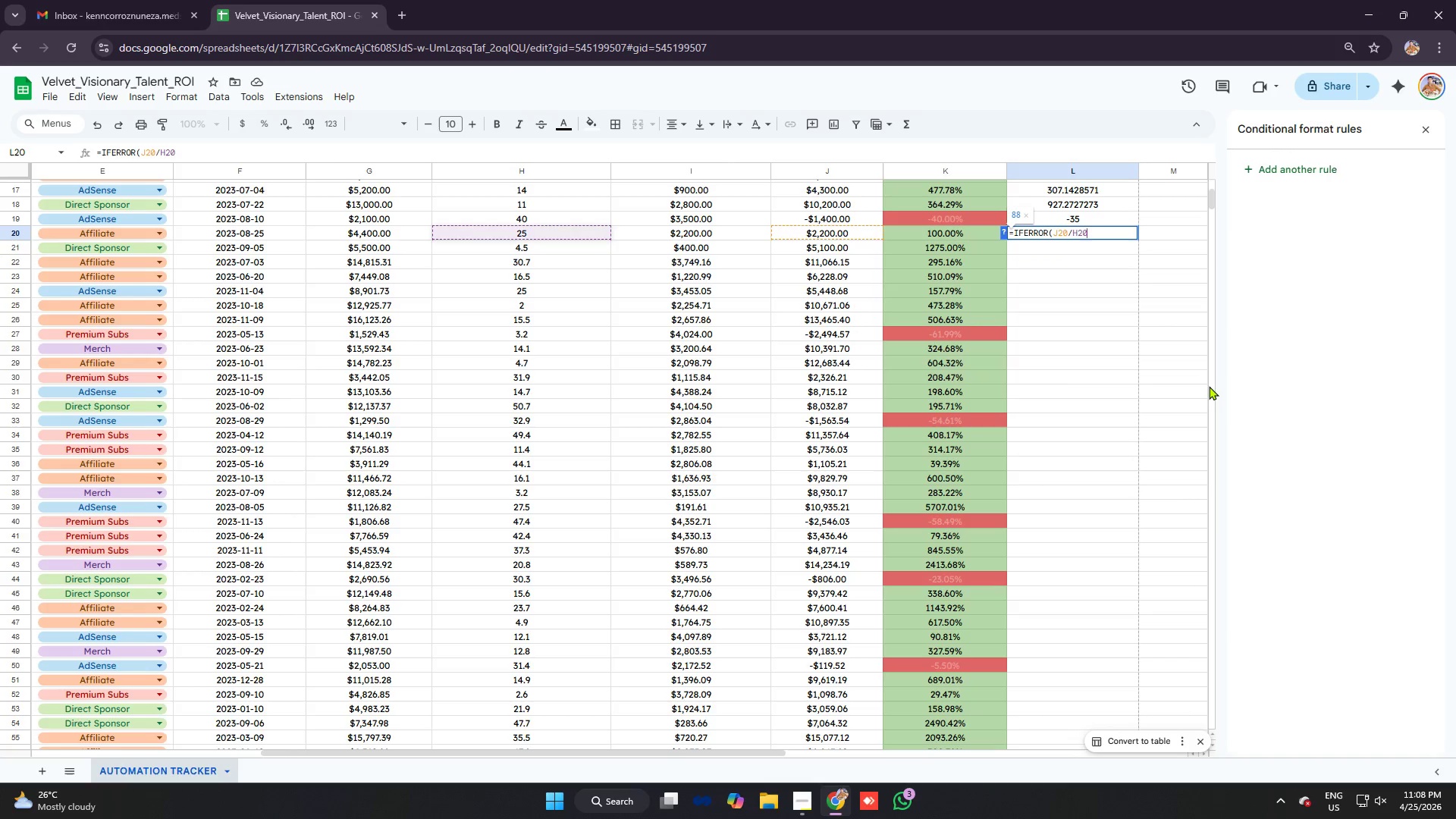 
key(Control+ControlLeft)
 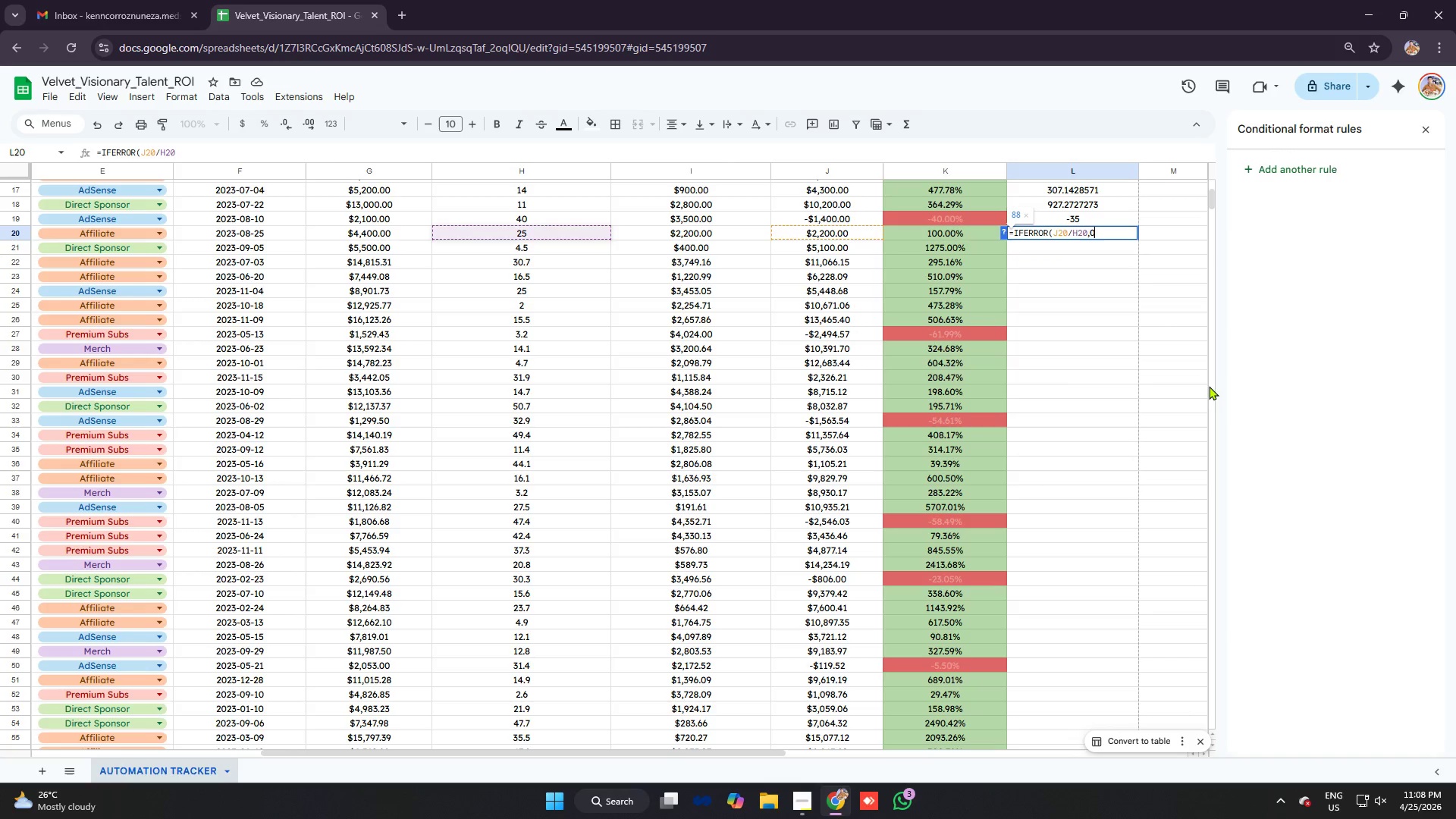 
key(Control+V)
 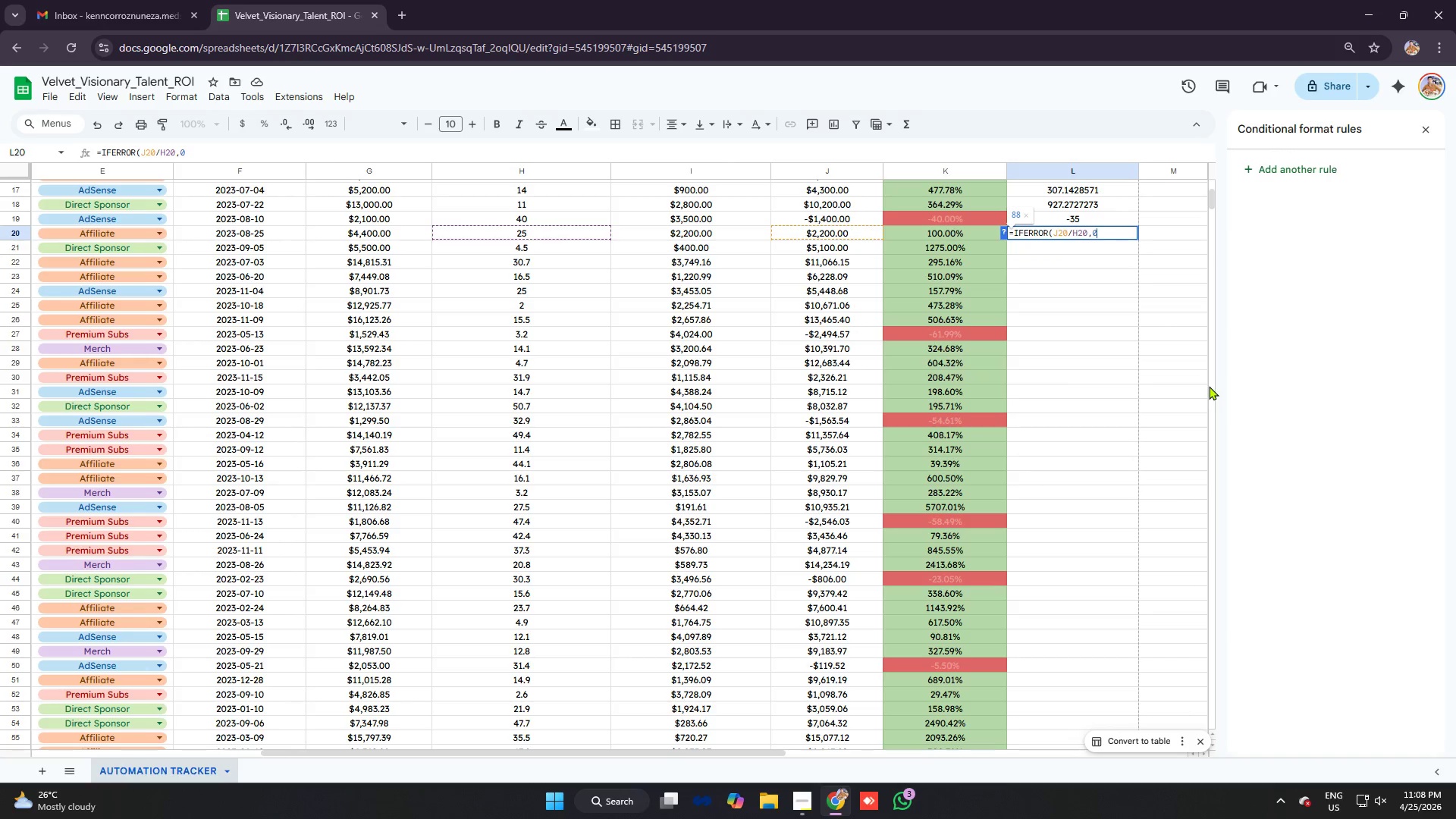 
key(Enter)
 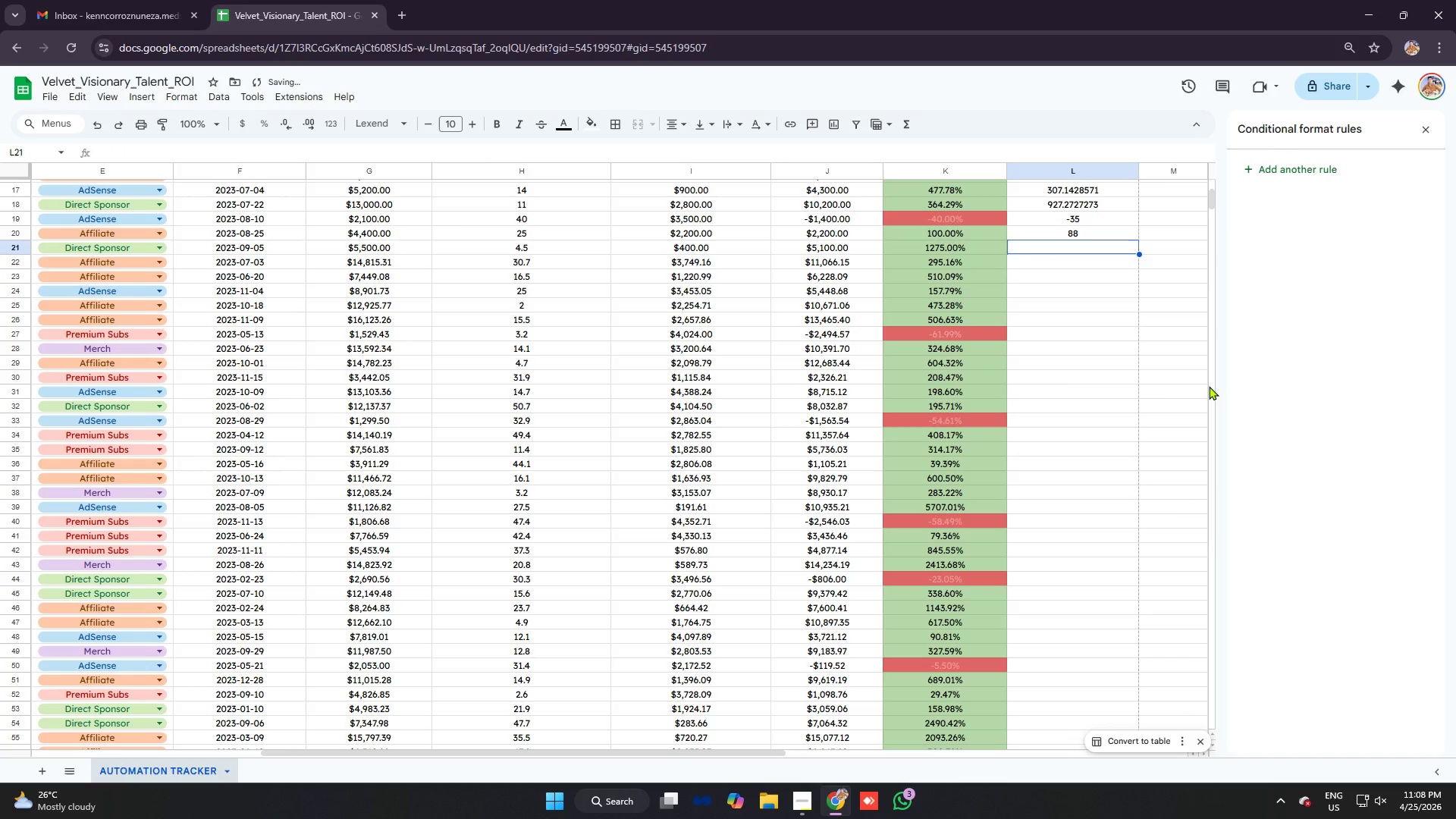 
type(=ifer)
key(Tab)
type(j21/h21)
 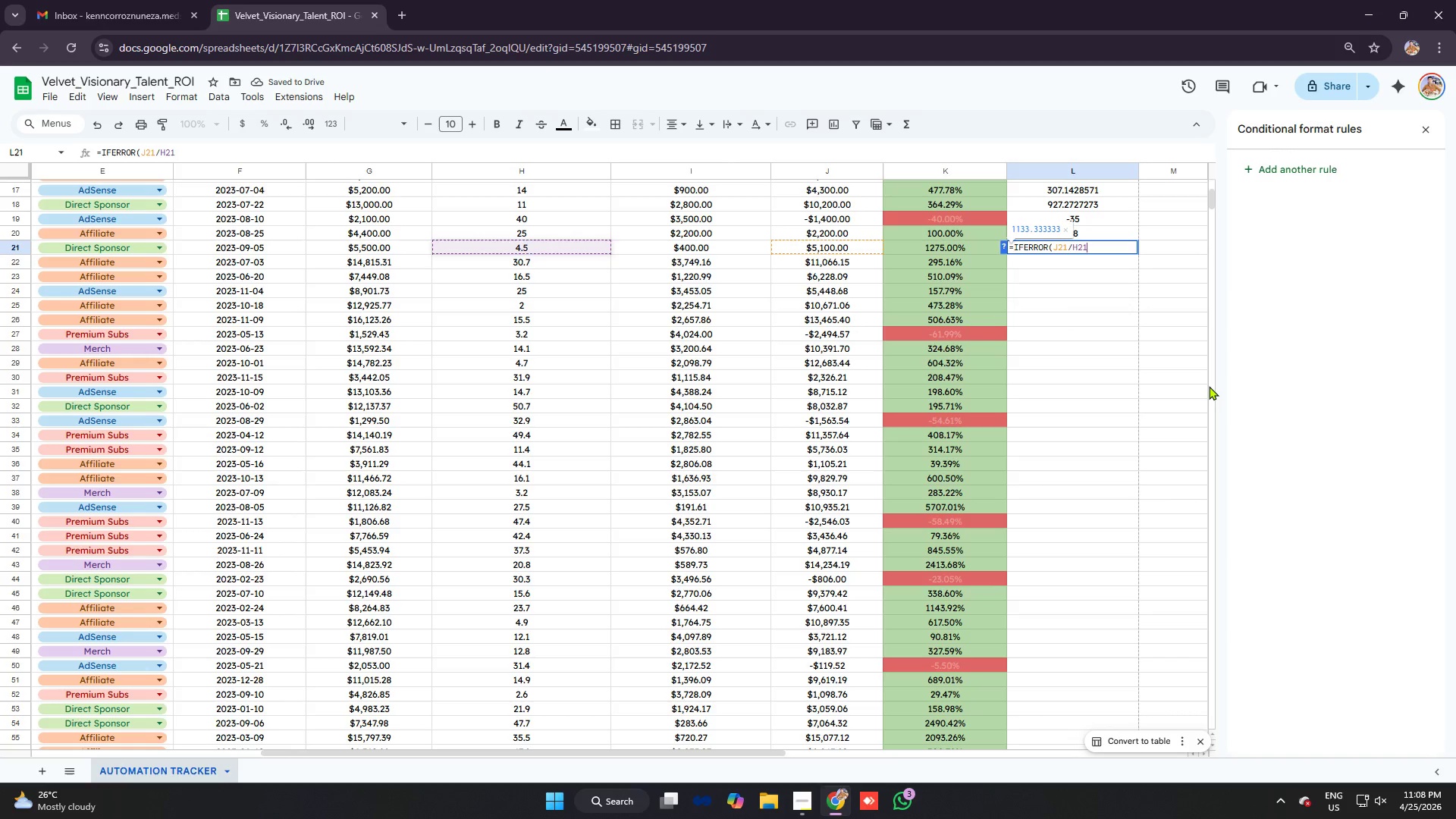 
key(Control+ControlLeft)
 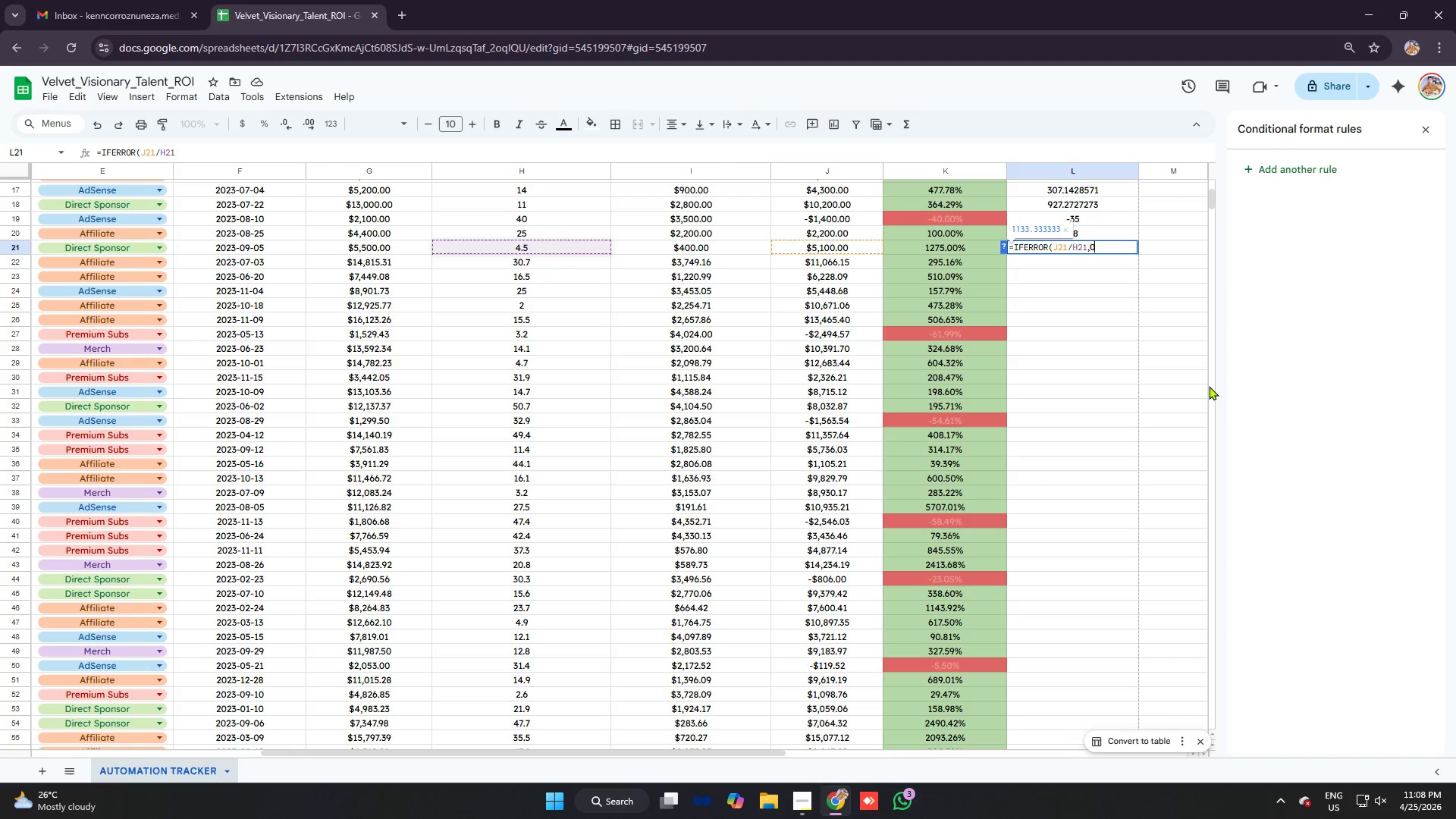 
key(Control+V)
 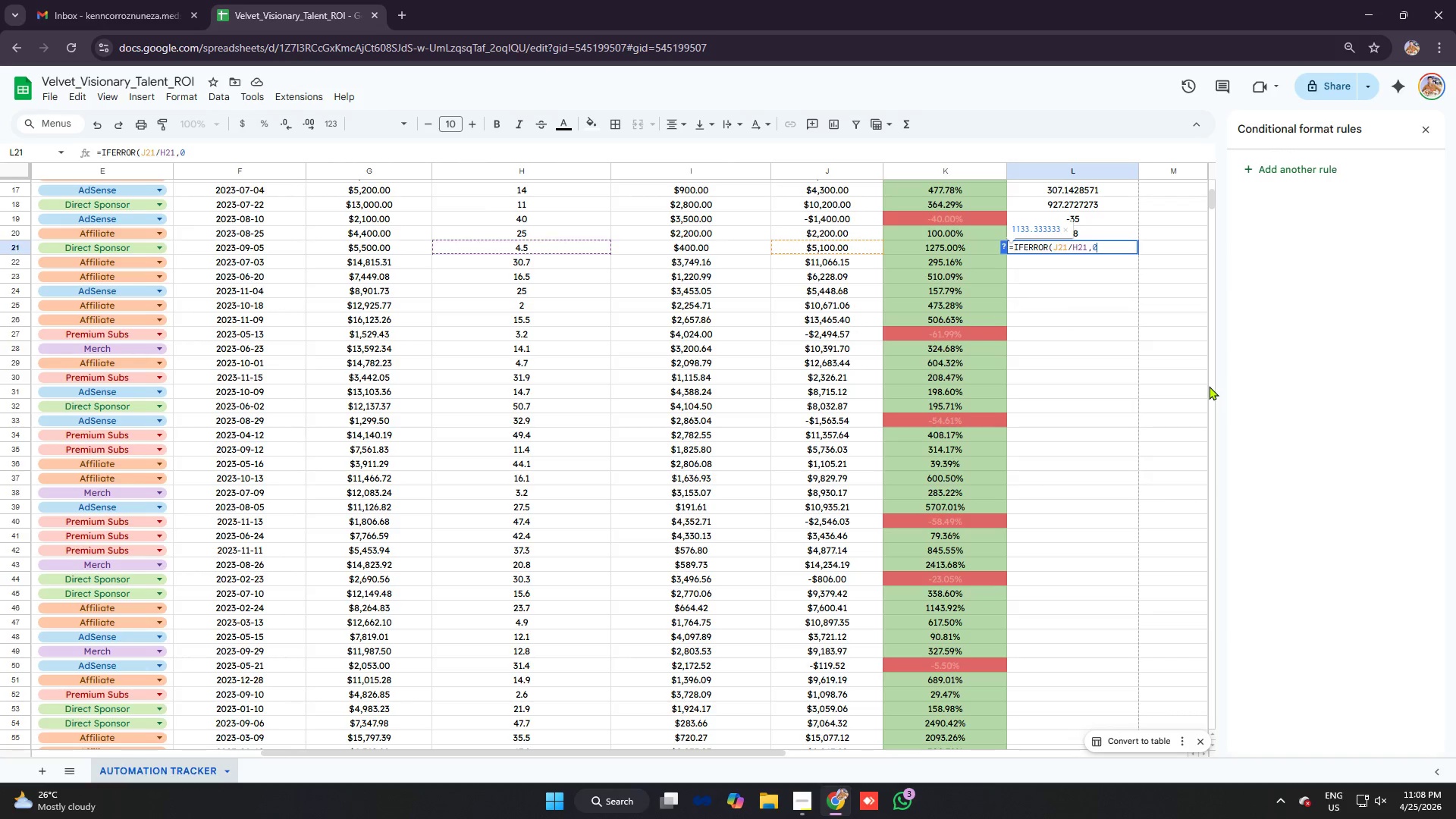 
key(Enter)
 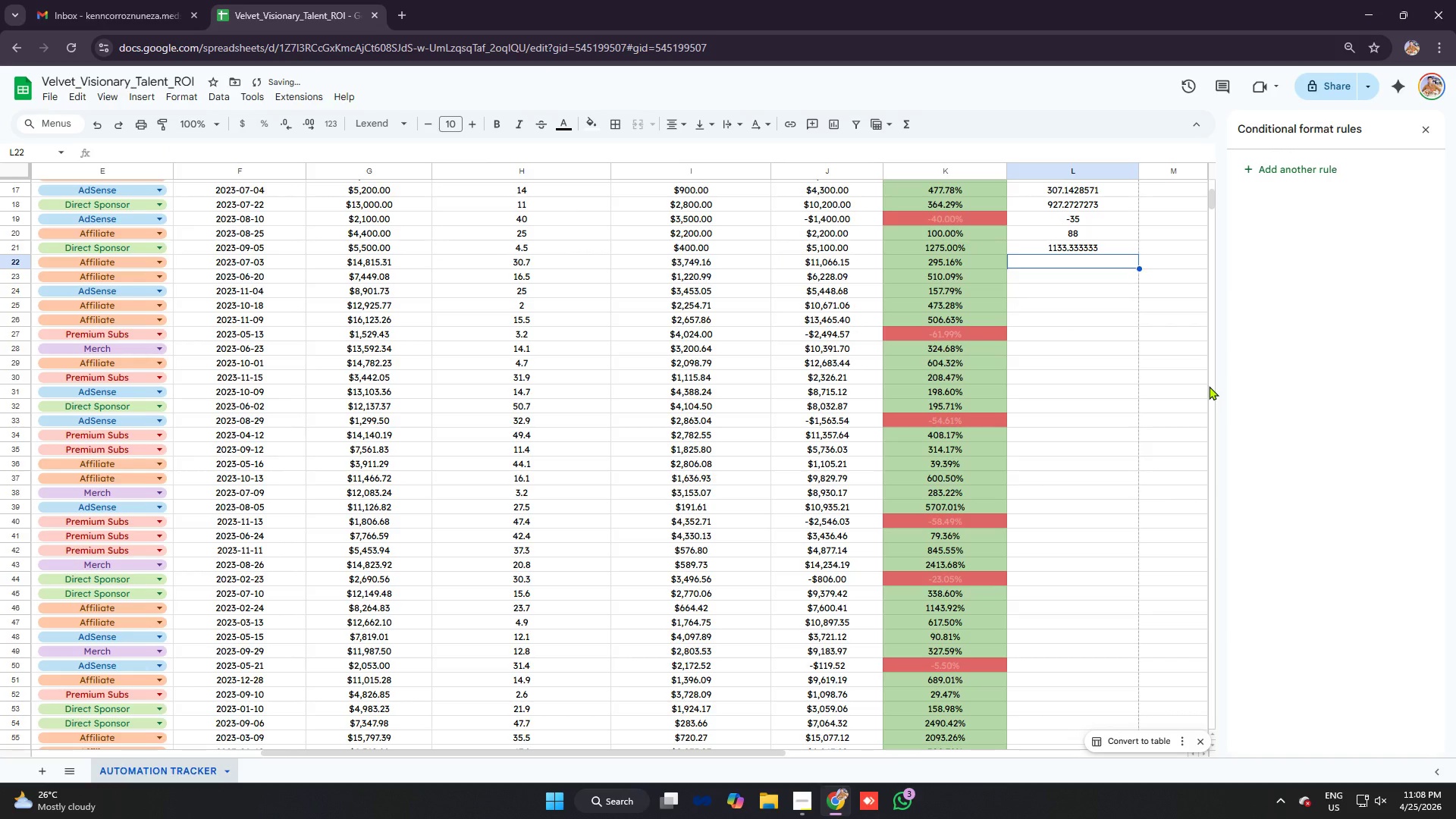 
type(=ifer)
key(Tab)
type(j22/h22)
 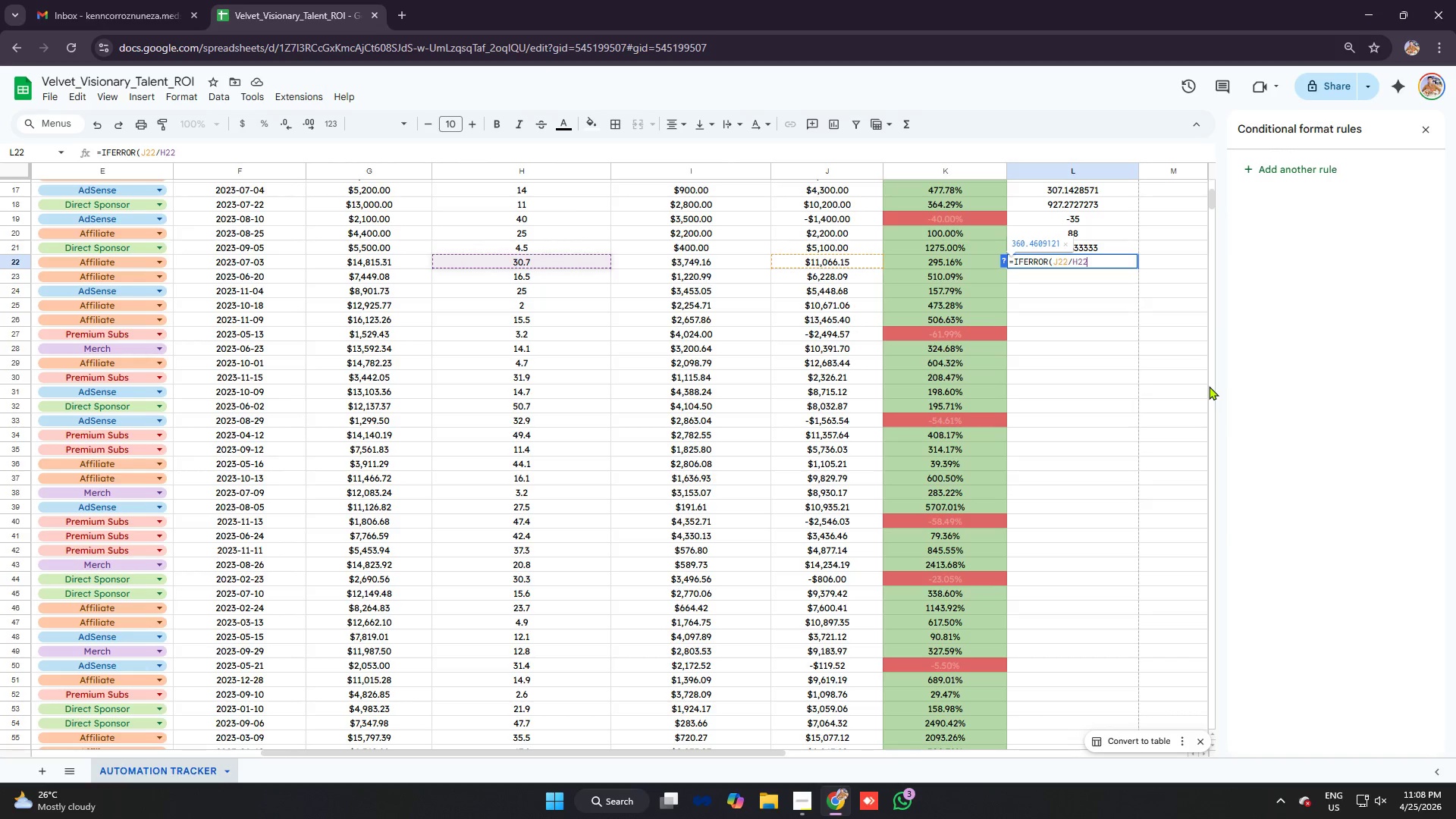 
key(Control+ControlLeft)
 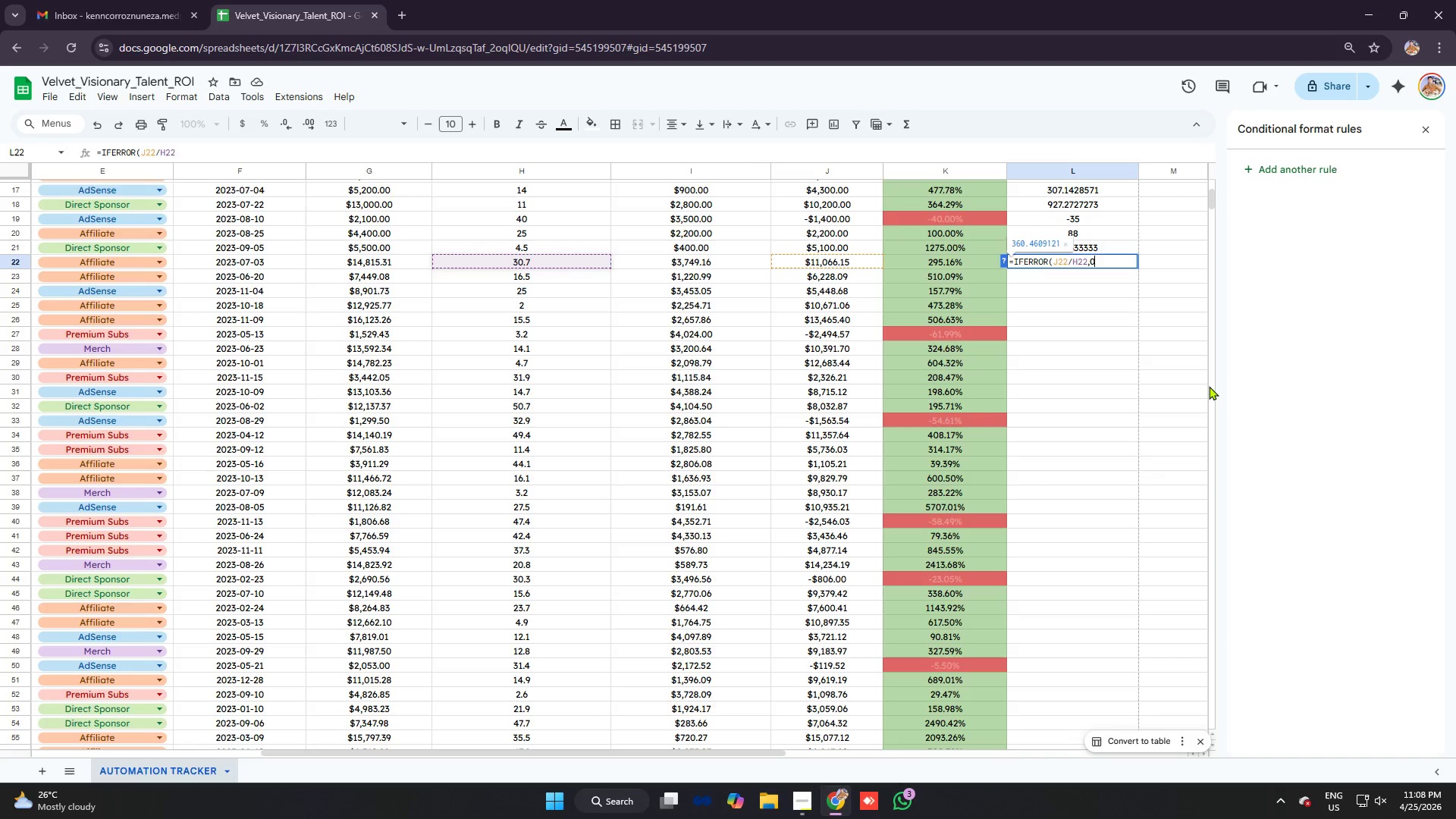 
key(Control+V)
 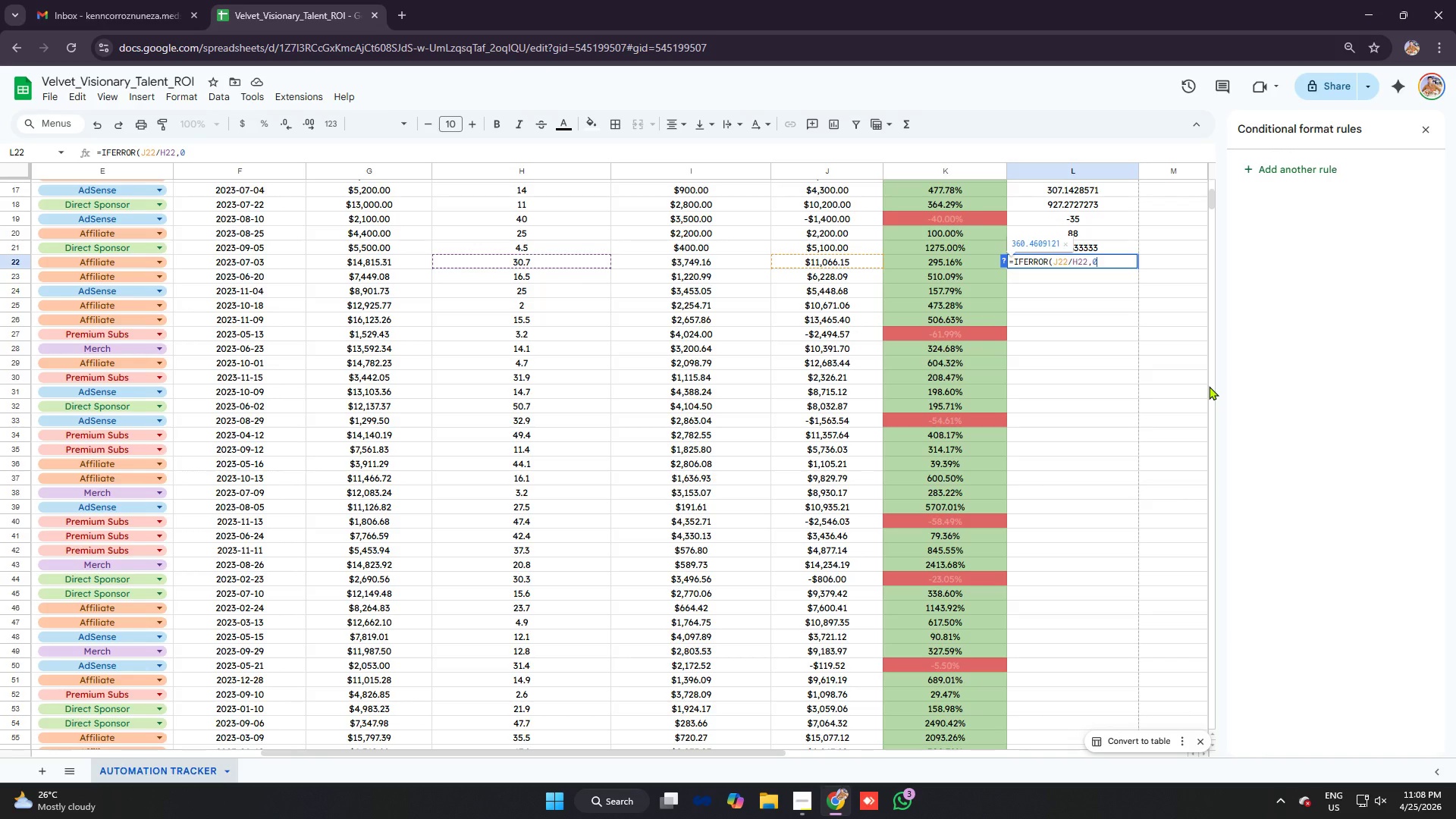 
key(Enter)
 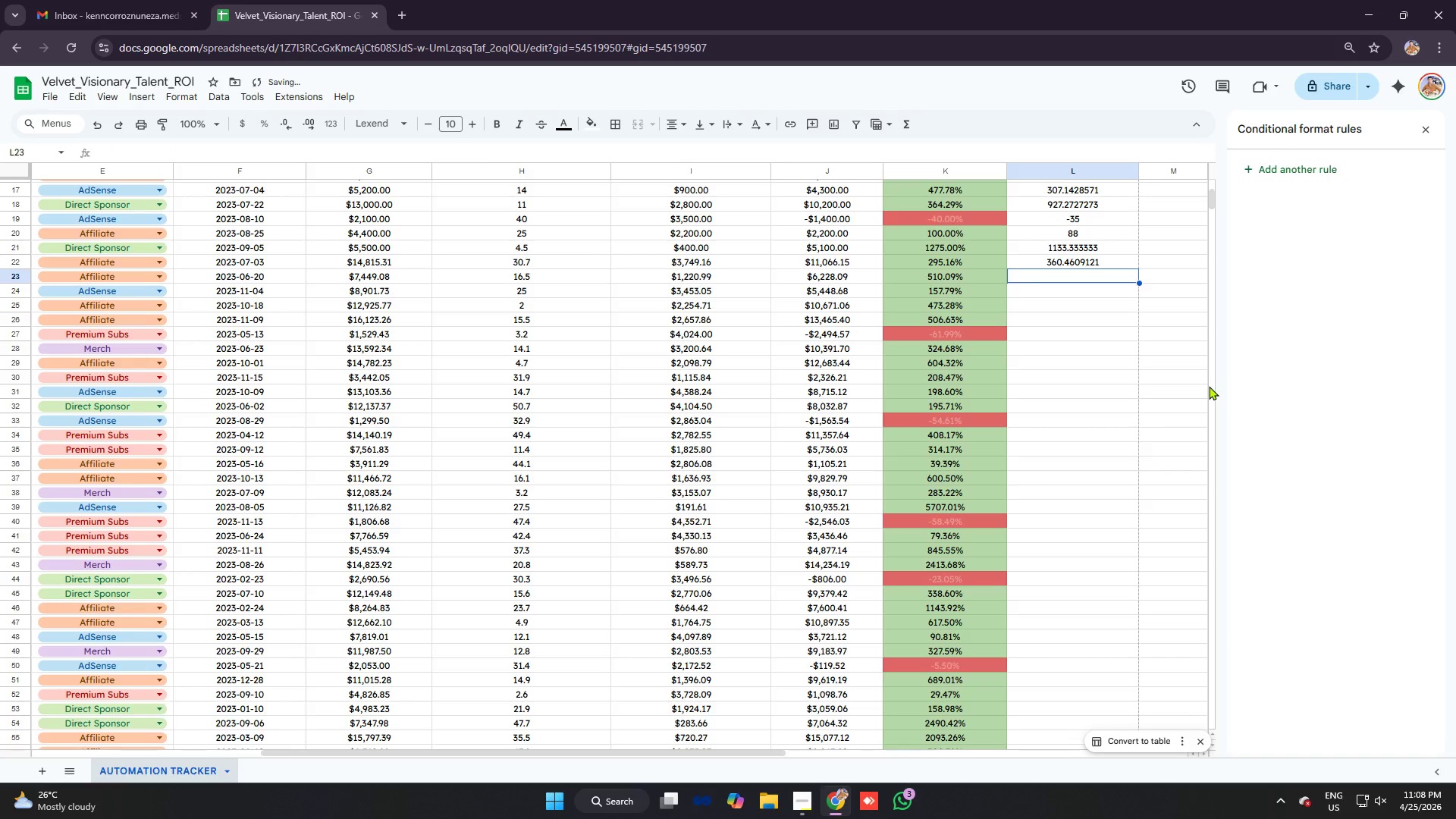 
type(=fer)
key(Backspace)
key(Backspace)
key(Backspace)
type(ifer)
key(Tab)
type(j23/h23)
 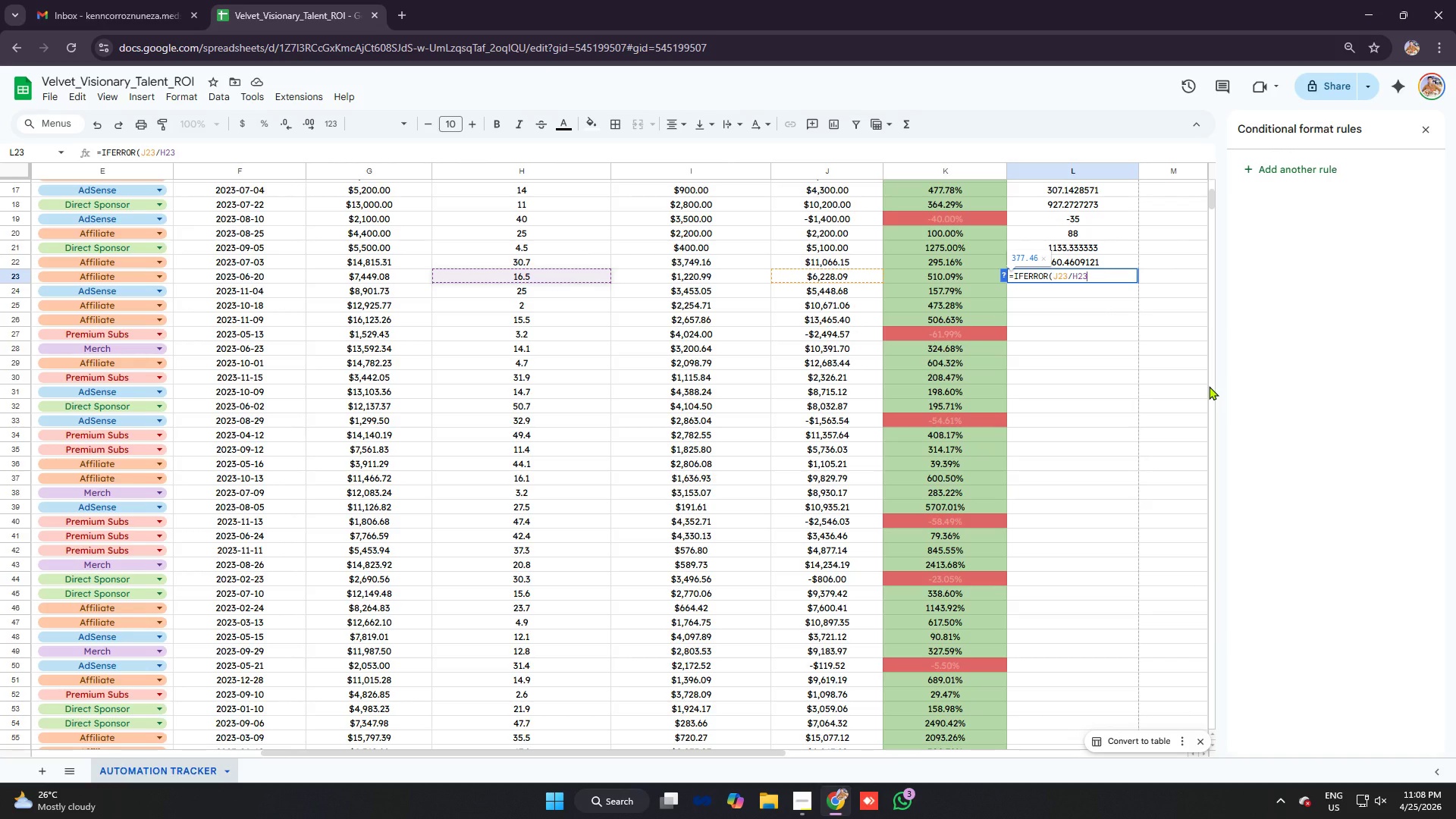 
key(Control+ControlLeft)
 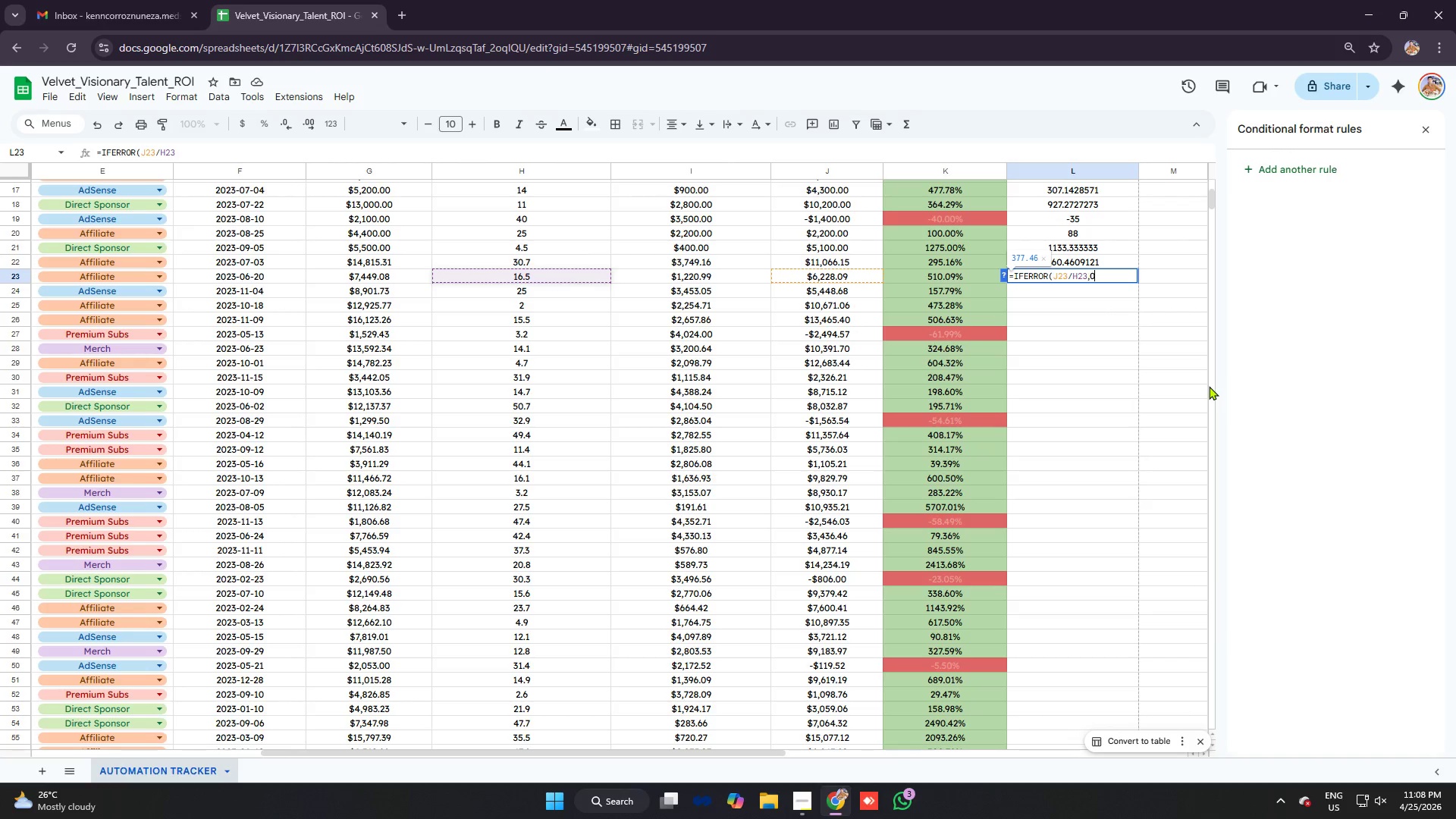 
key(Control+V)
 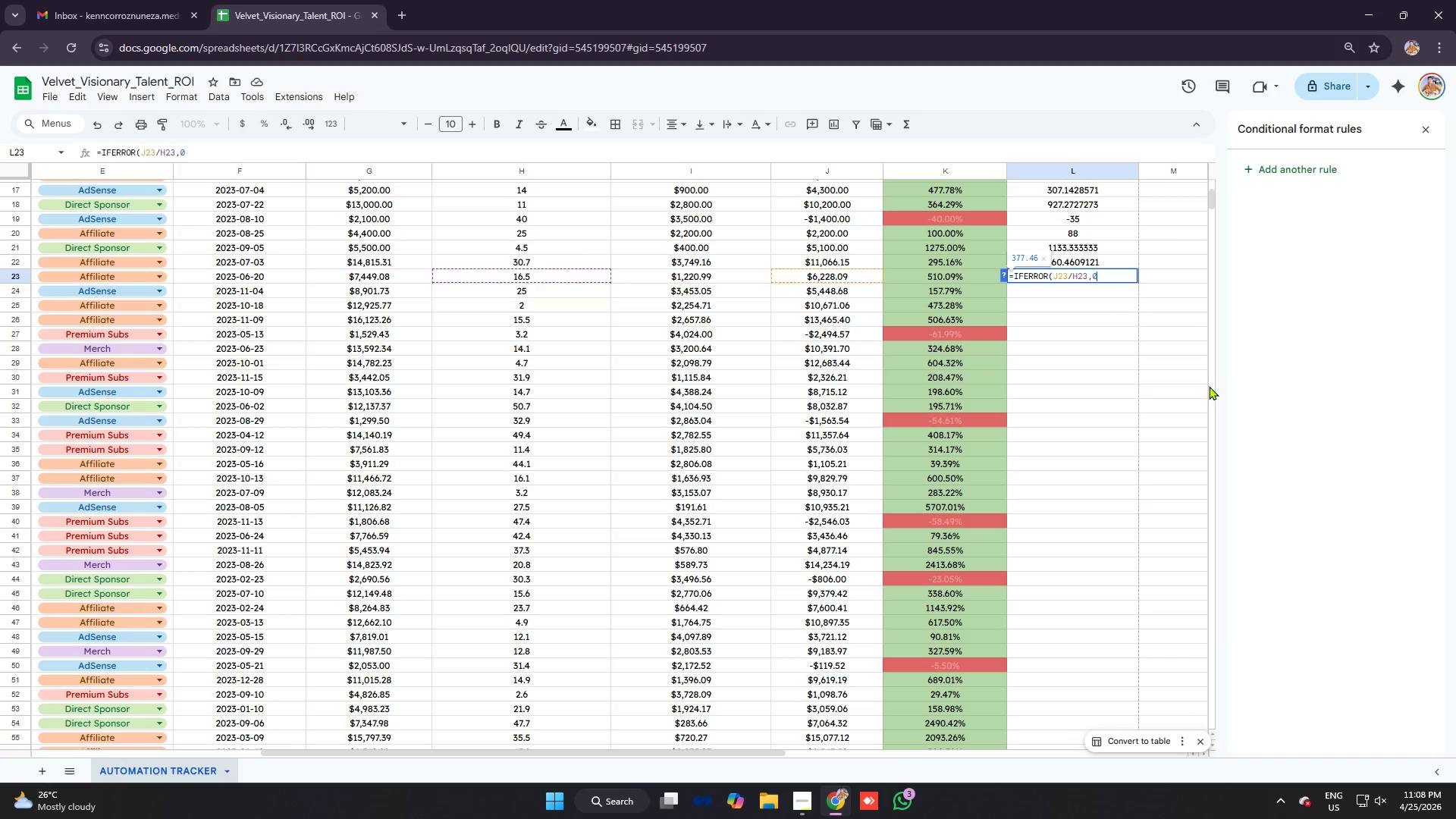 
key(Enter)
 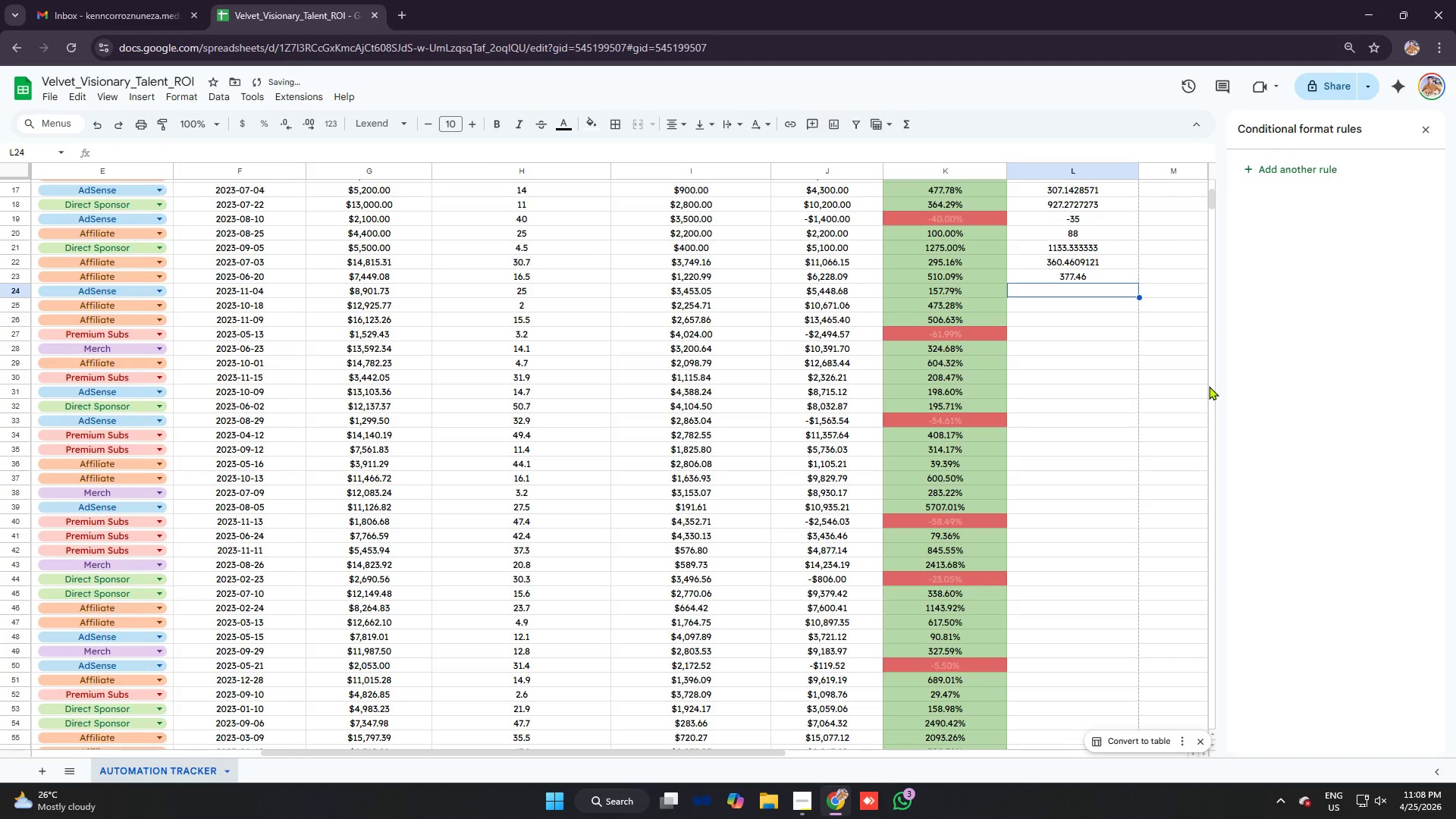 
type(=ifer)
key(Tab)
type(j24/h24)
 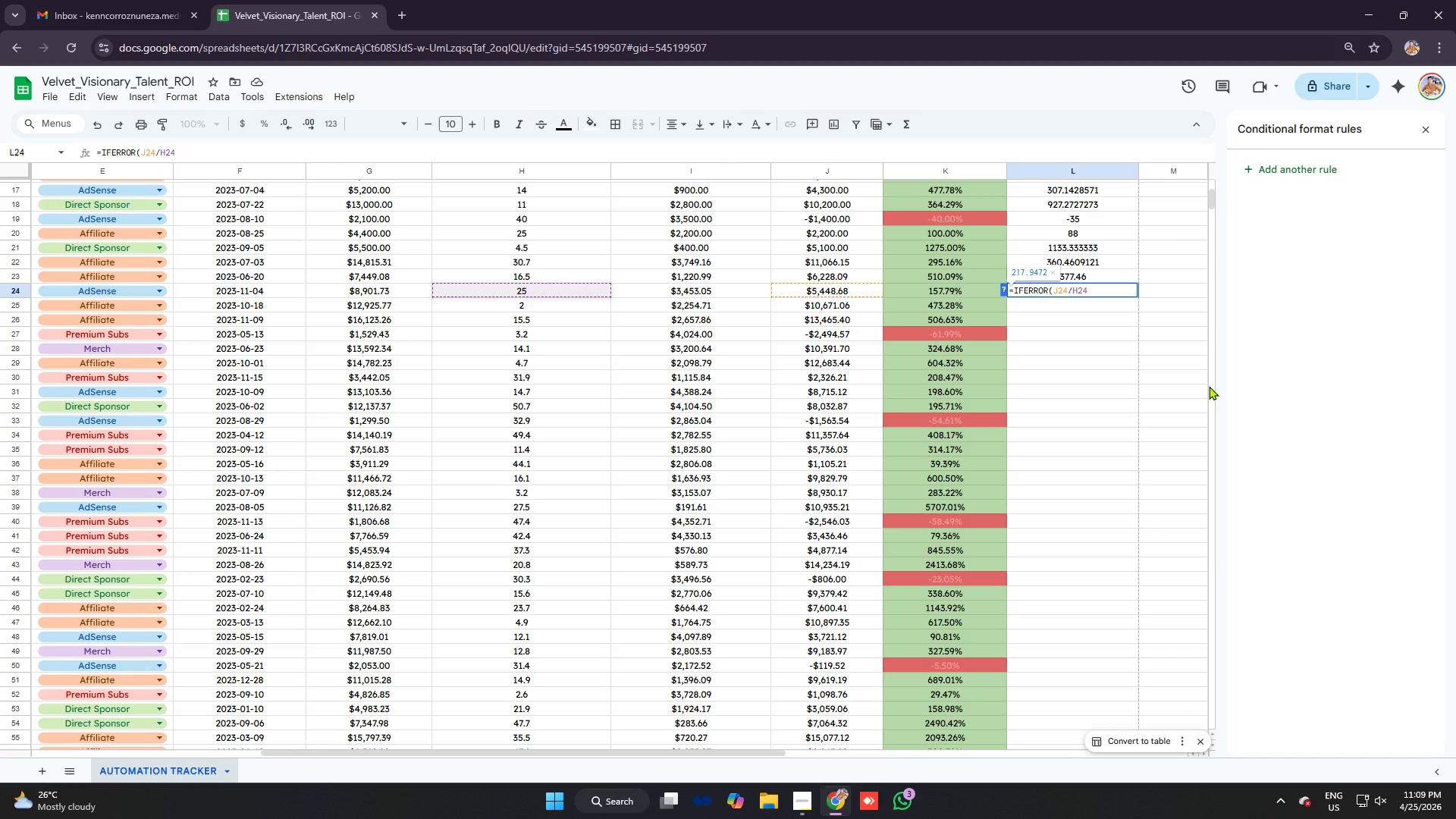 
key(Control+V)
 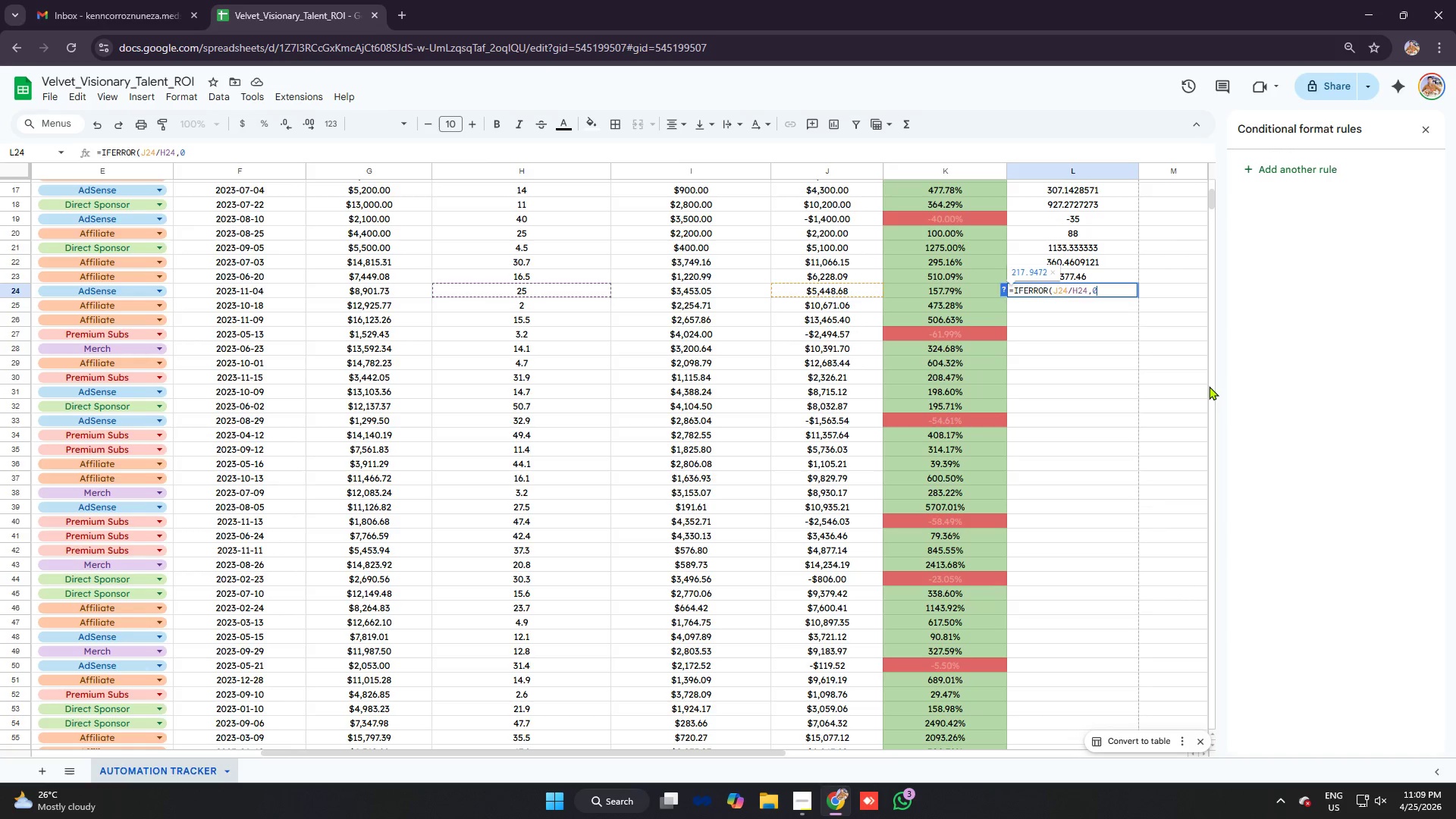 
key(Enter)
 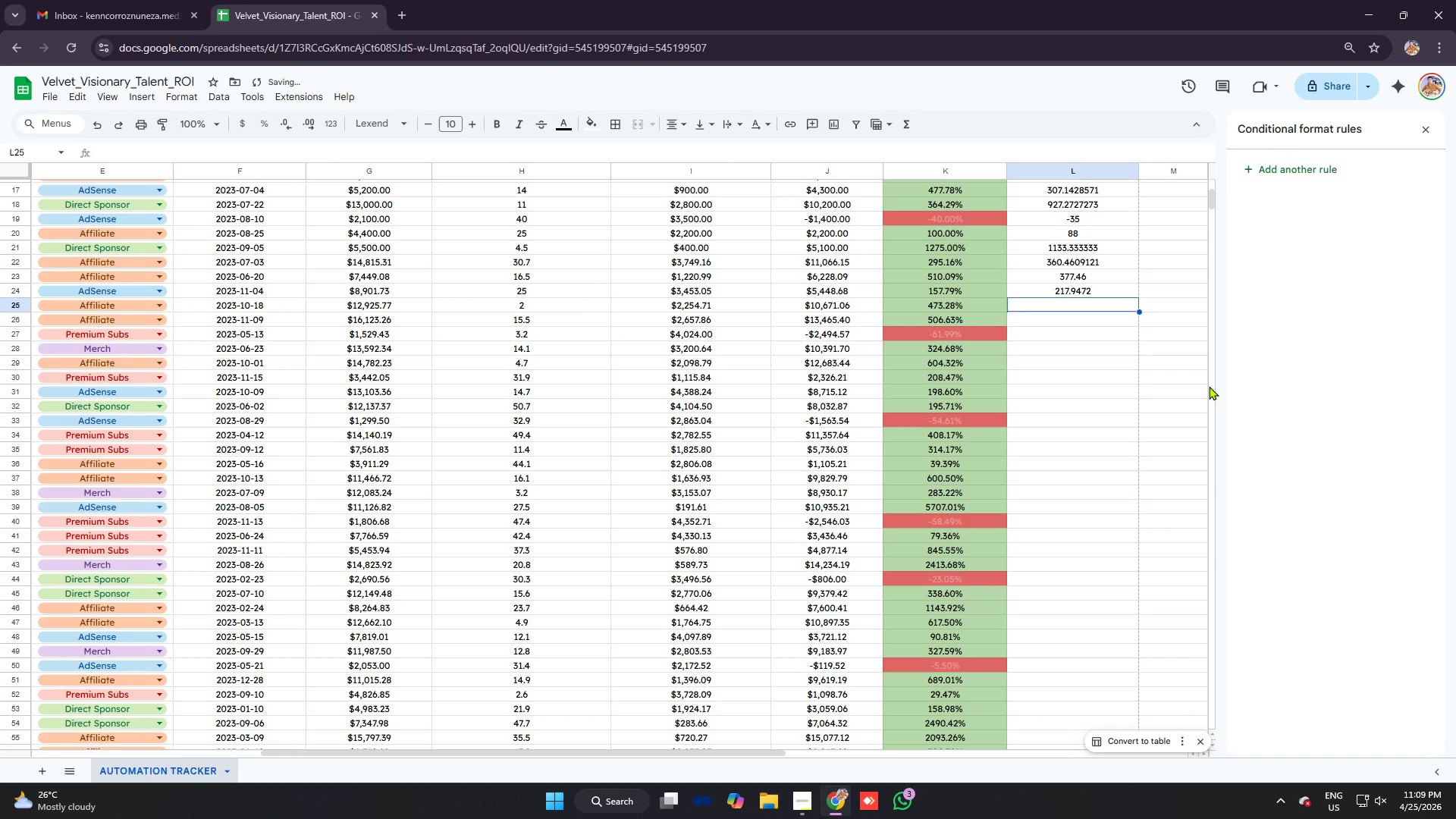 
type(=ifer)
key(Tab)
type(j25/h25)
 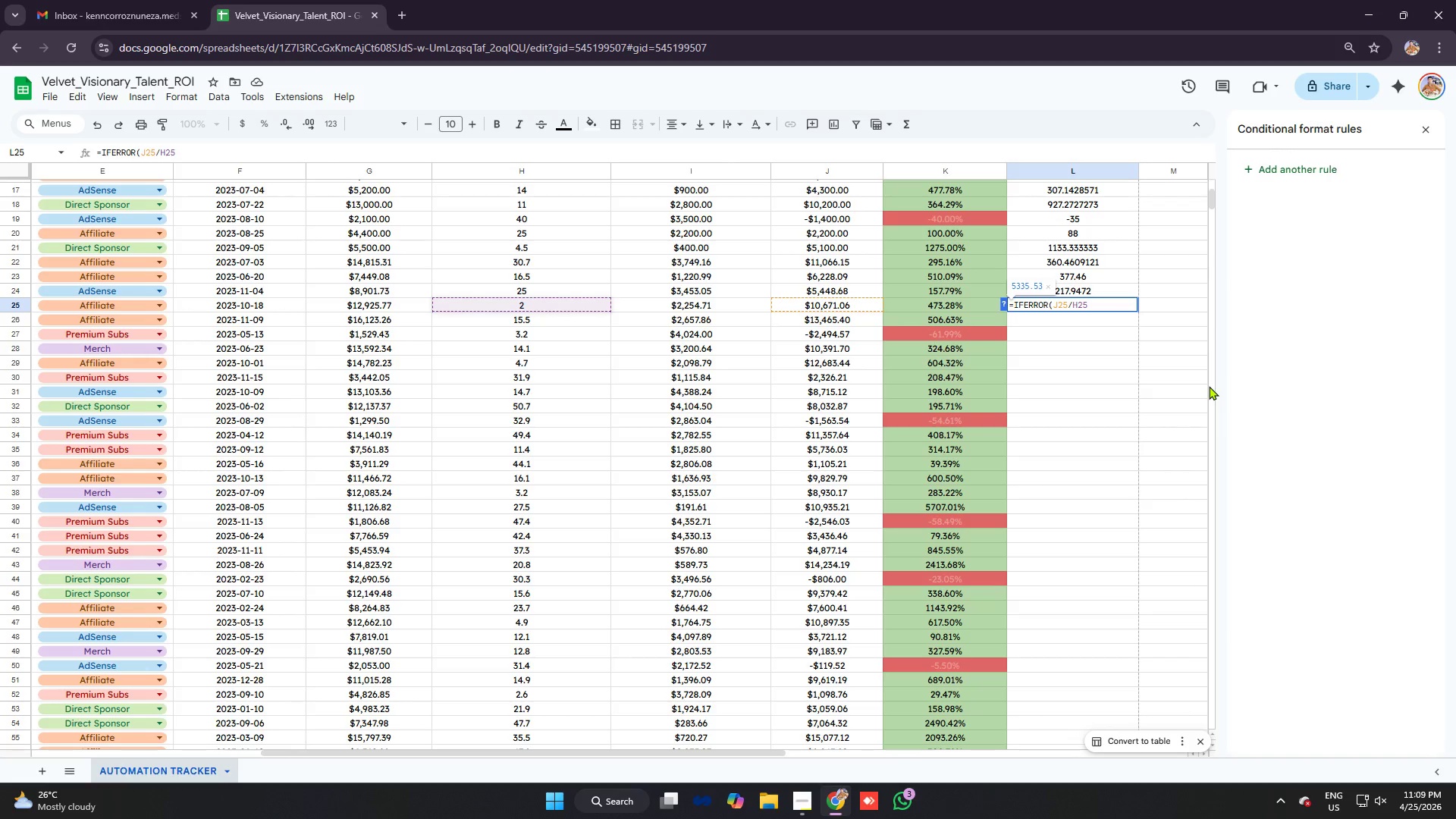 
key(Control+V)
 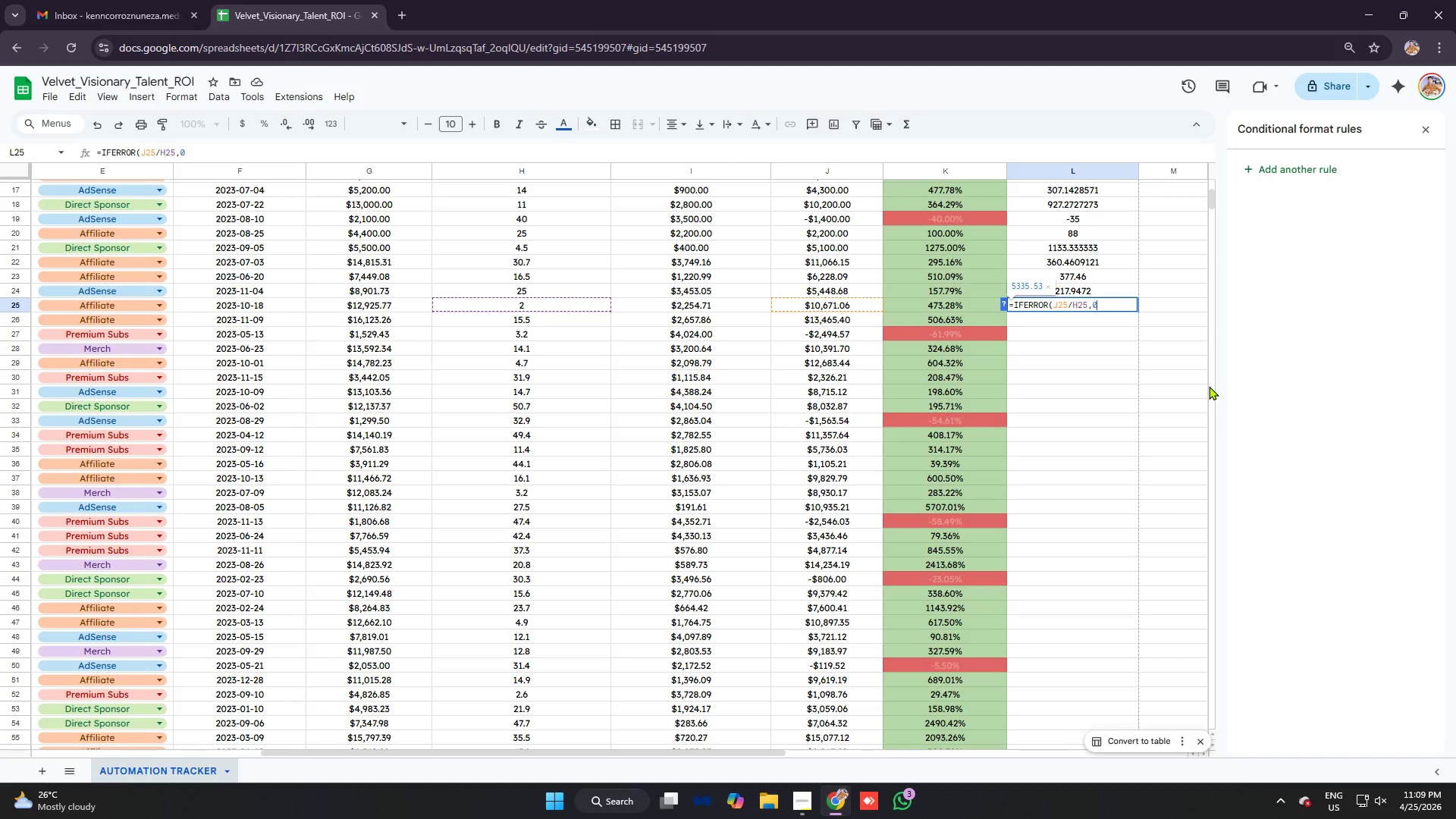 
key(Enter)
 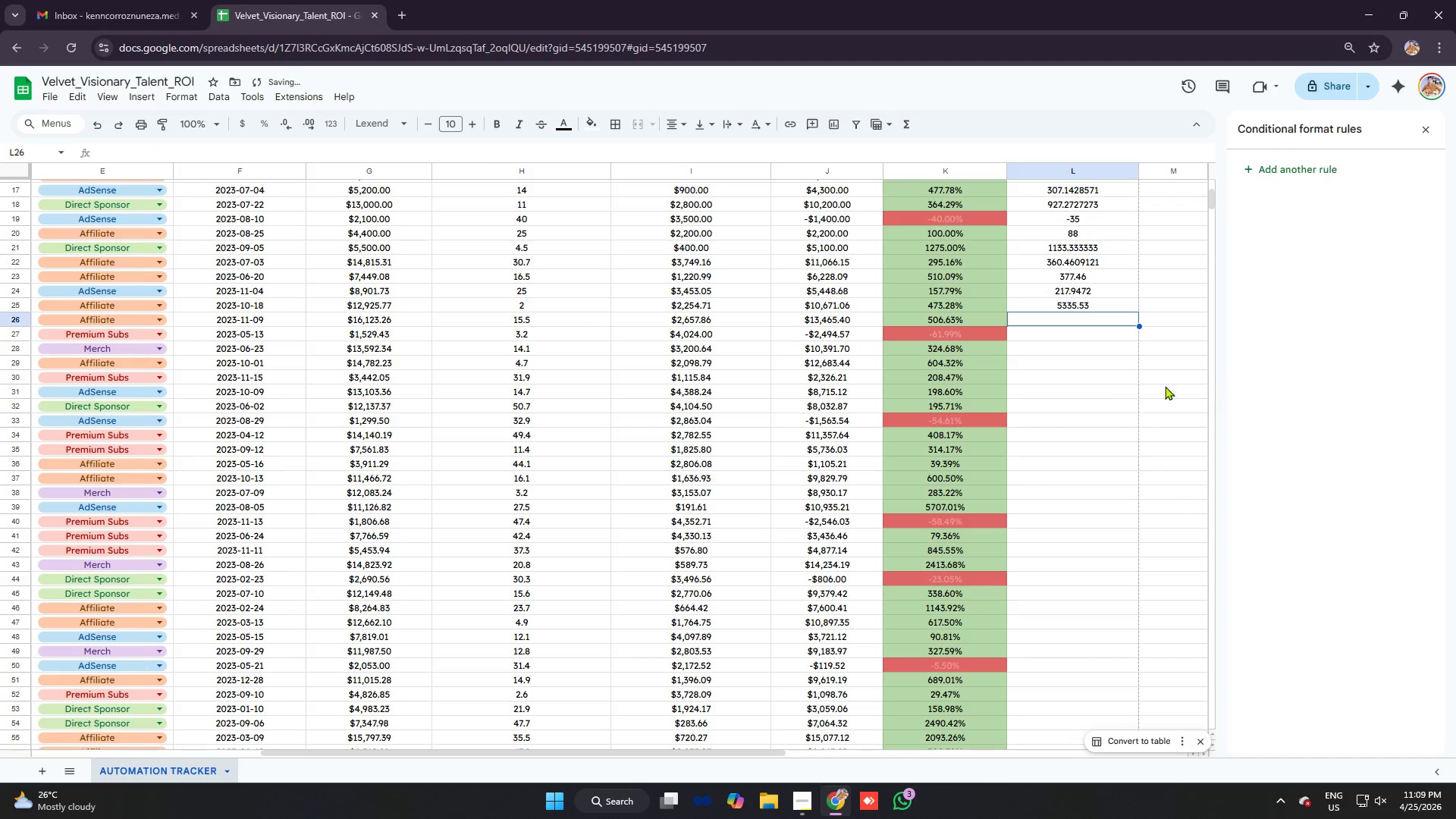 
scroll: coordinate [1125, 381], scroll_direction: down, amount: 1.0
 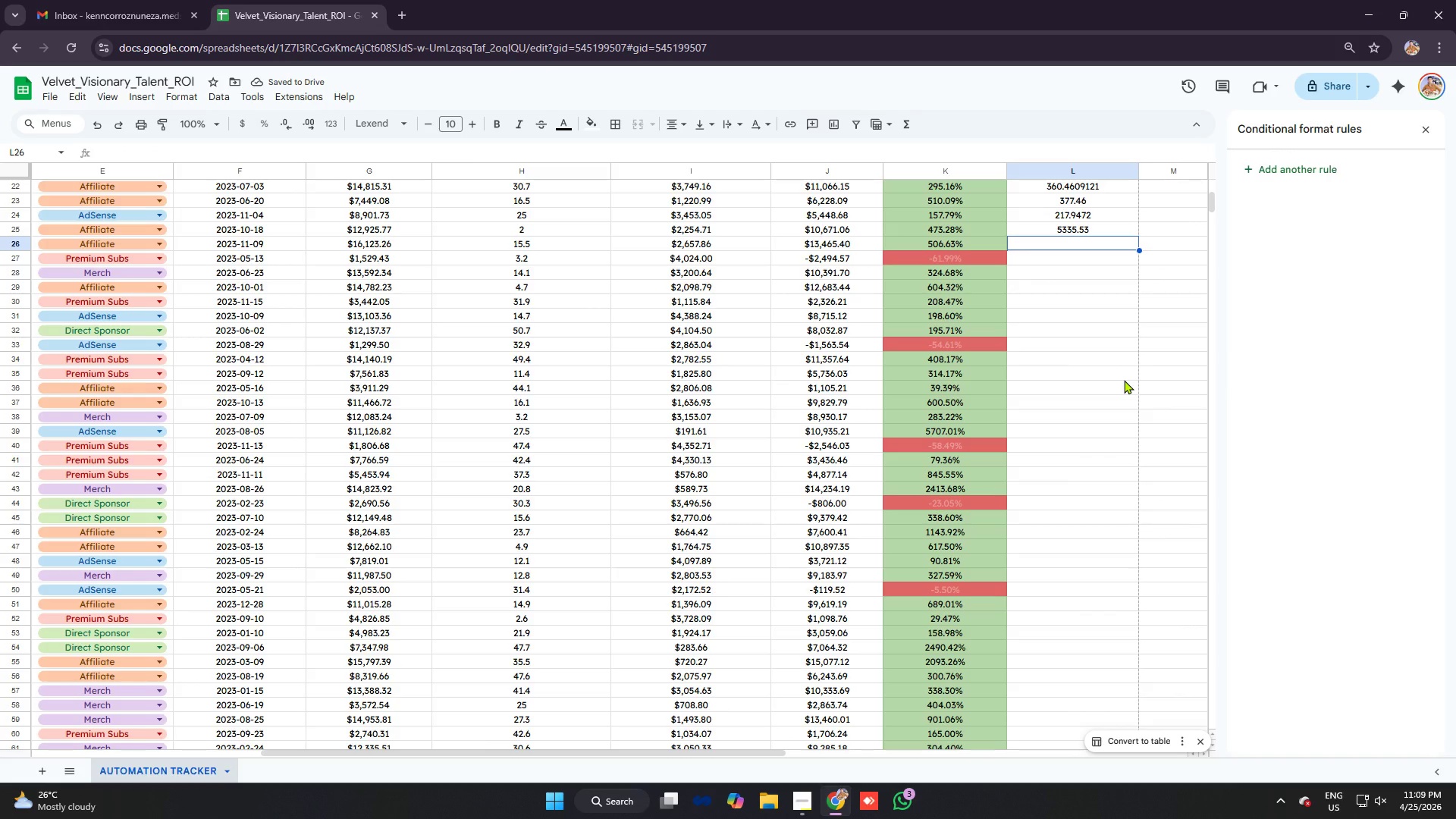 
type(=ifer)
 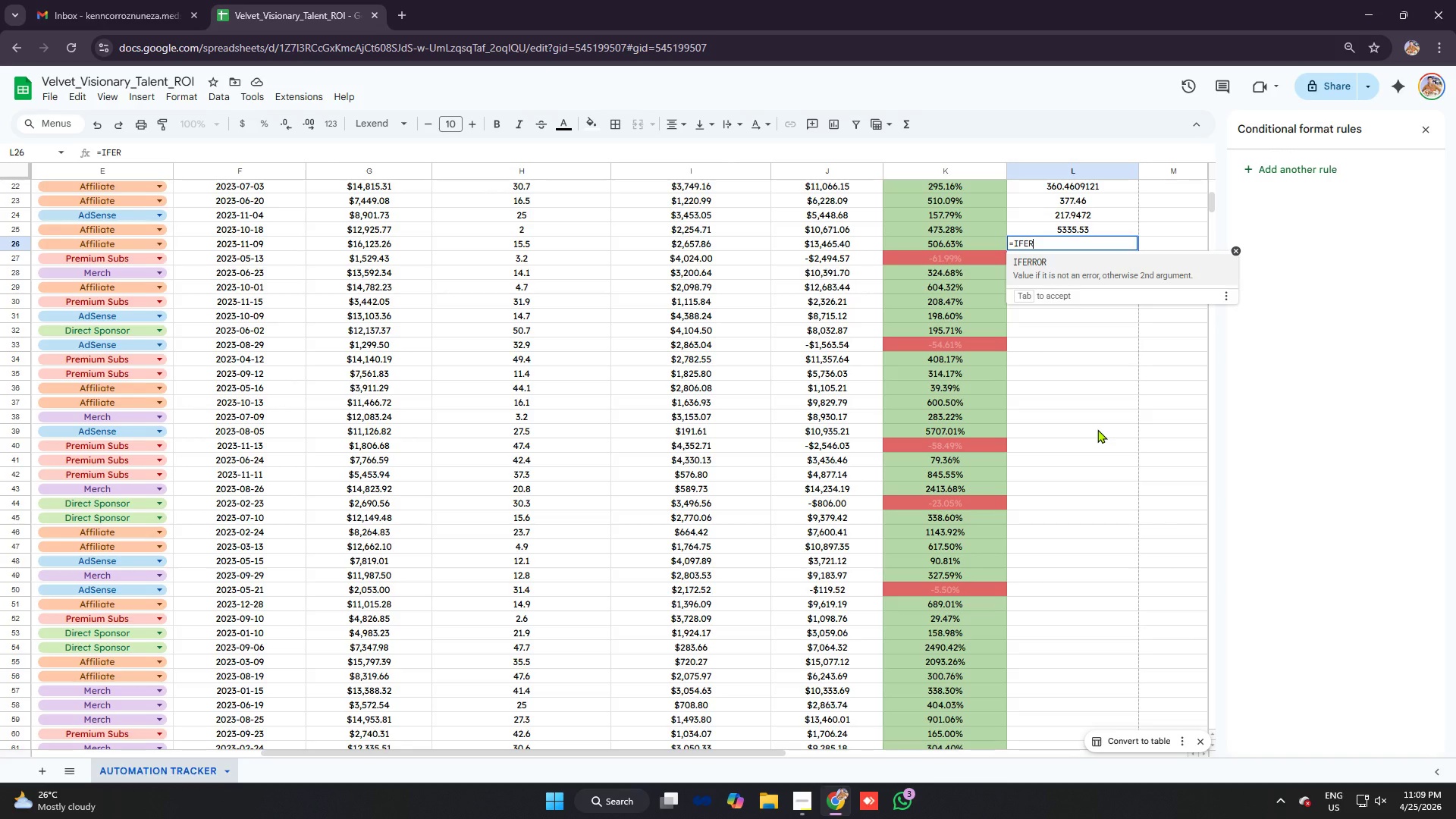 
wait(7.53)
 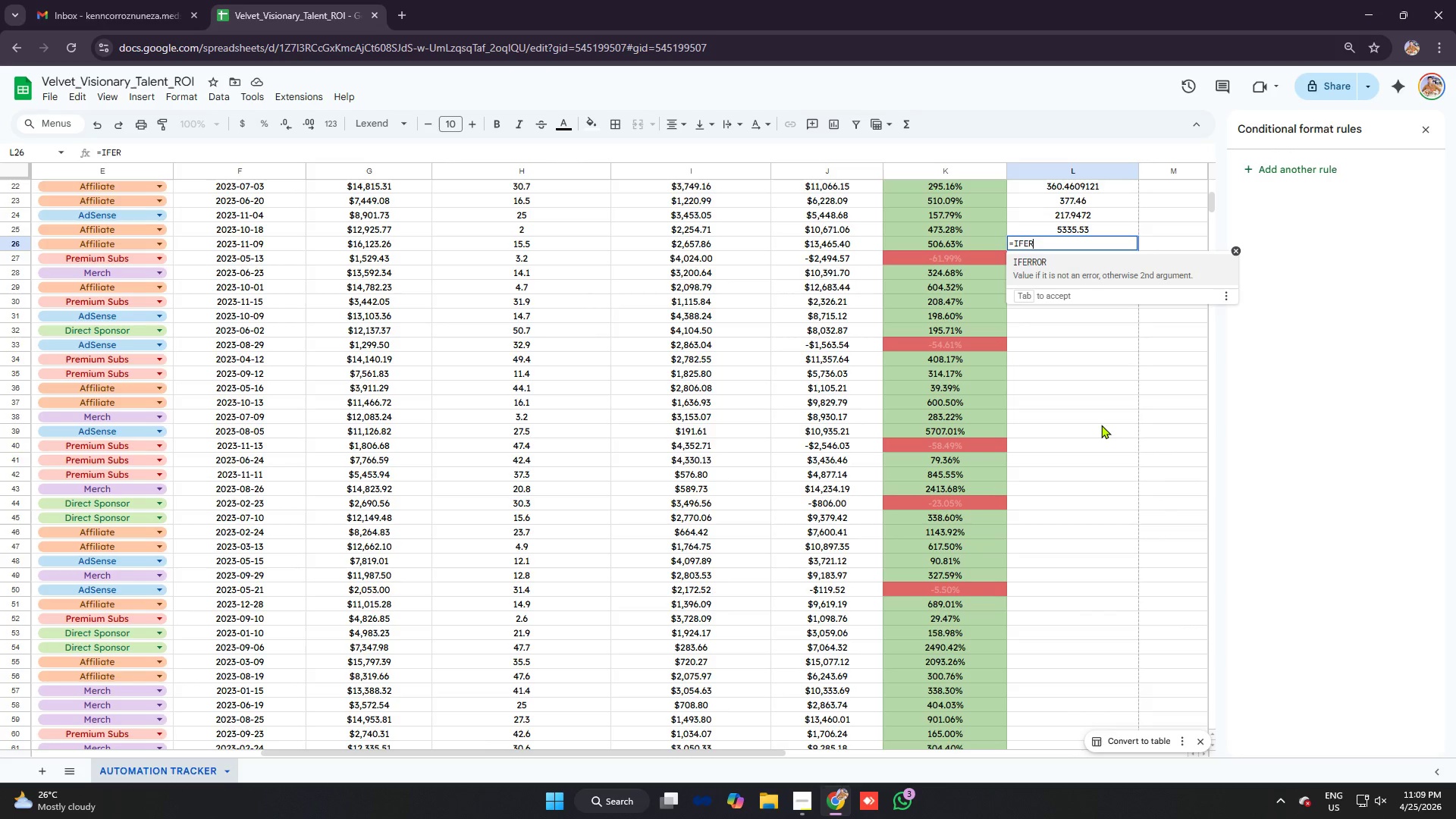 
key(Tab)
type(j26/i26)
 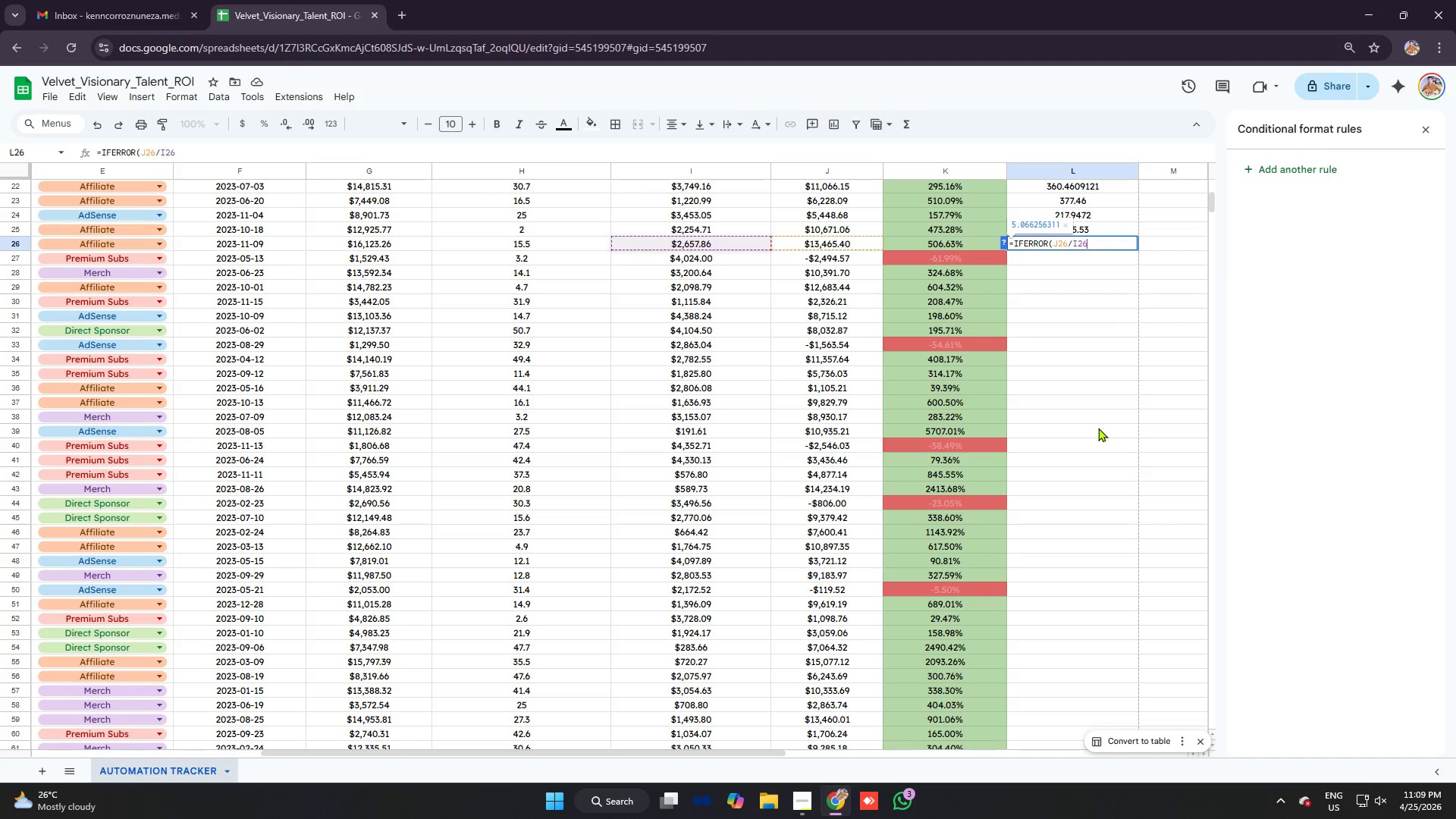 
key(Control+V)
 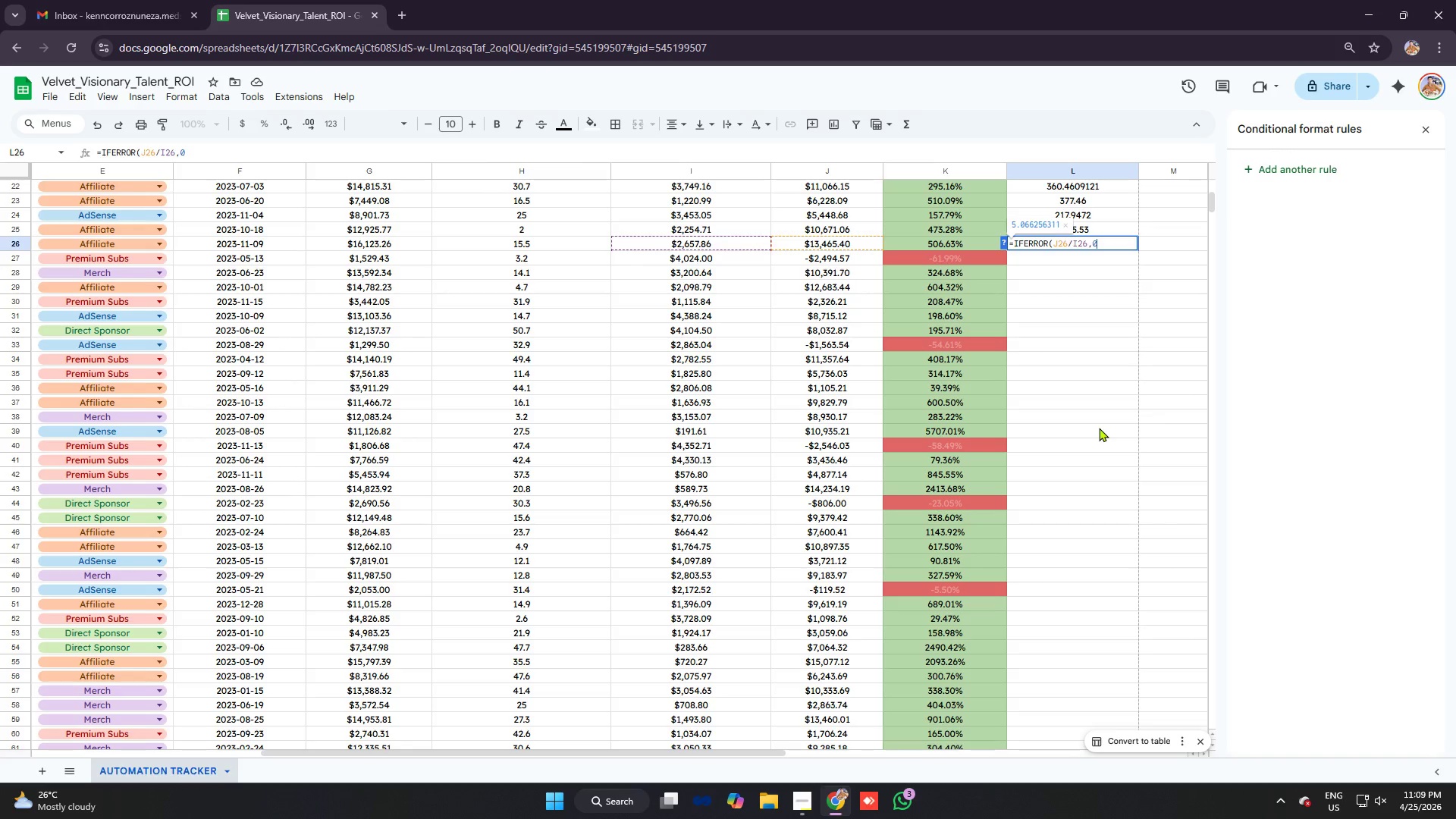 
key(Enter)
 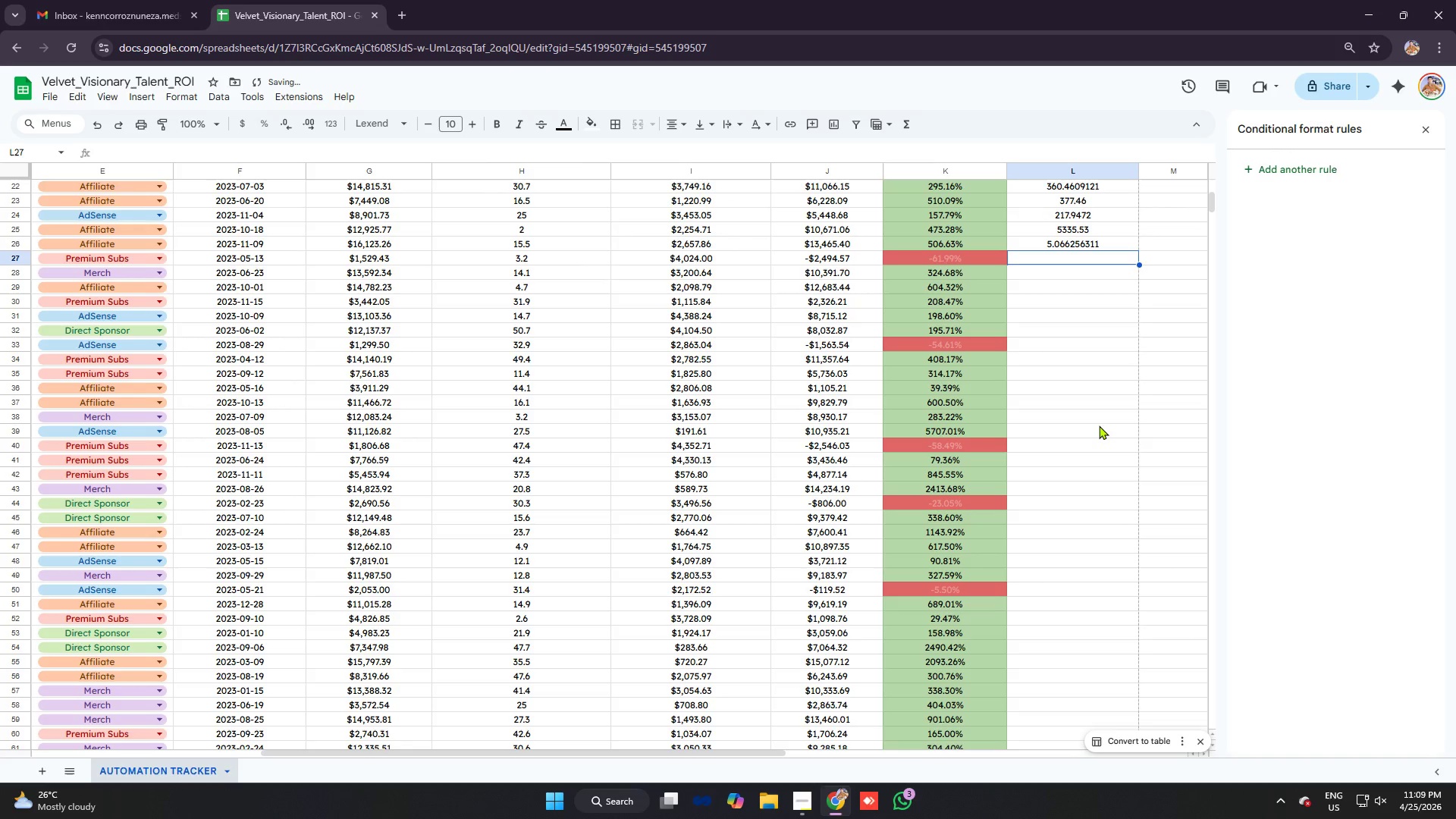 
type(=ifer)
key(Tab)
type(j27/h27)
 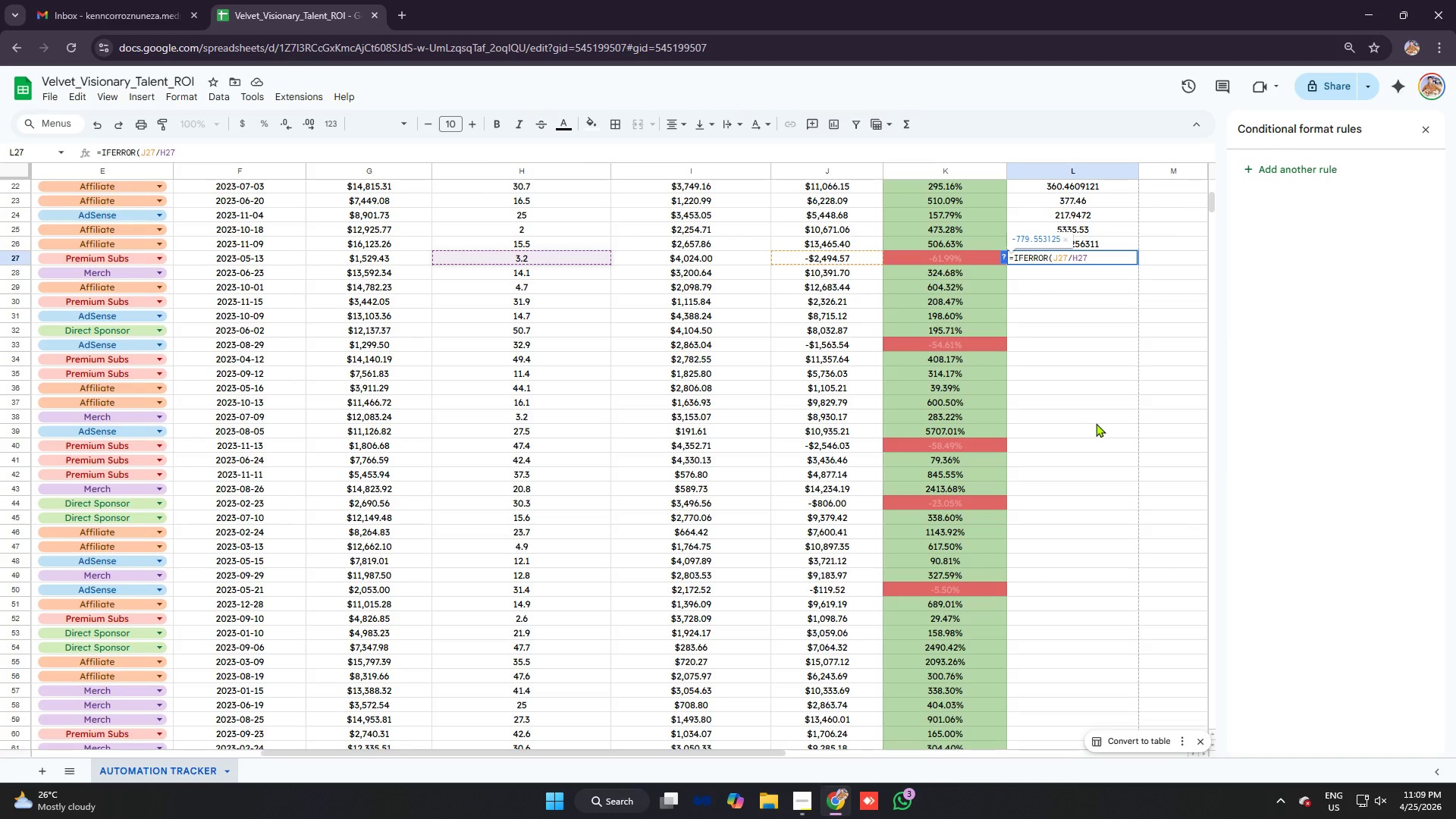 
key(Control+V)
 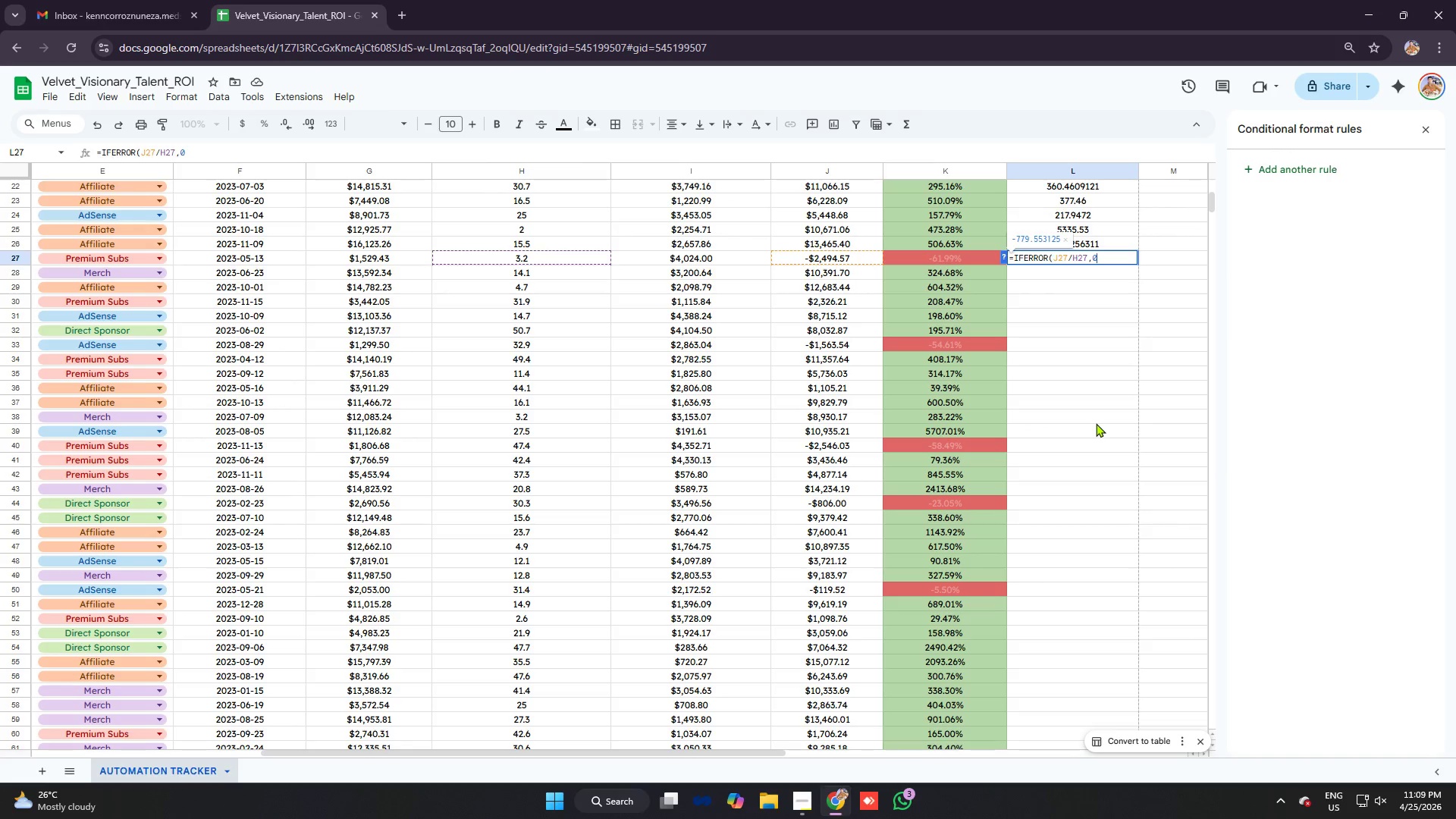 
key(Enter)
 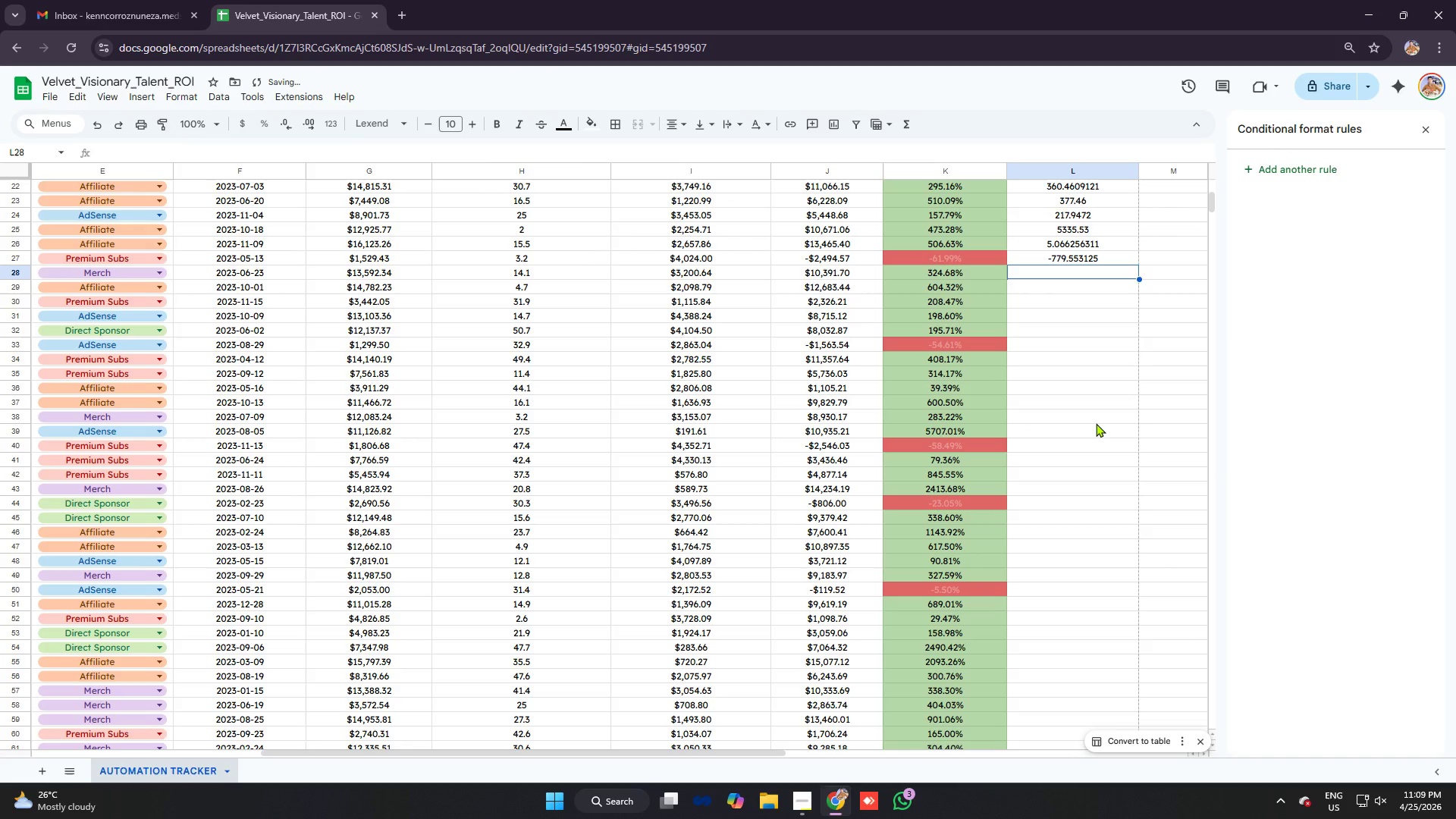 
type(=ifer)
key(Tab)
type(j28/i28)
 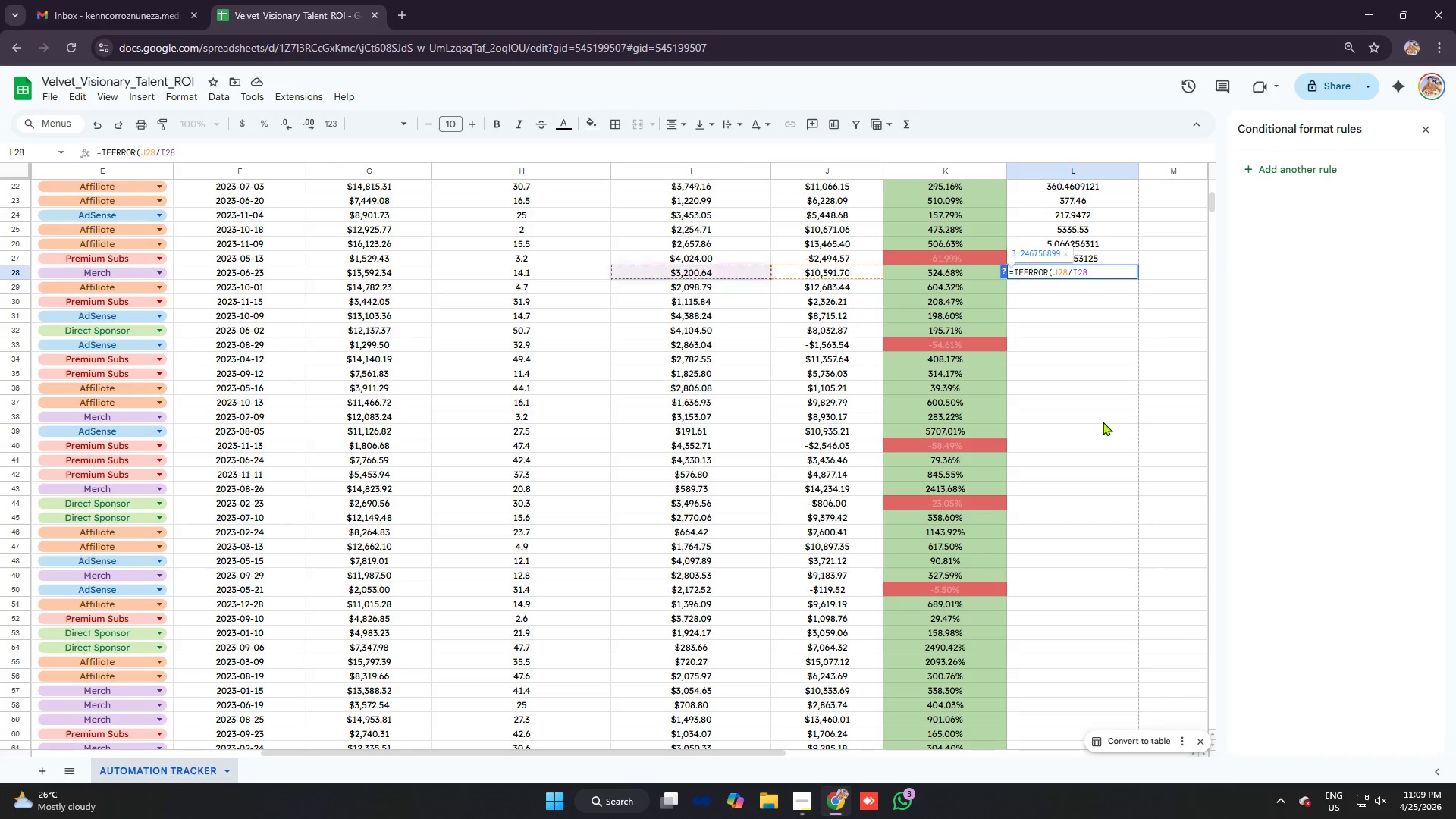 
key(Control+ControlLeft)
 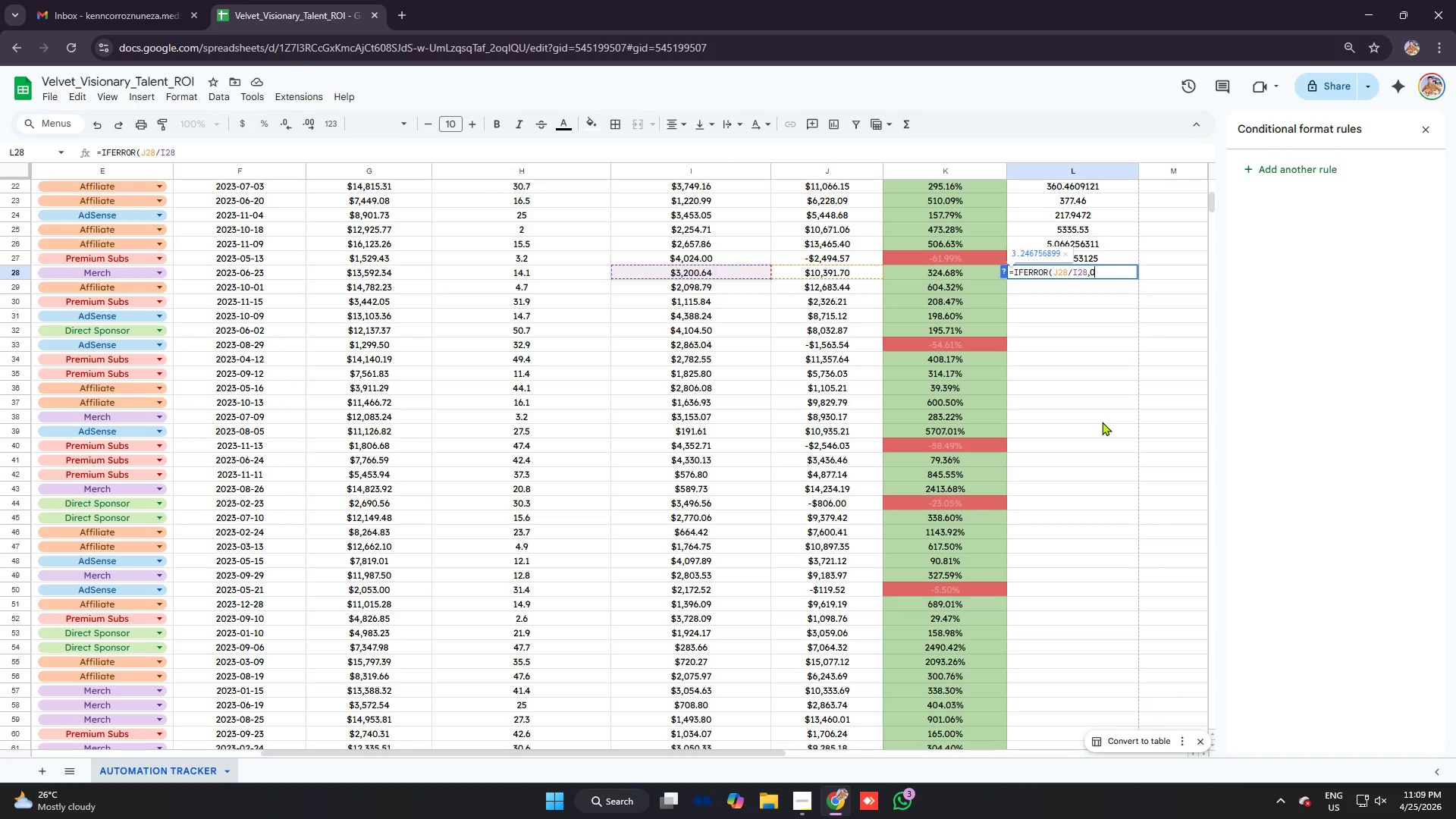 
key(Control+V)
 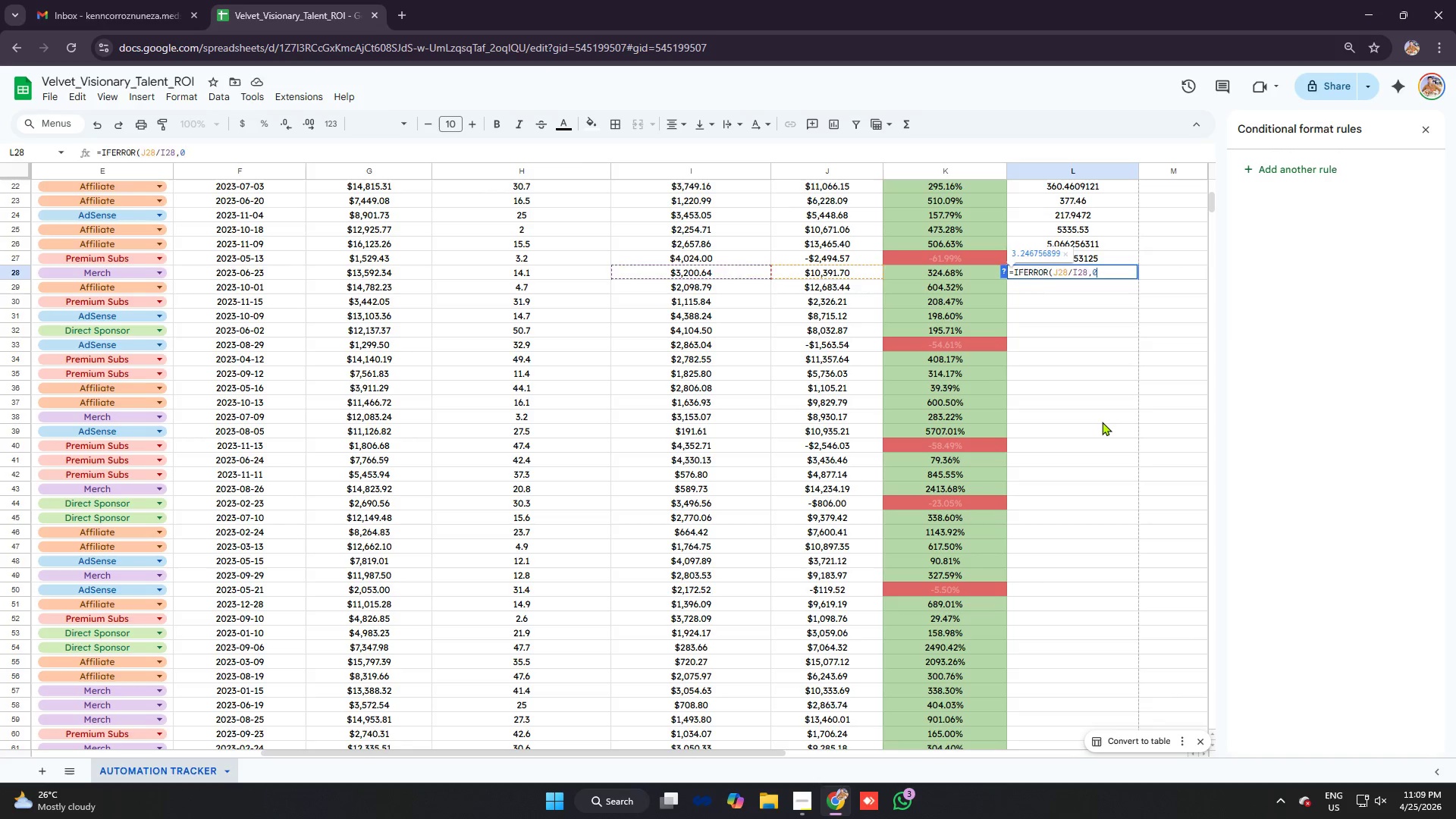 
key(Enter)
 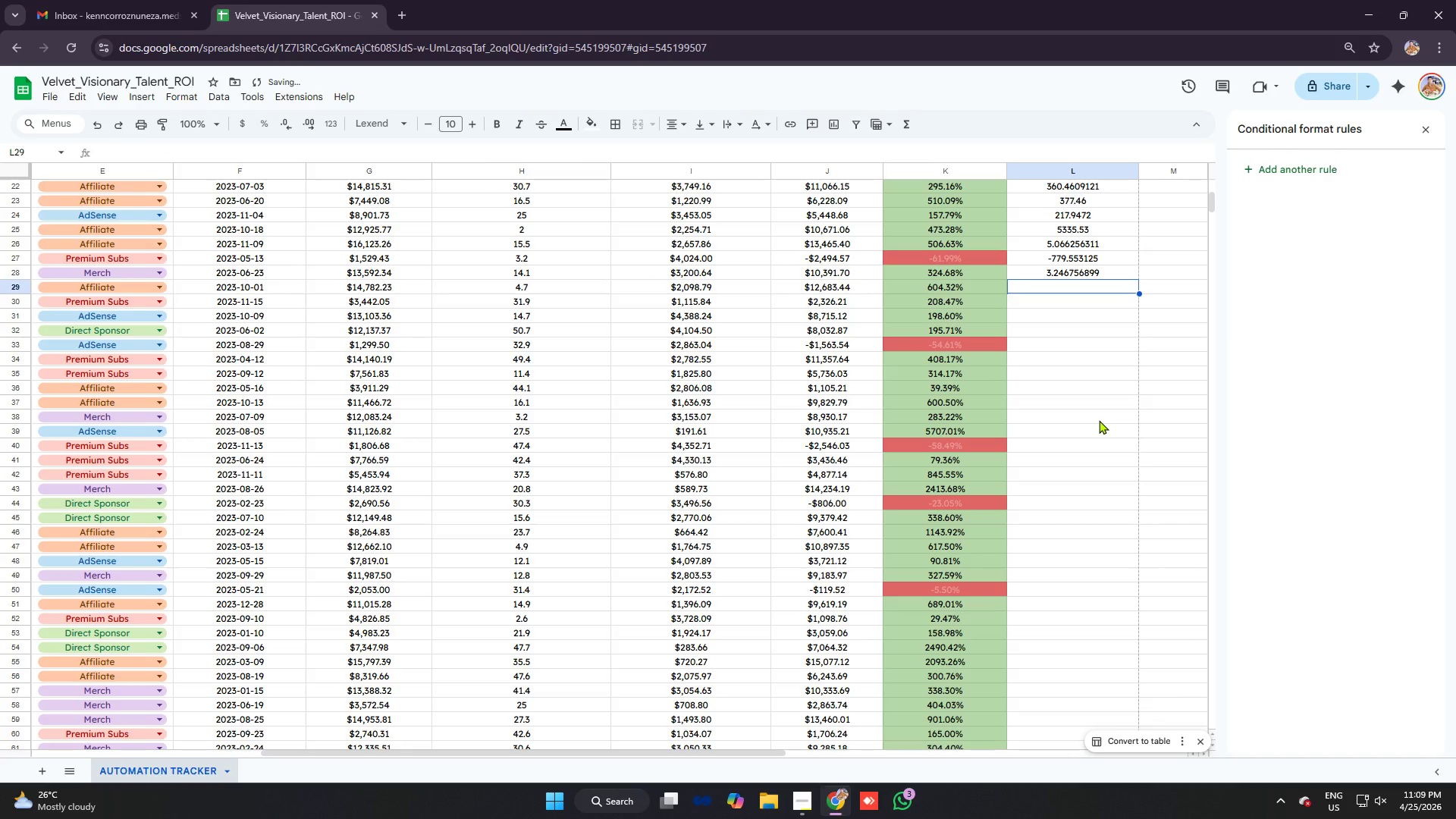 
key(Equal)
 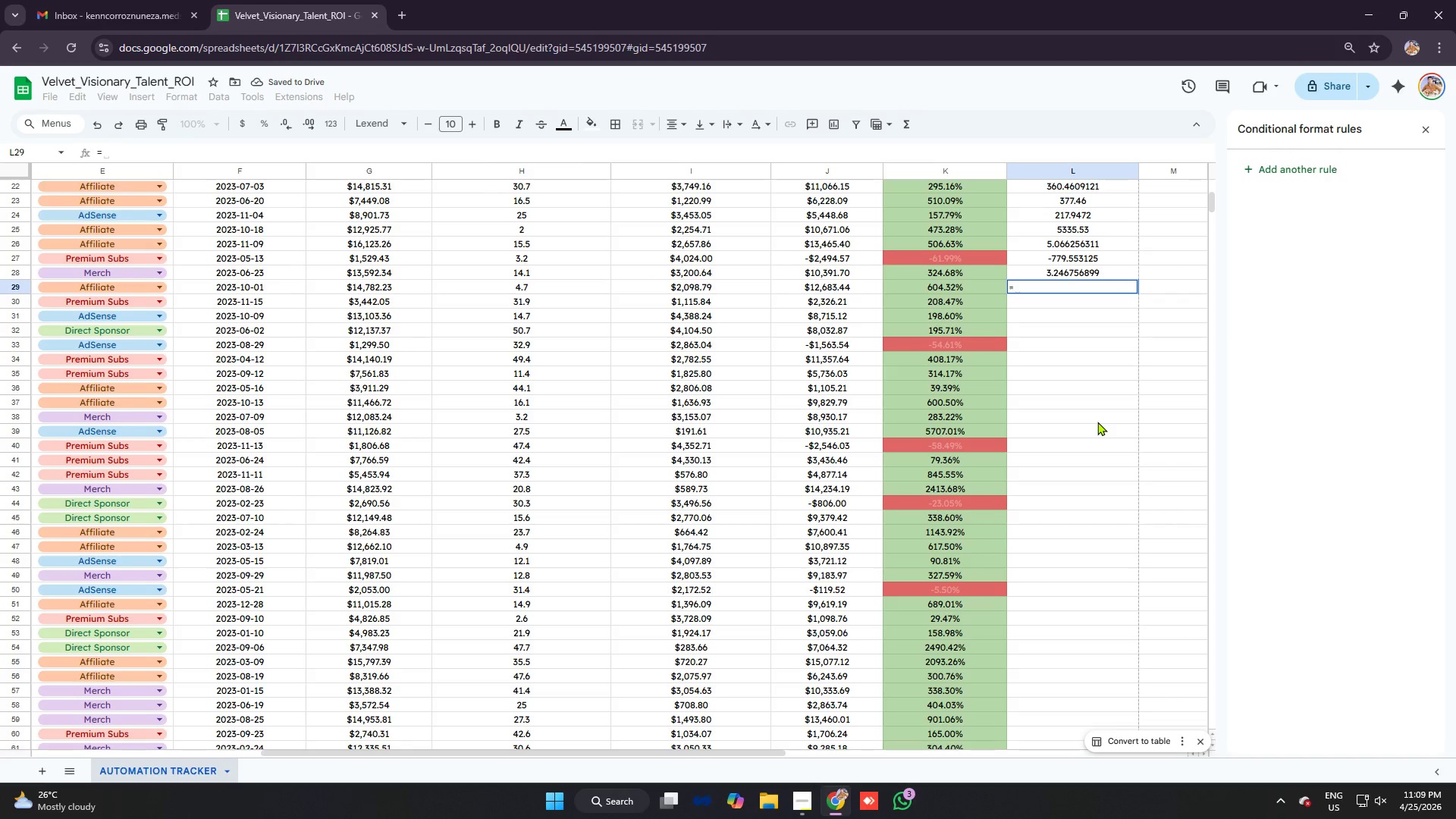 
type(ifer)
key(Tab)
type(j29/i)
key(Backspace)
type(h29)
 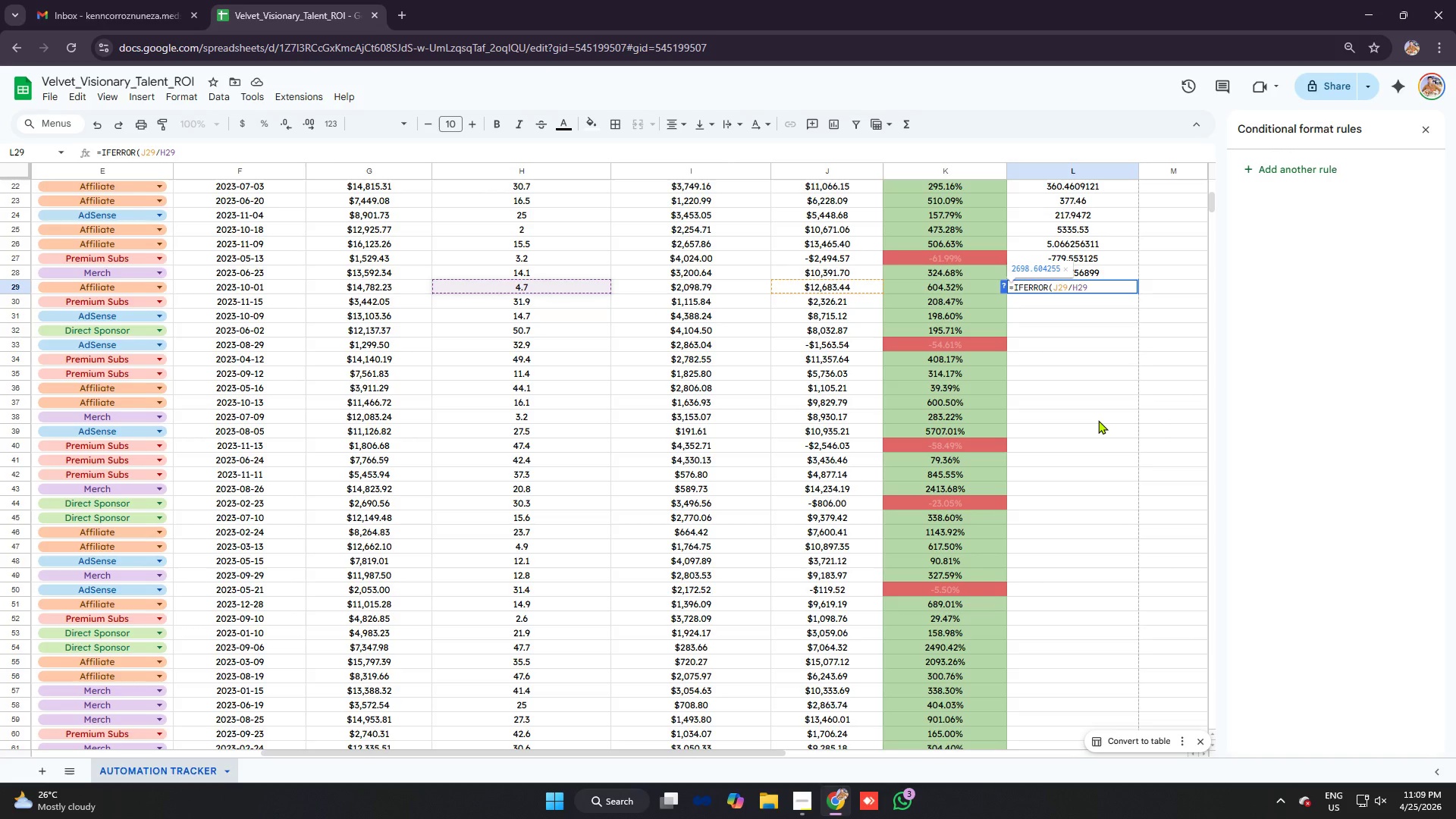 
key(Control+ControlLeft)
 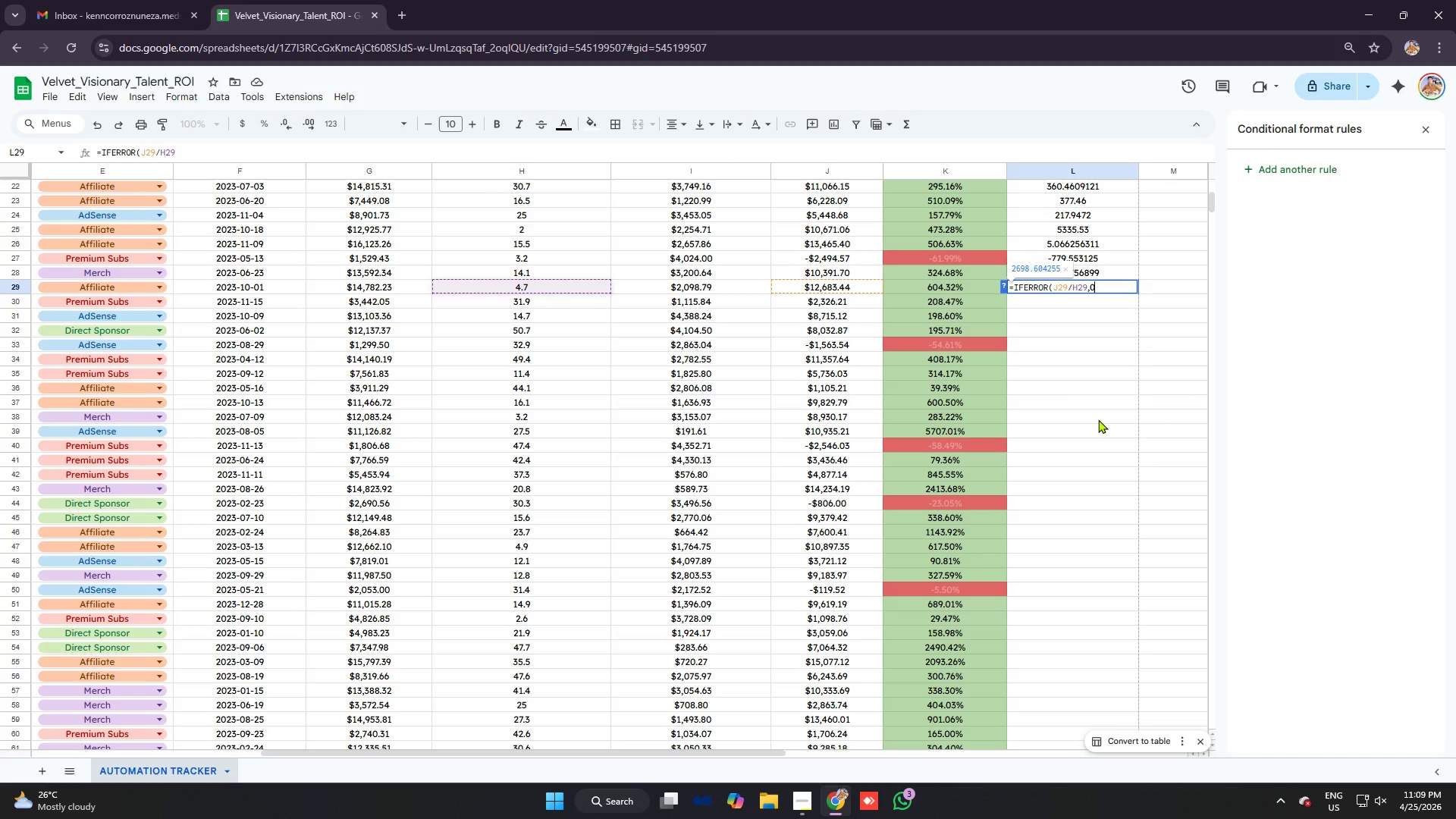 
key(Control+V)
 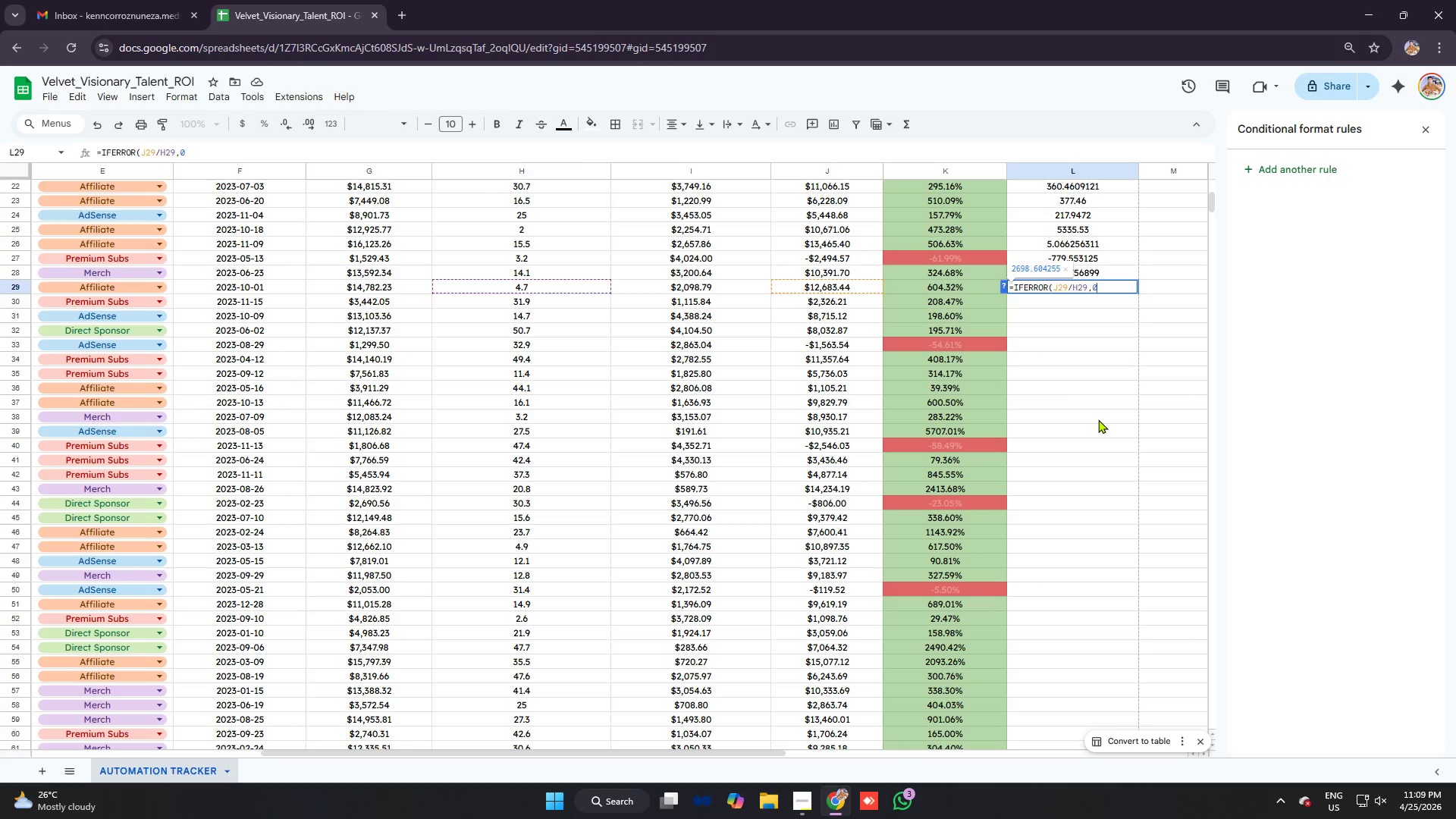 
key(Enter)
 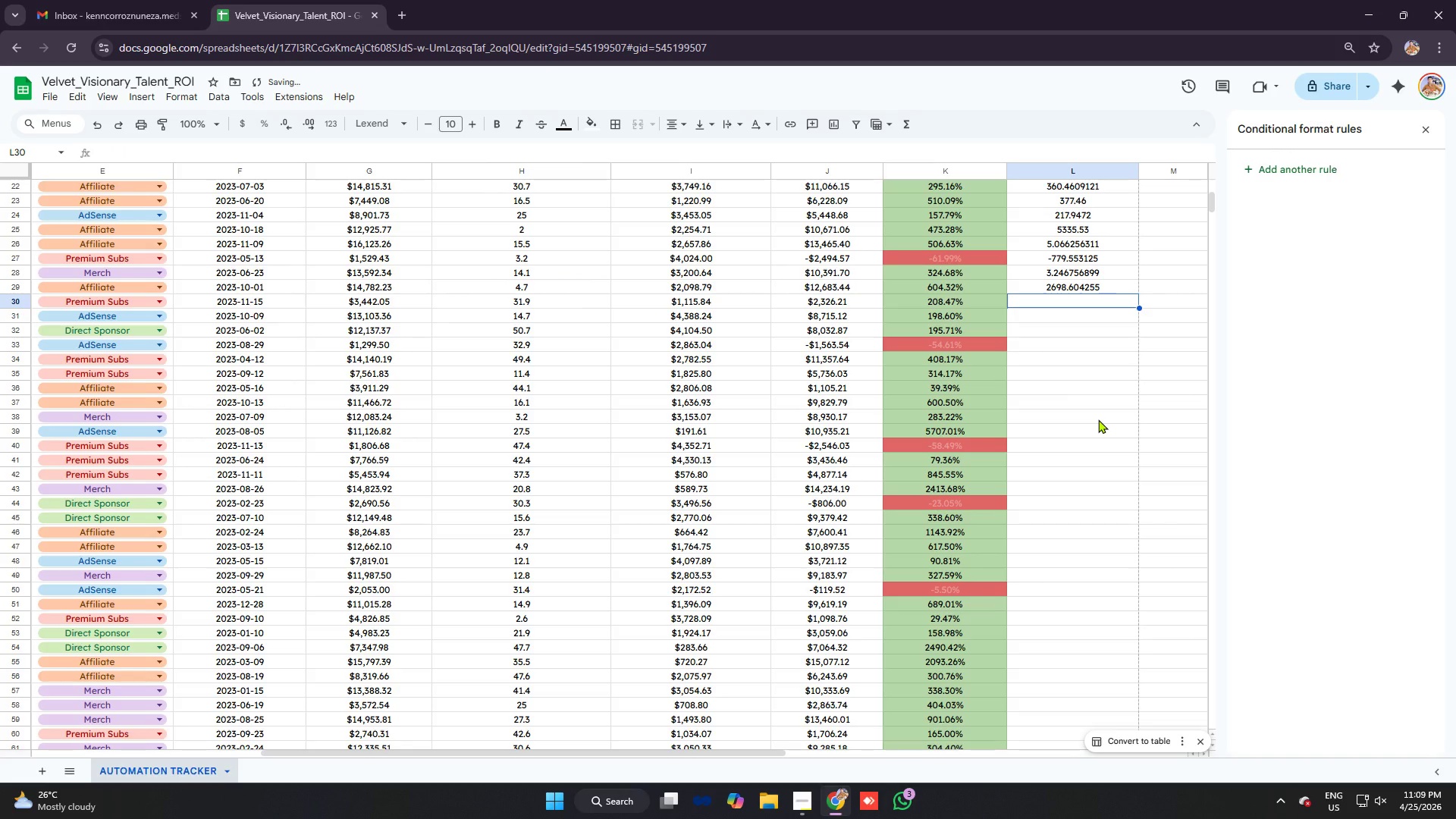 
key(ArrowUp)
 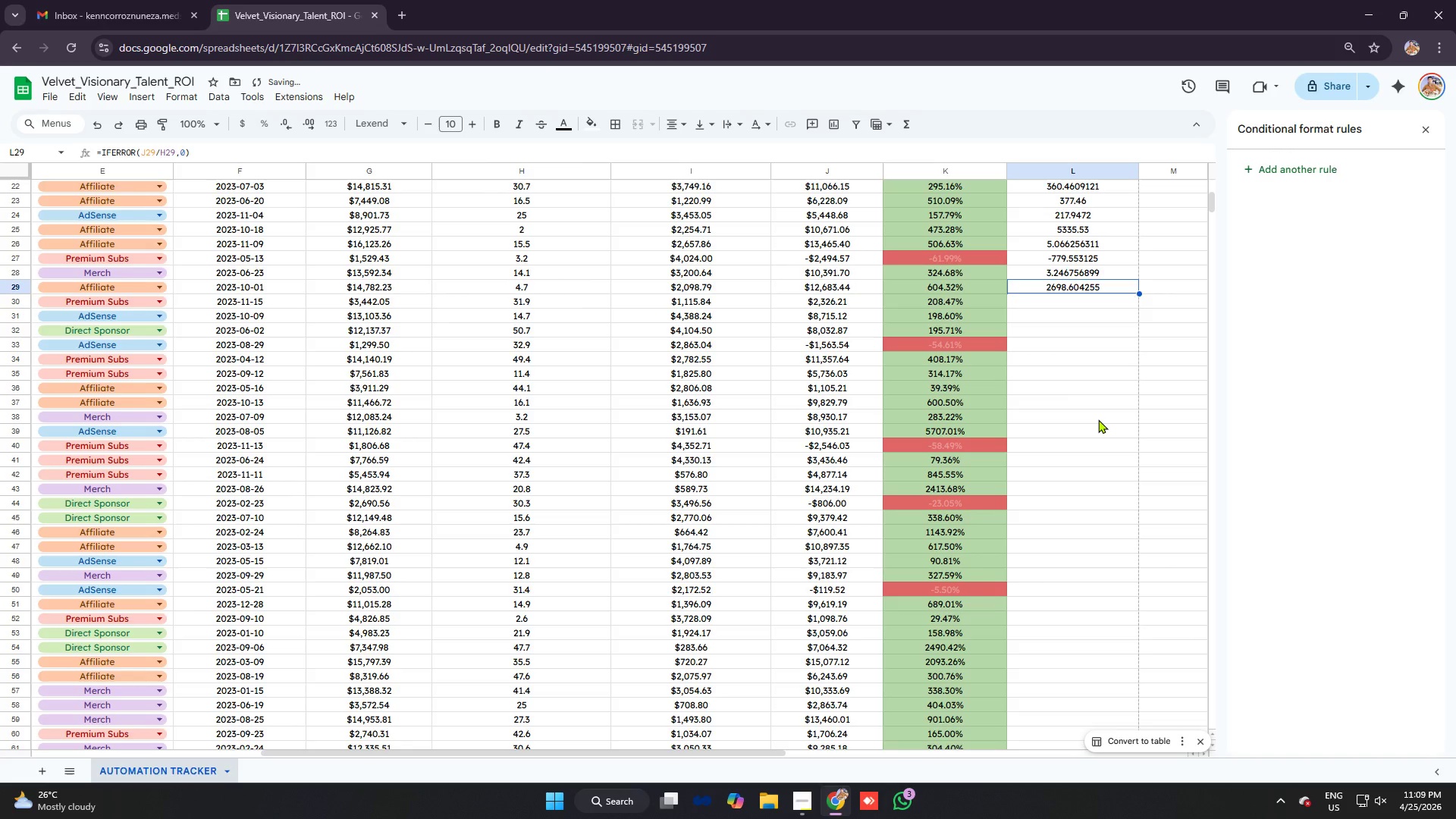 
key(ArrowUp)
 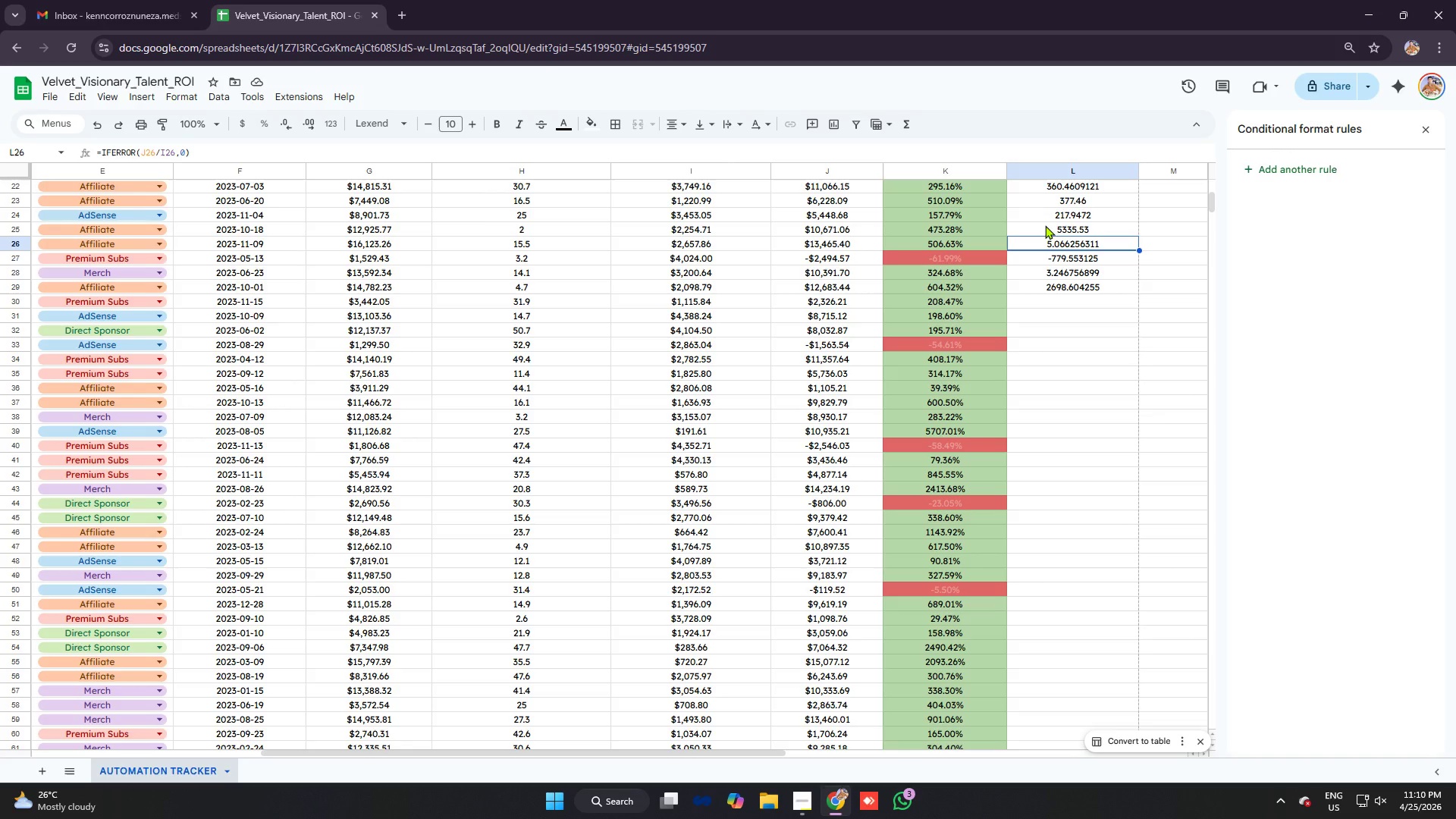 
wait(5.67)
 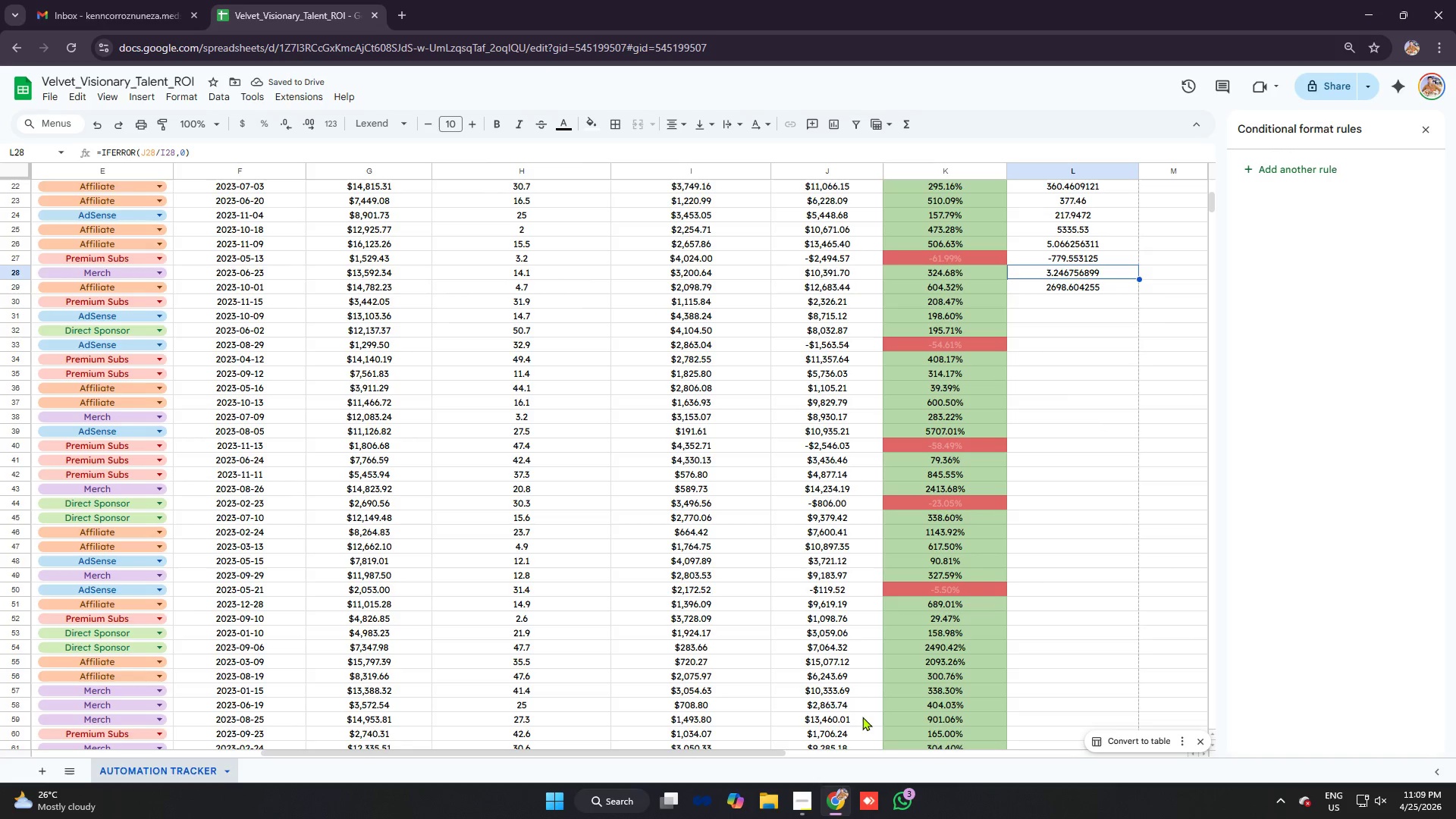 
left_click([164, 149])
 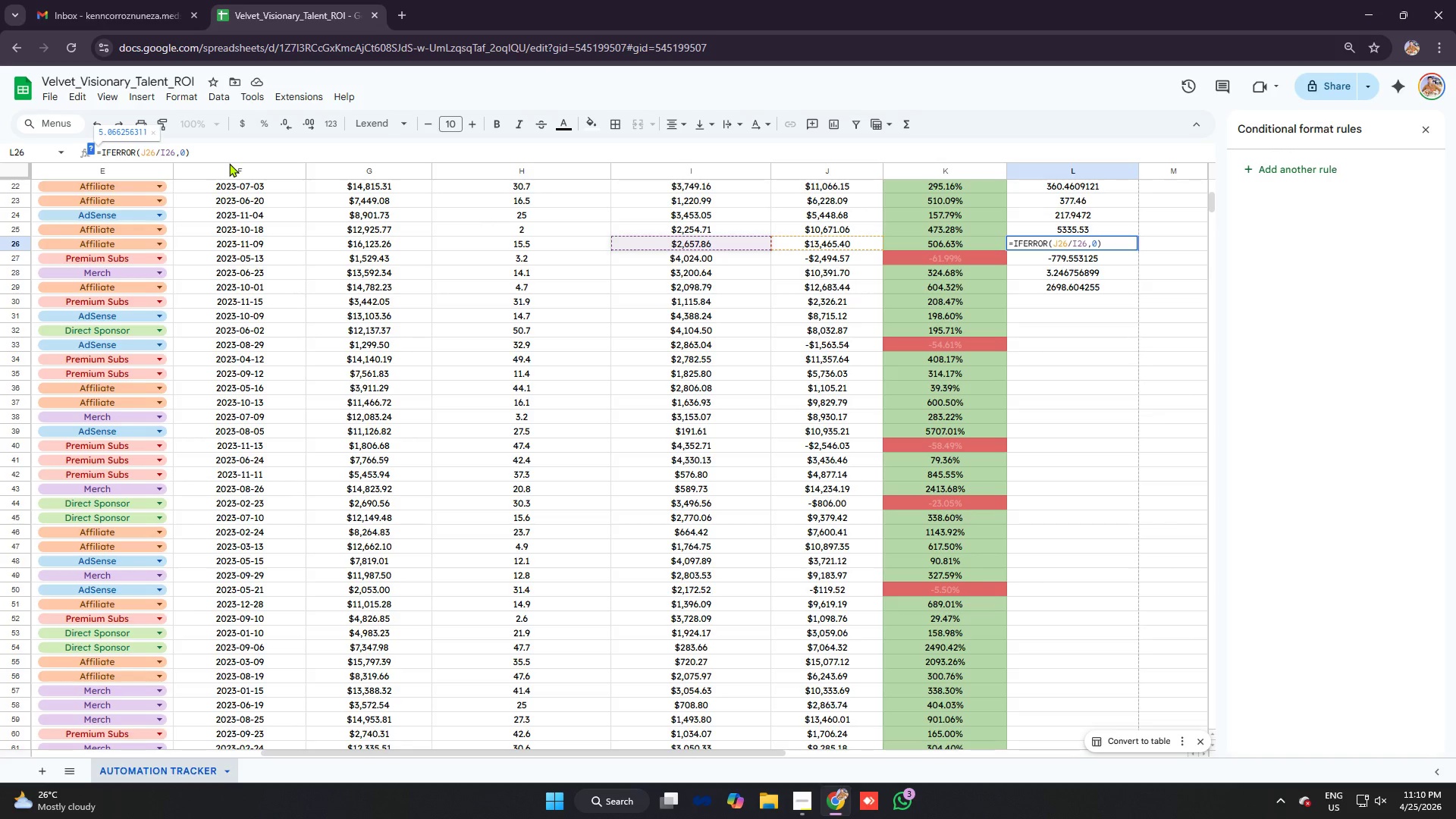 
key(Backspace)
 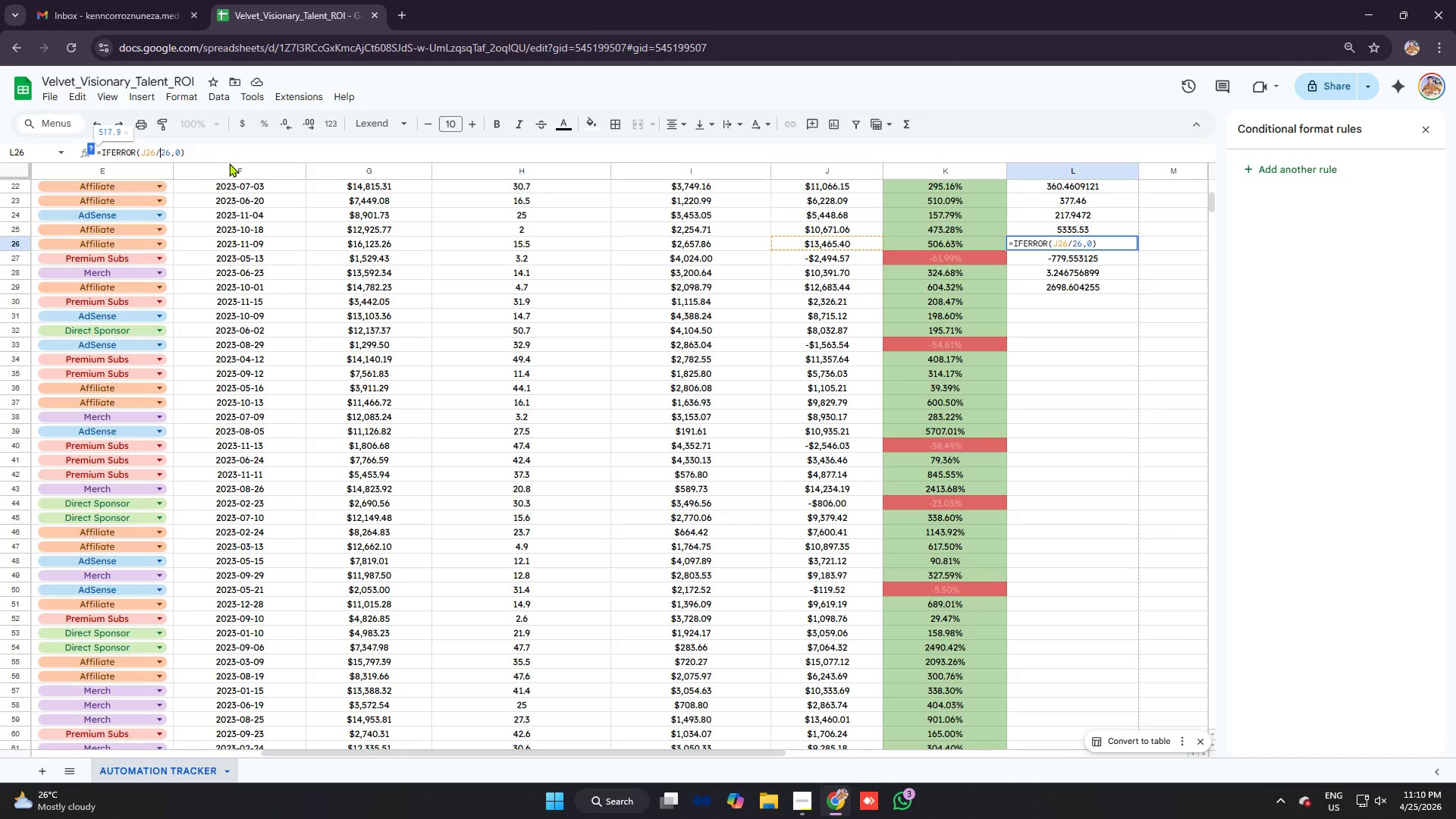 
key(H)
 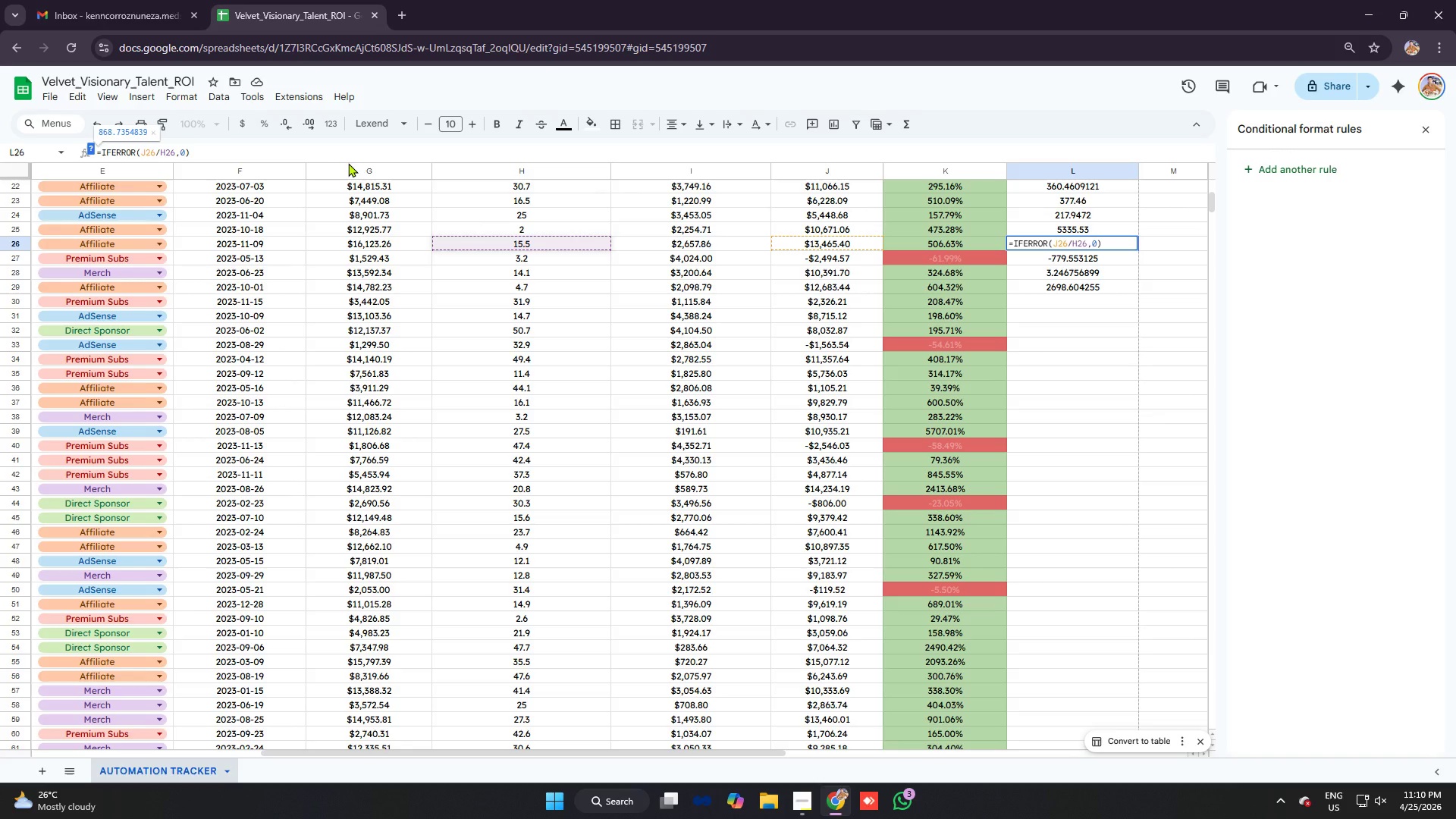 
key(Enter)
 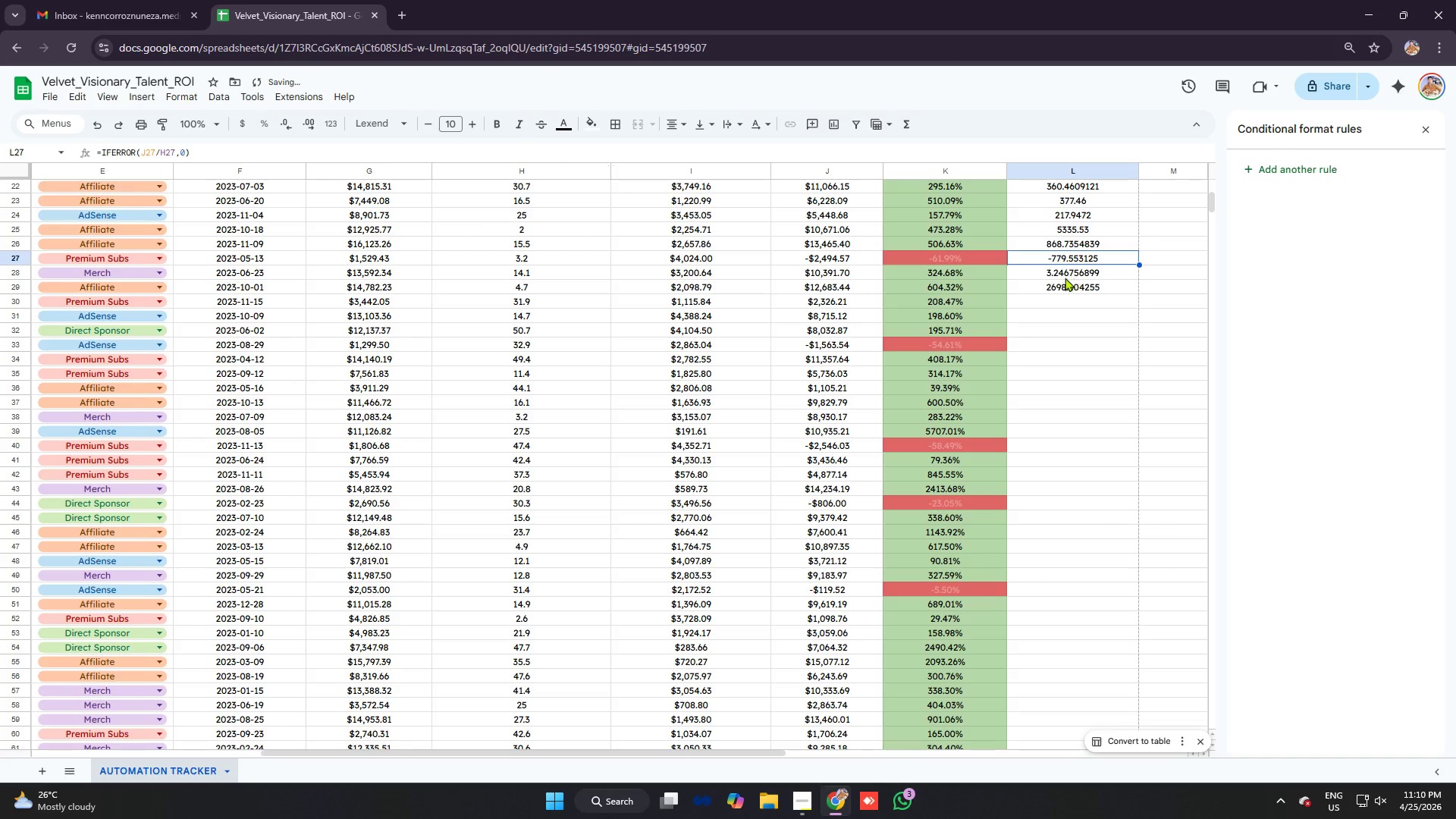 
left_click([1054, 274])
 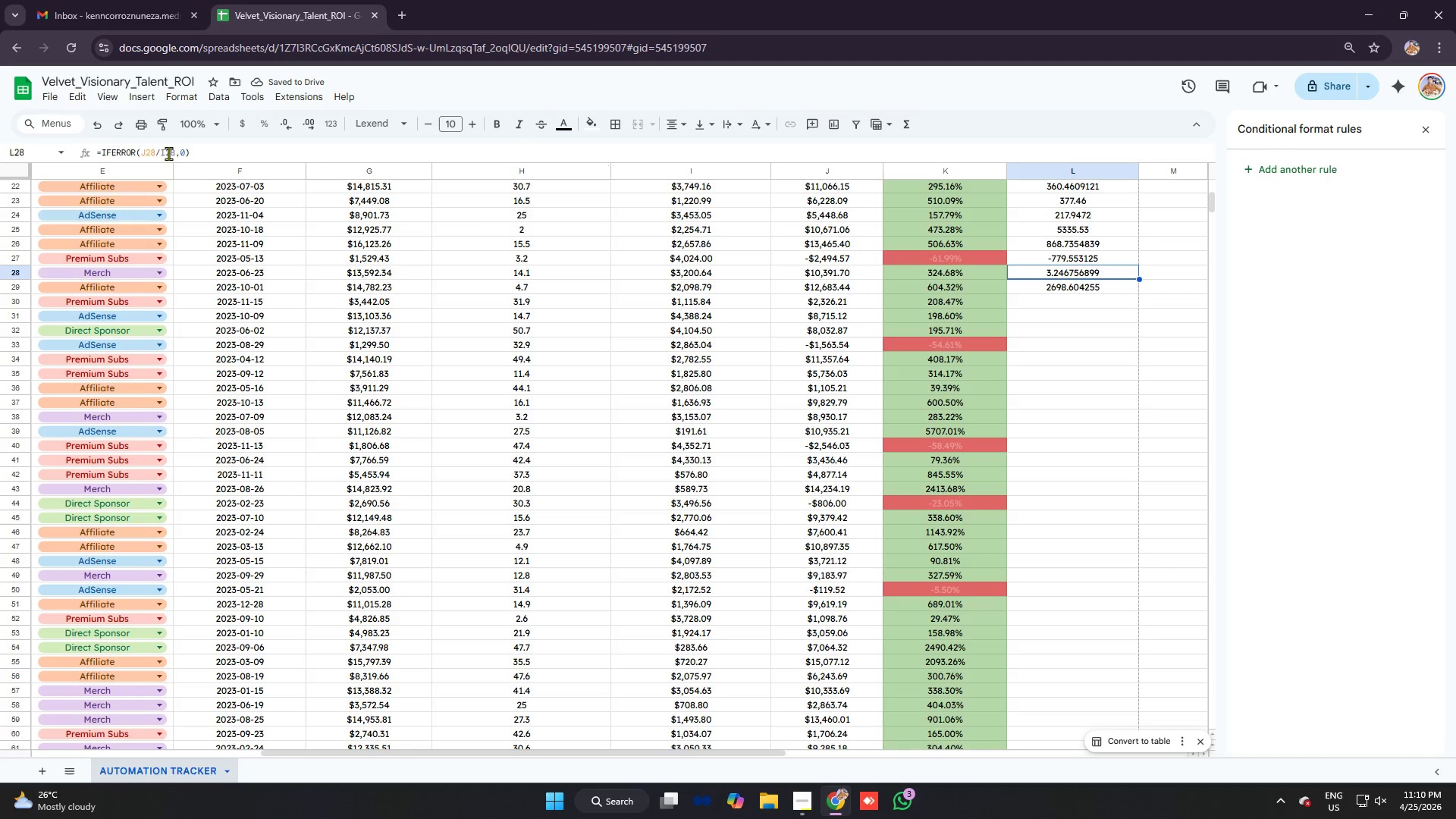 
left_click([165, 152])
 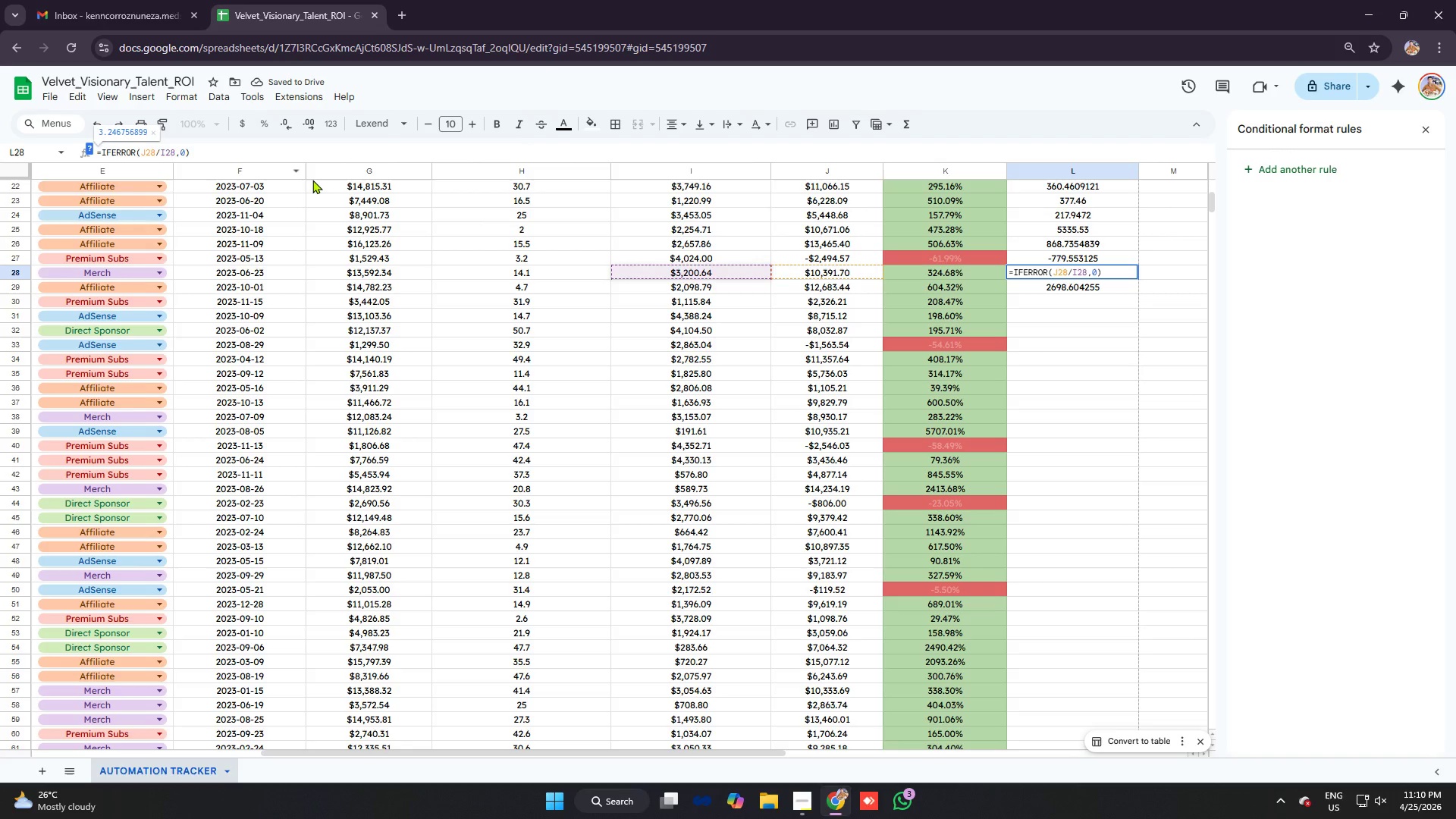 
key(Backspace)
 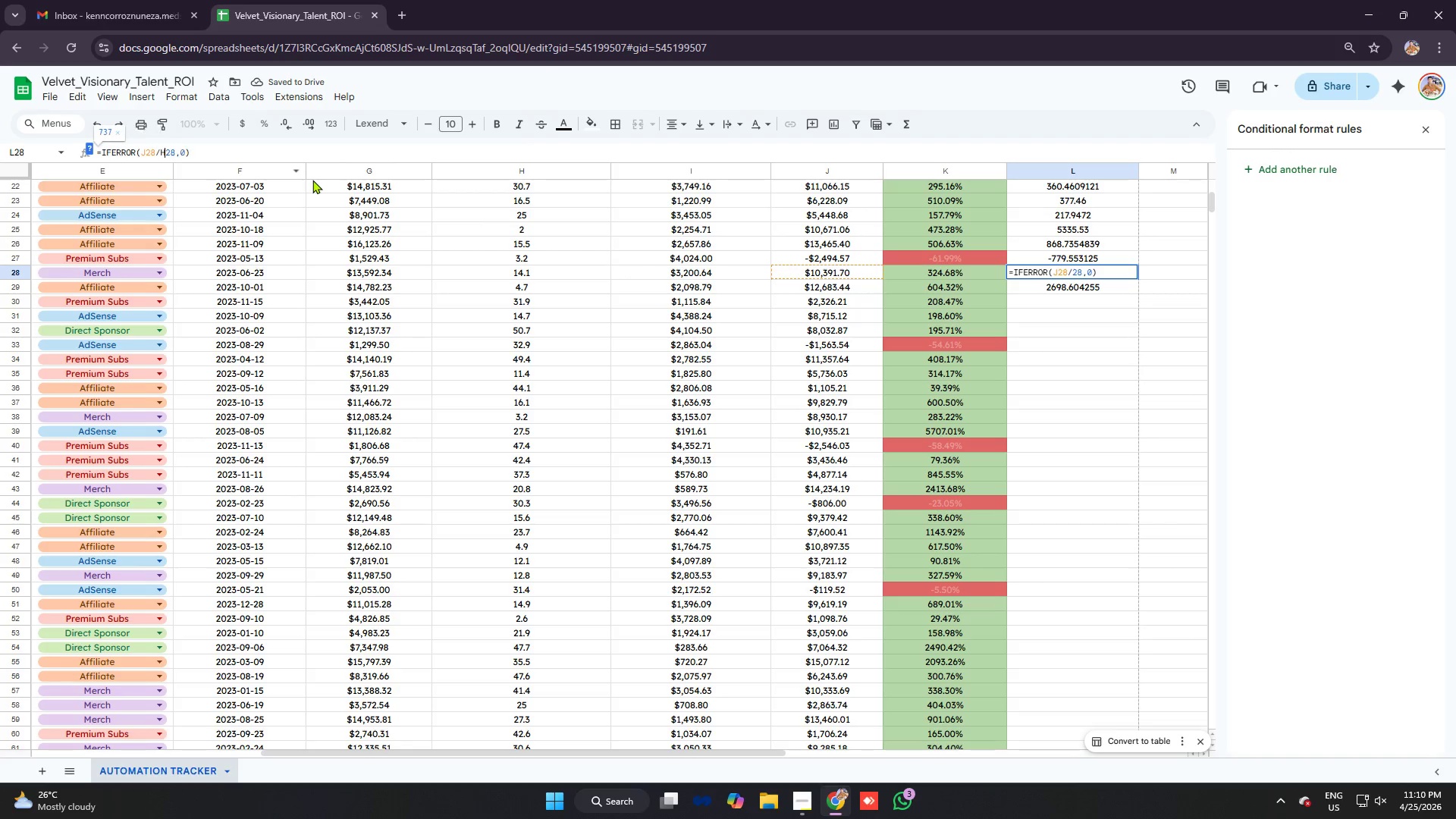 
key(H)
 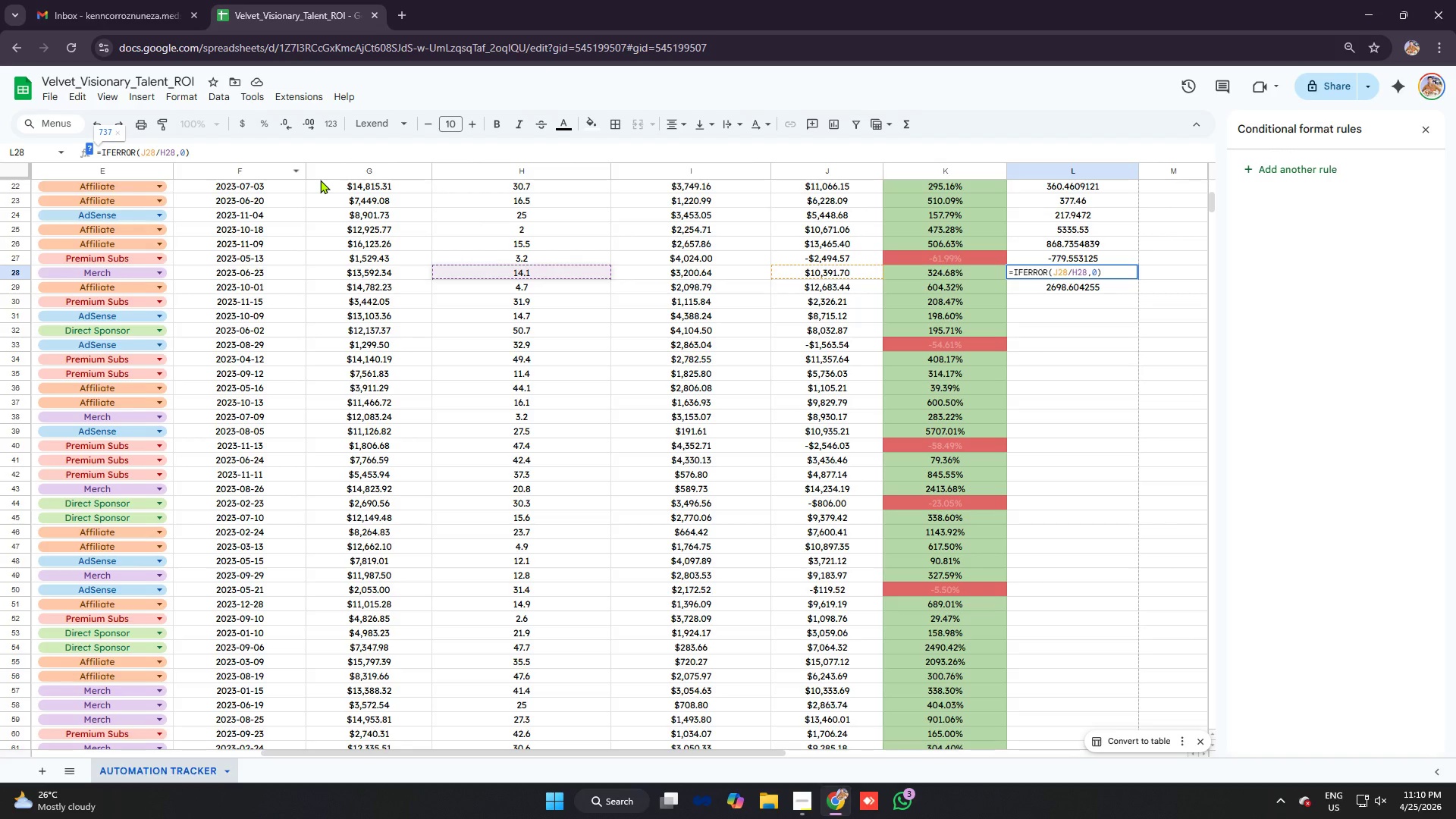 
key(Enter)
 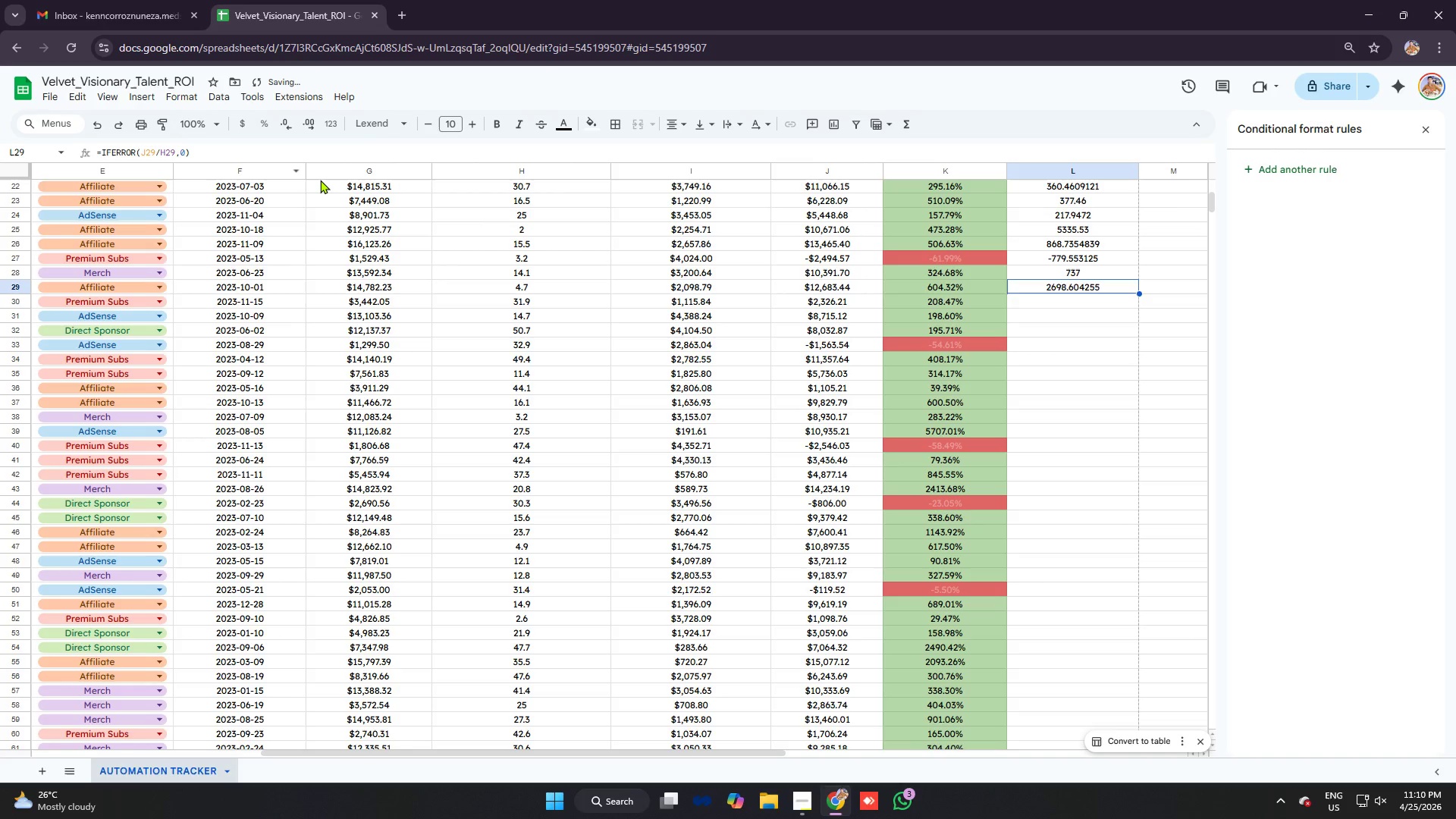 
key(Enter)
 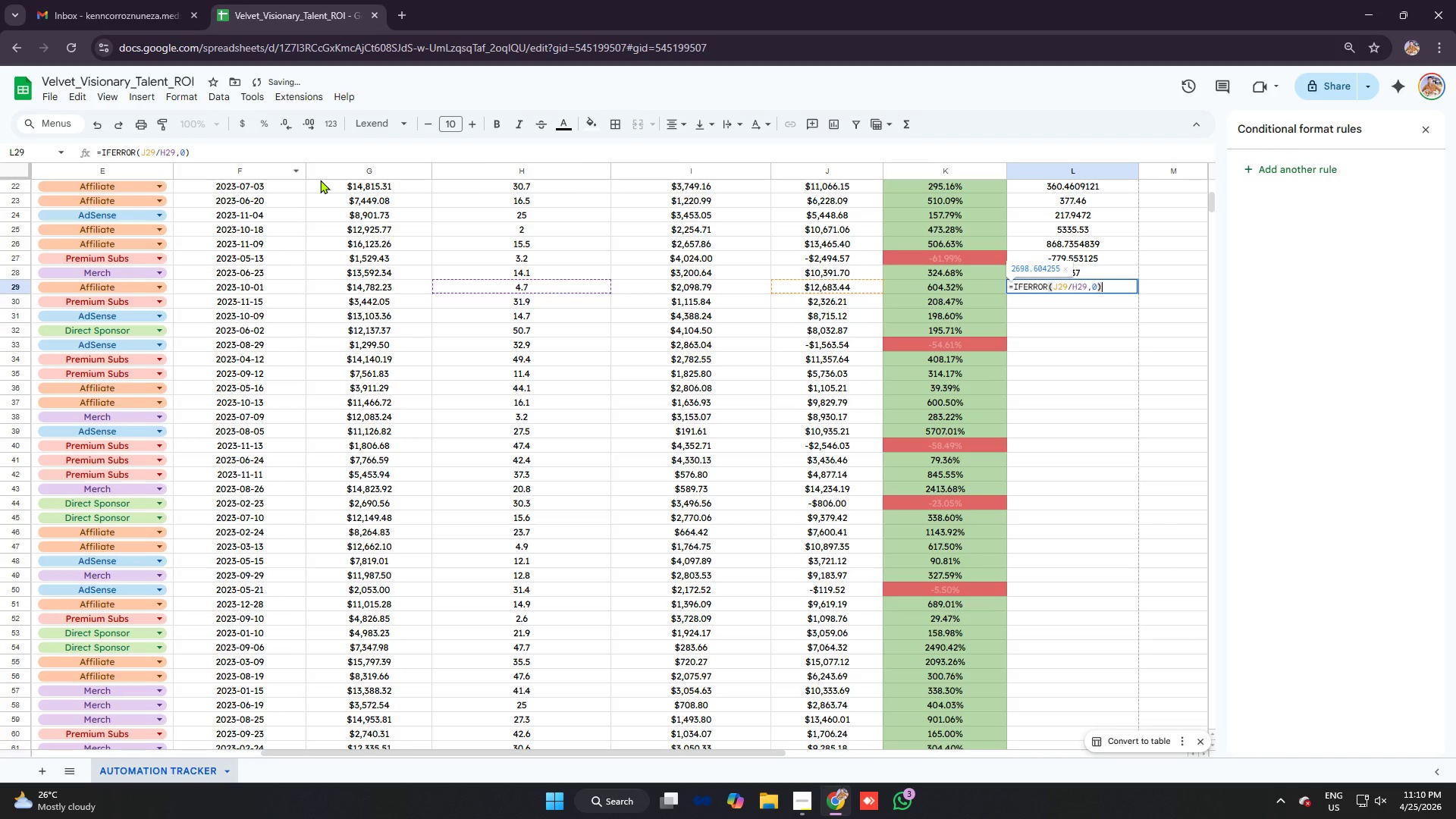 
key(Enter)
 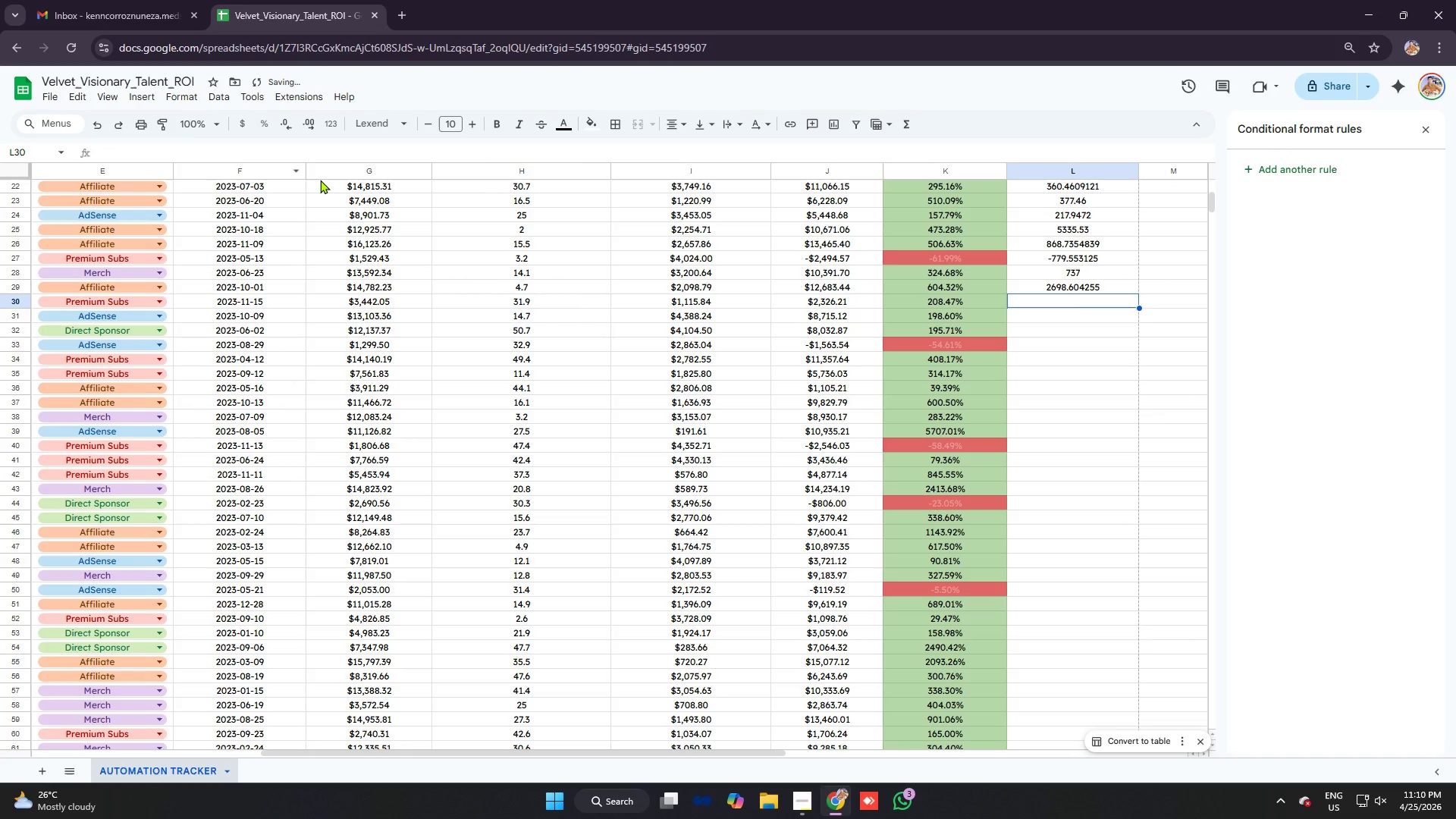 
type(=ifer)
key(Tab)
type(j30/h30)
 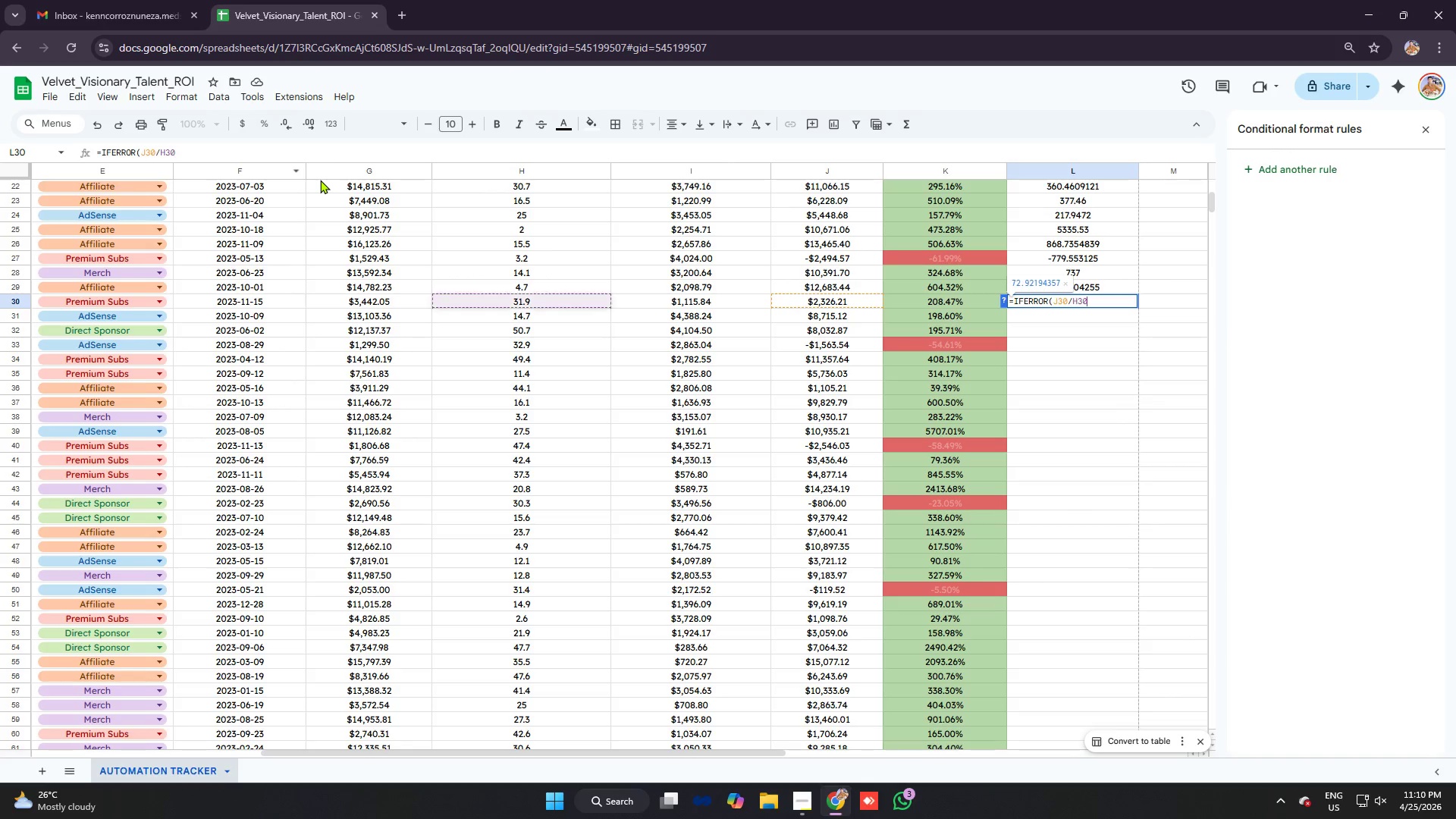 
key(Control+ControlLeft)
 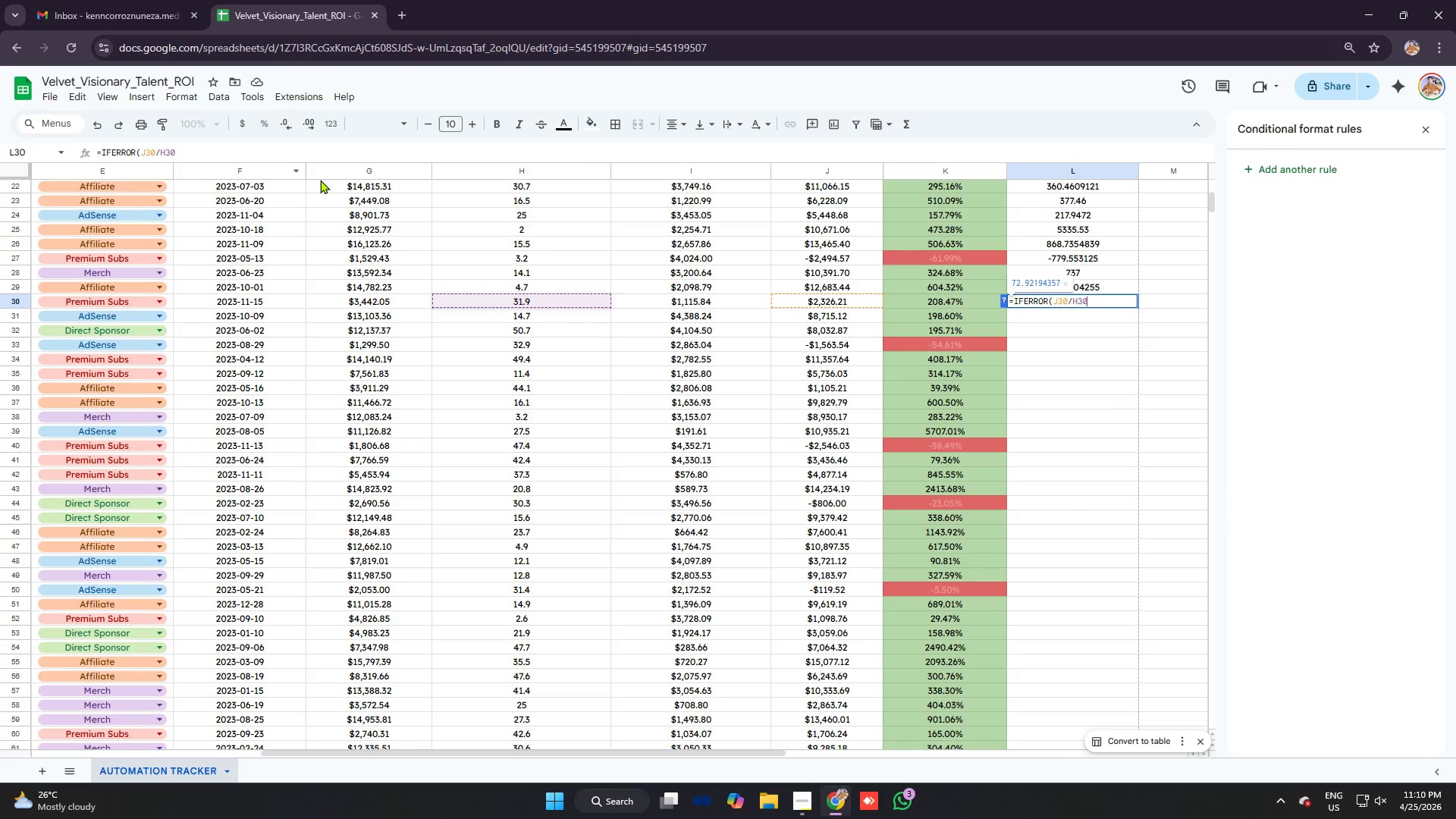 
key(Control+V)
 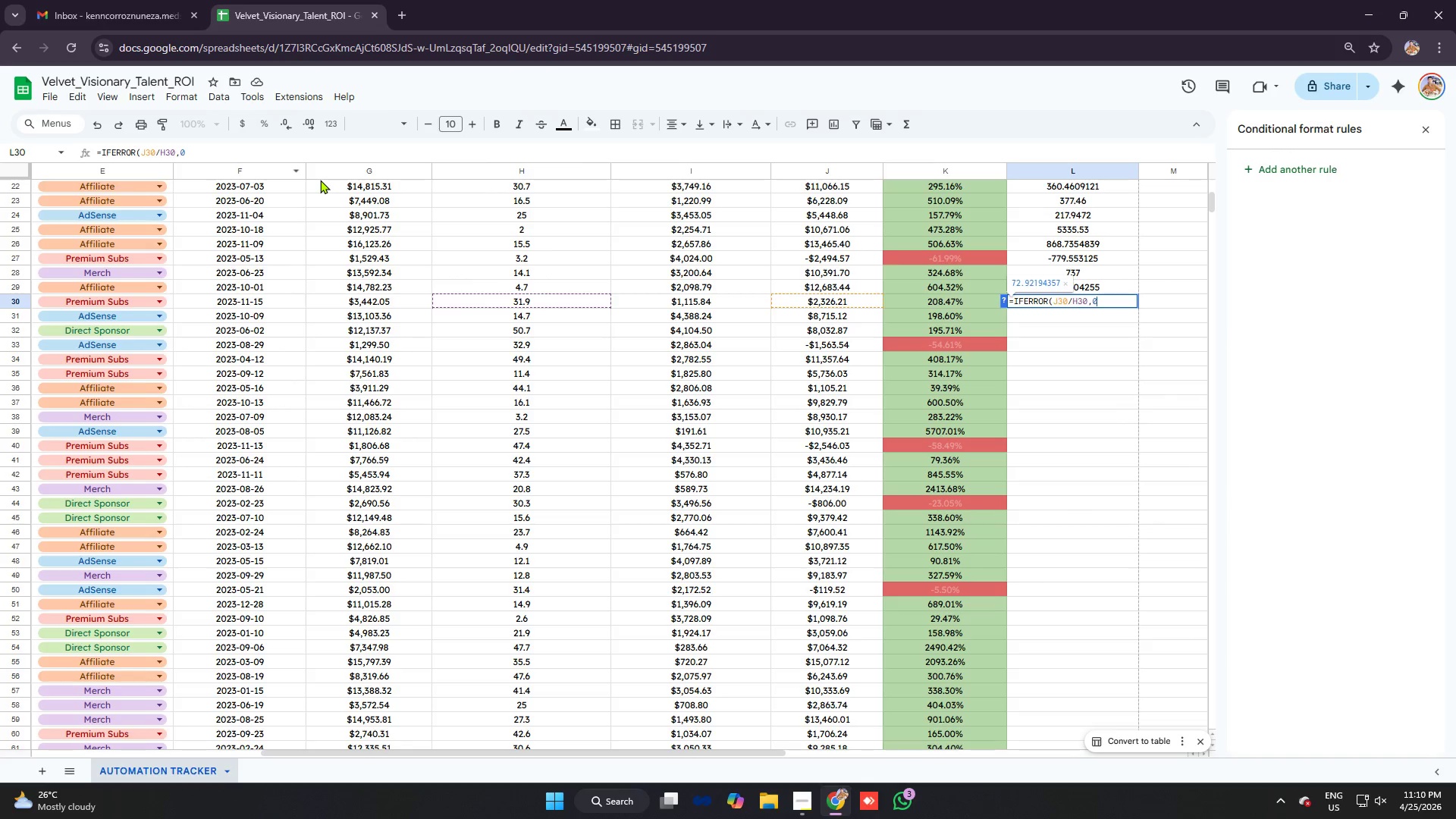 
key(Enter)
 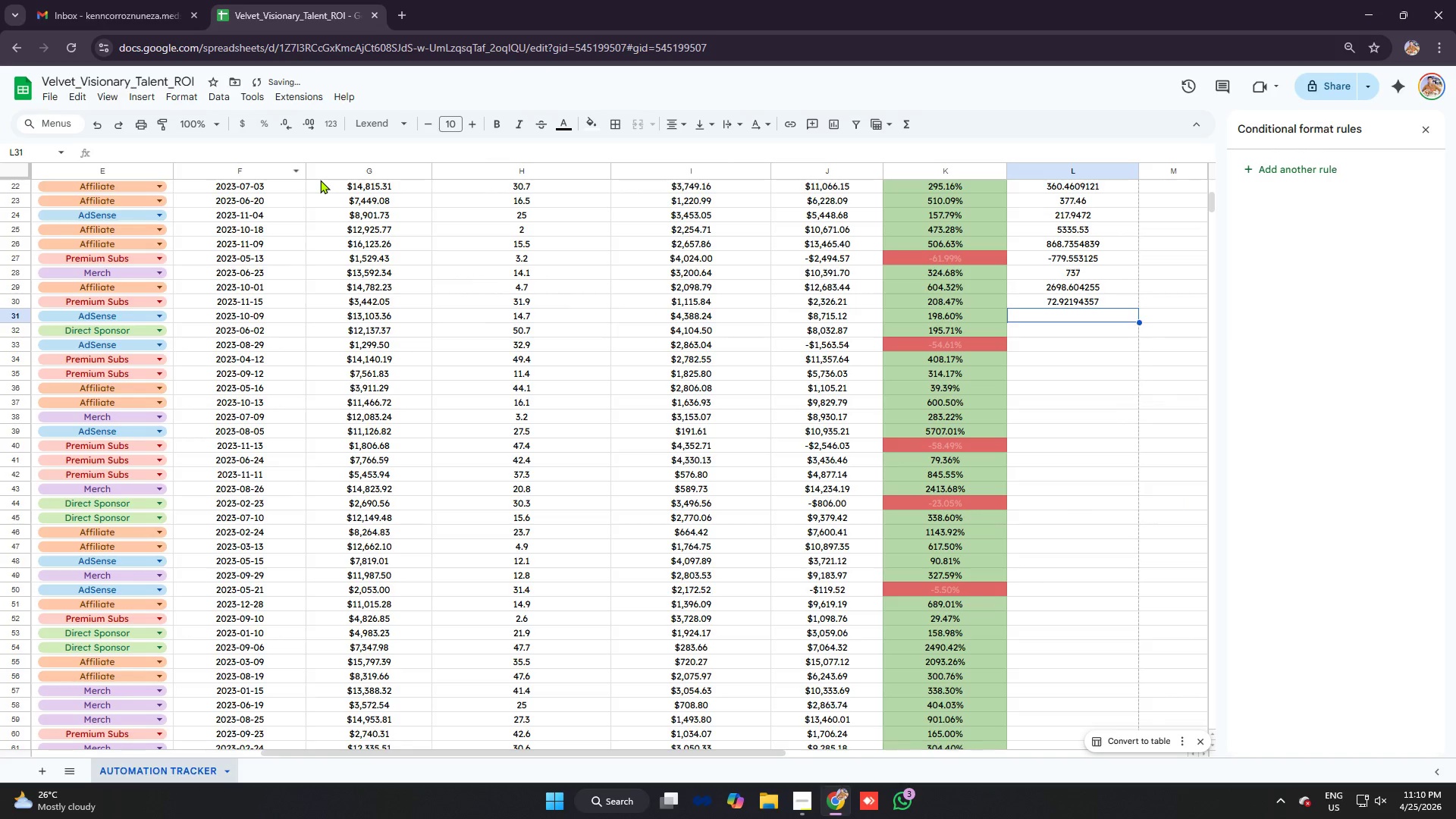 
type(=ifer)
key(Tab)
type(j31/h31)
 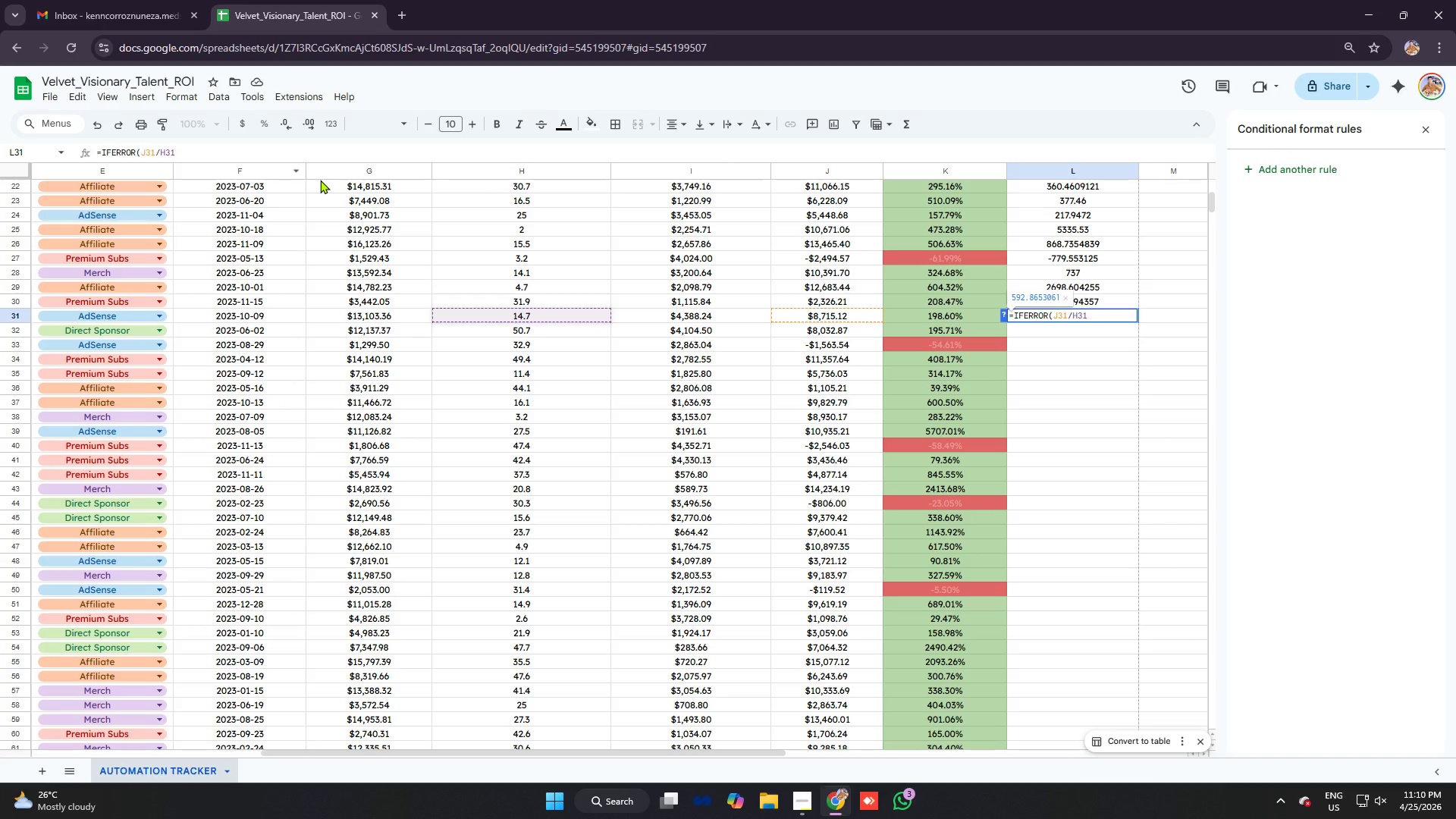 
key(Control+V)
 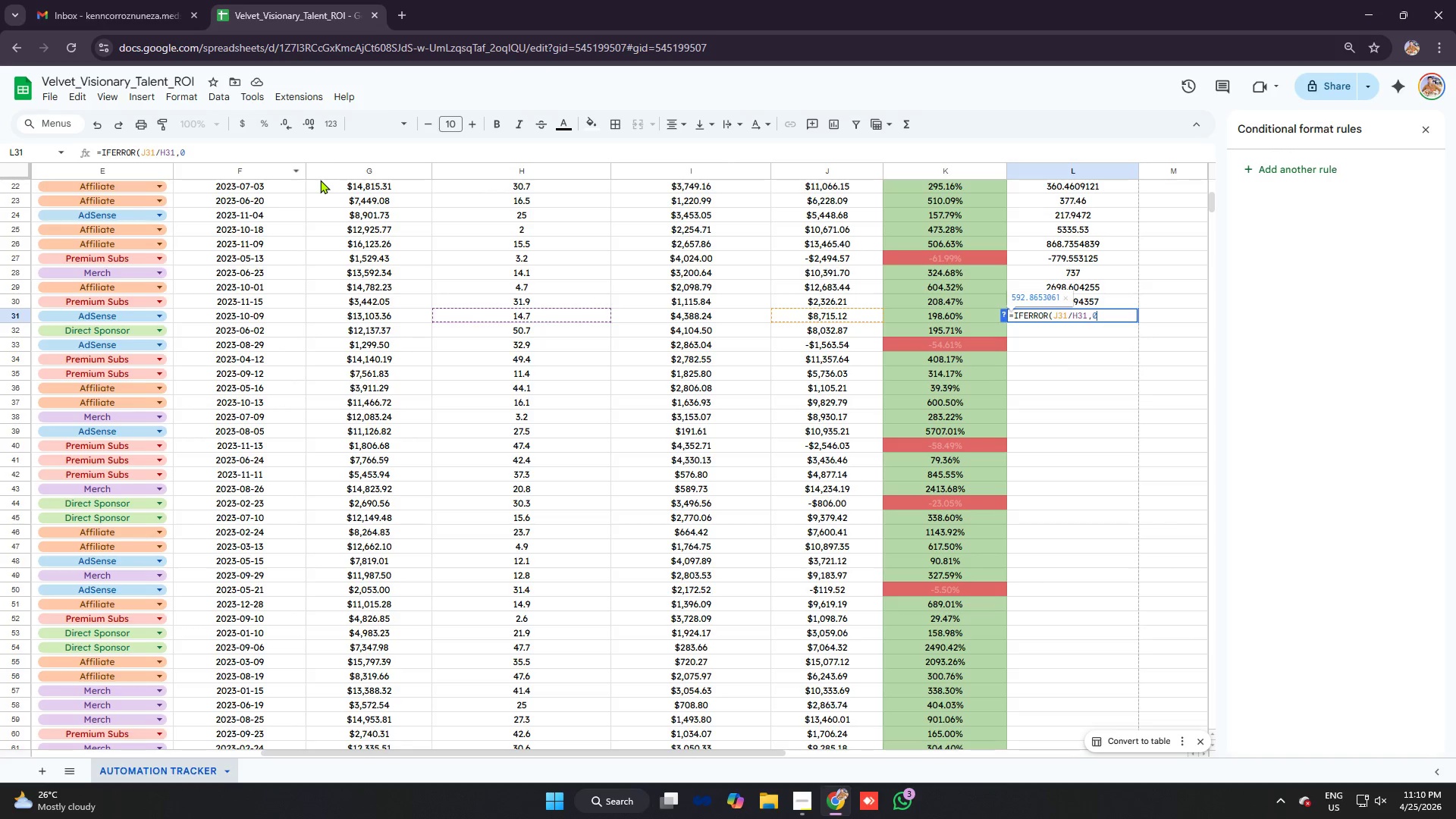 
key(Enter)
 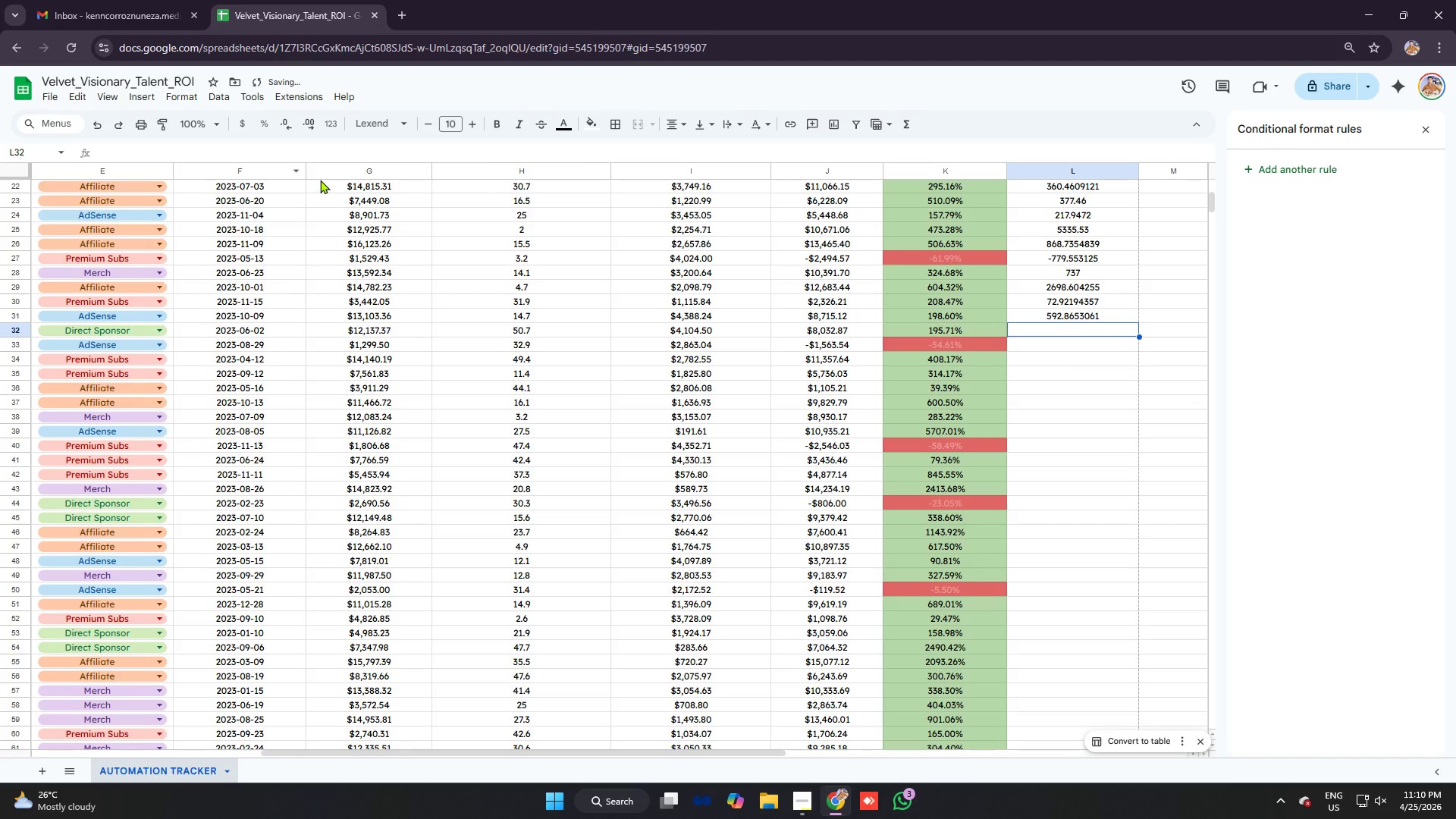 
type(=ifer)
key(Tab)
type(j32/h32)
 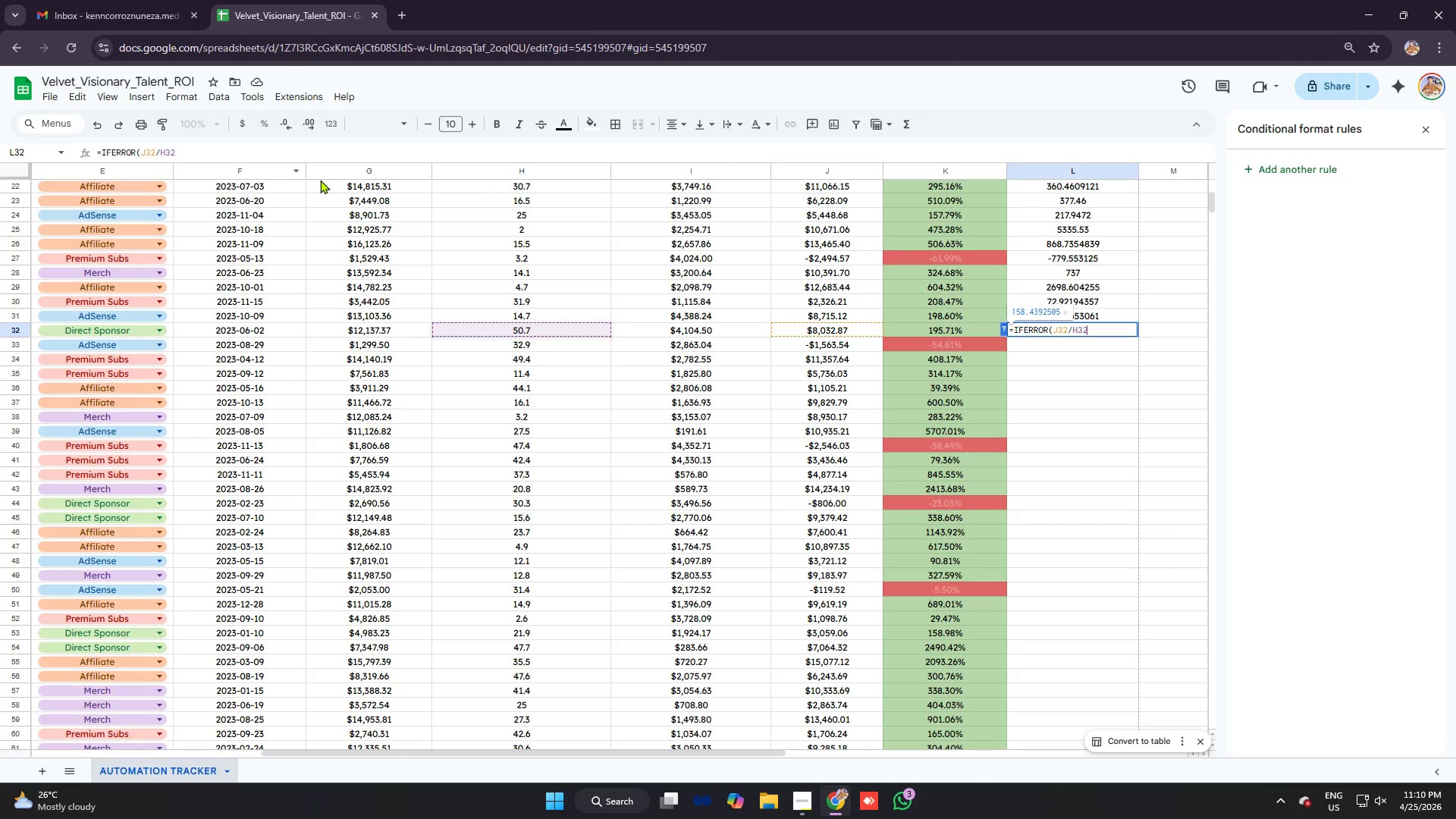 
key(Control+V)
 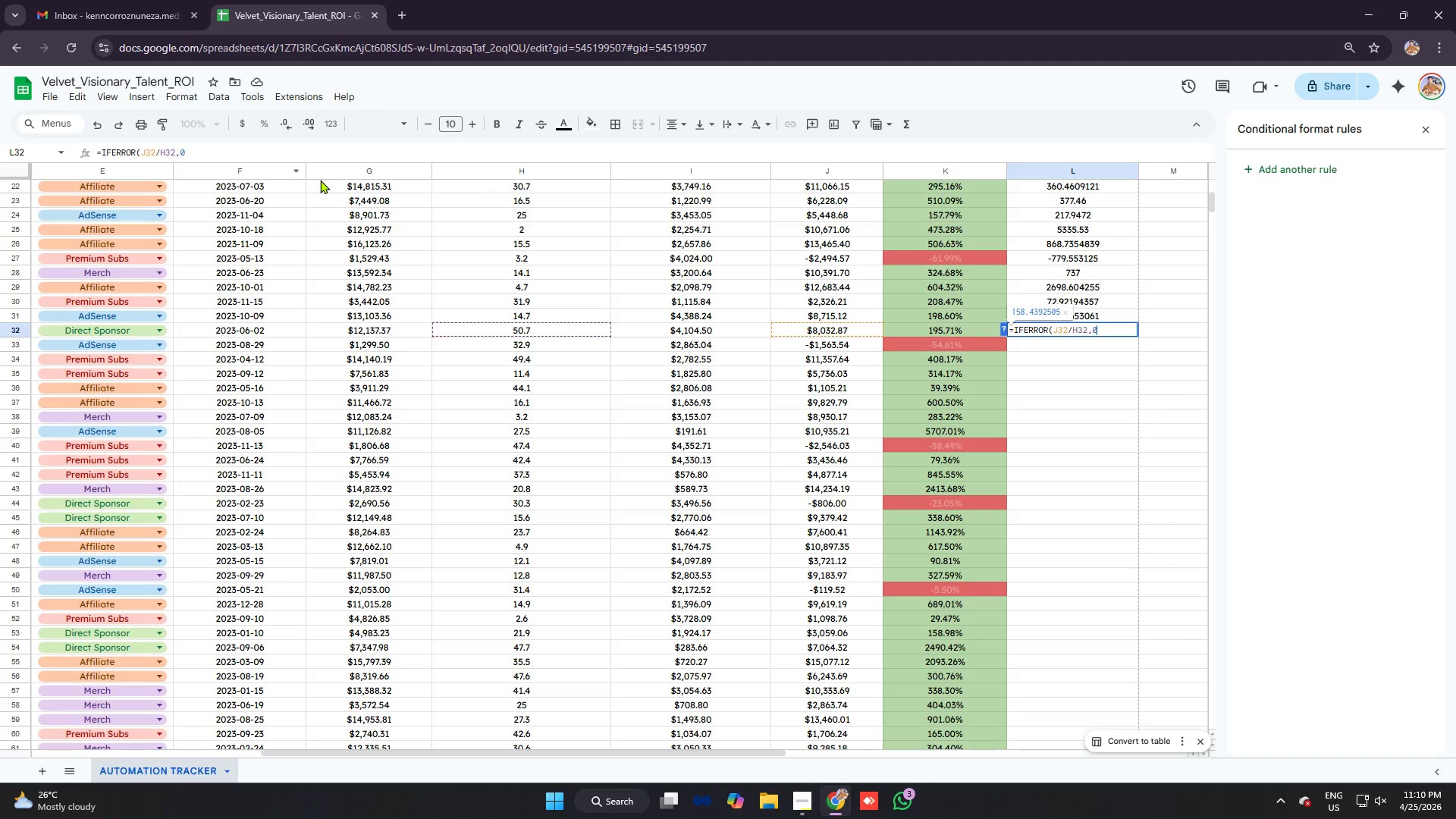 
key(Enter)
 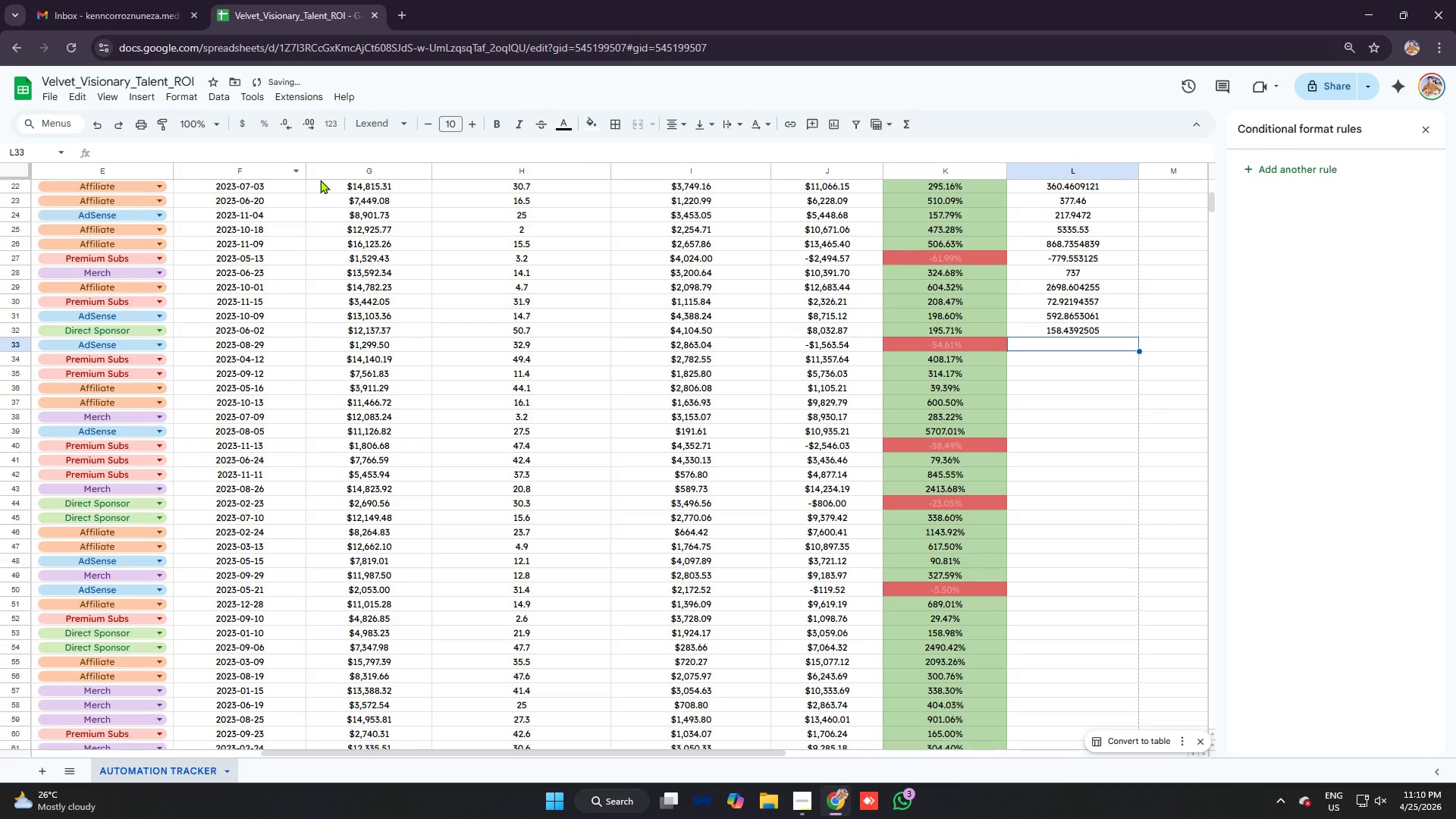 
type(=ifer)
key(Tab)
type(j33/h33)
 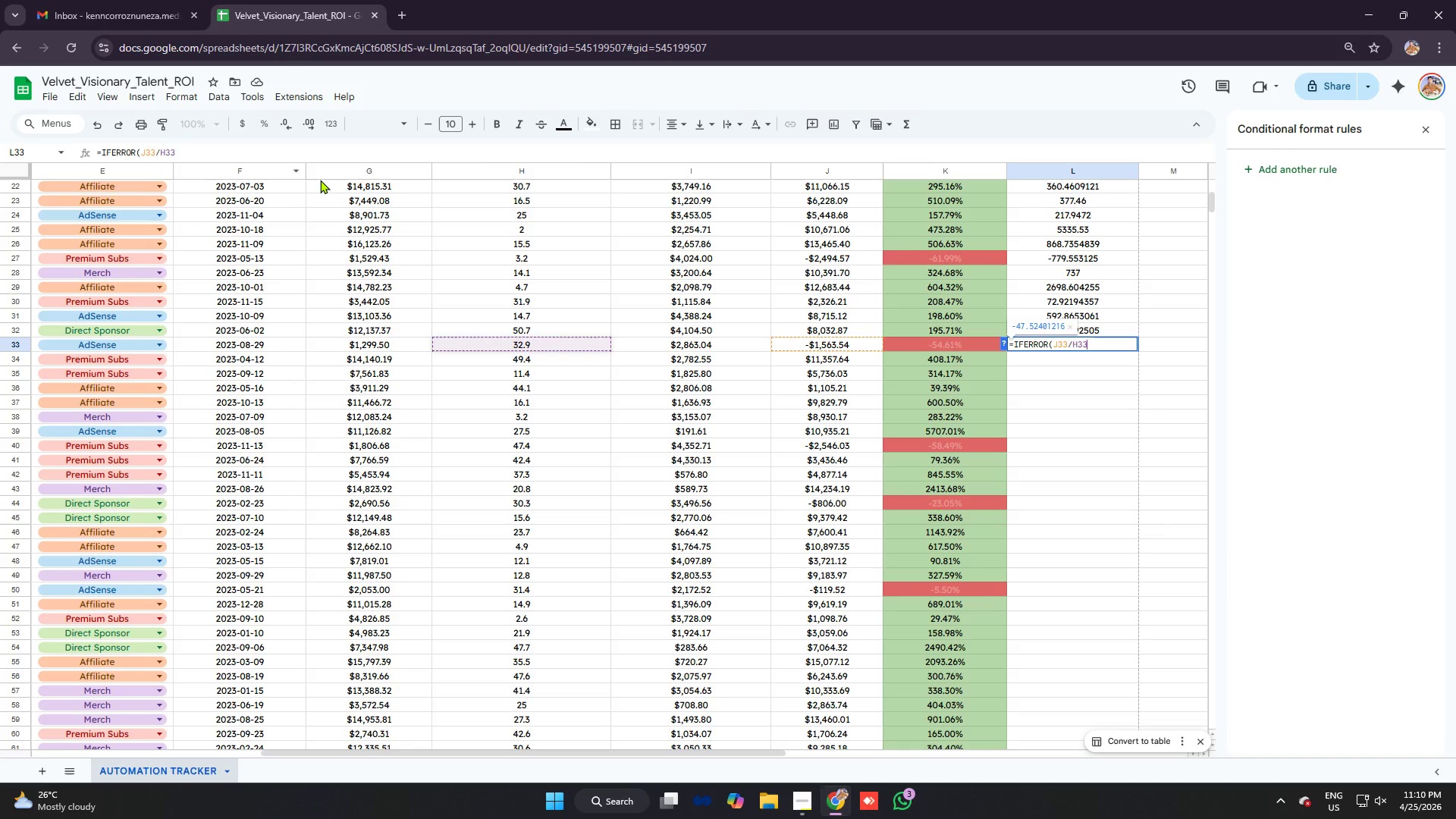 
key(Control+ControlLeft)
 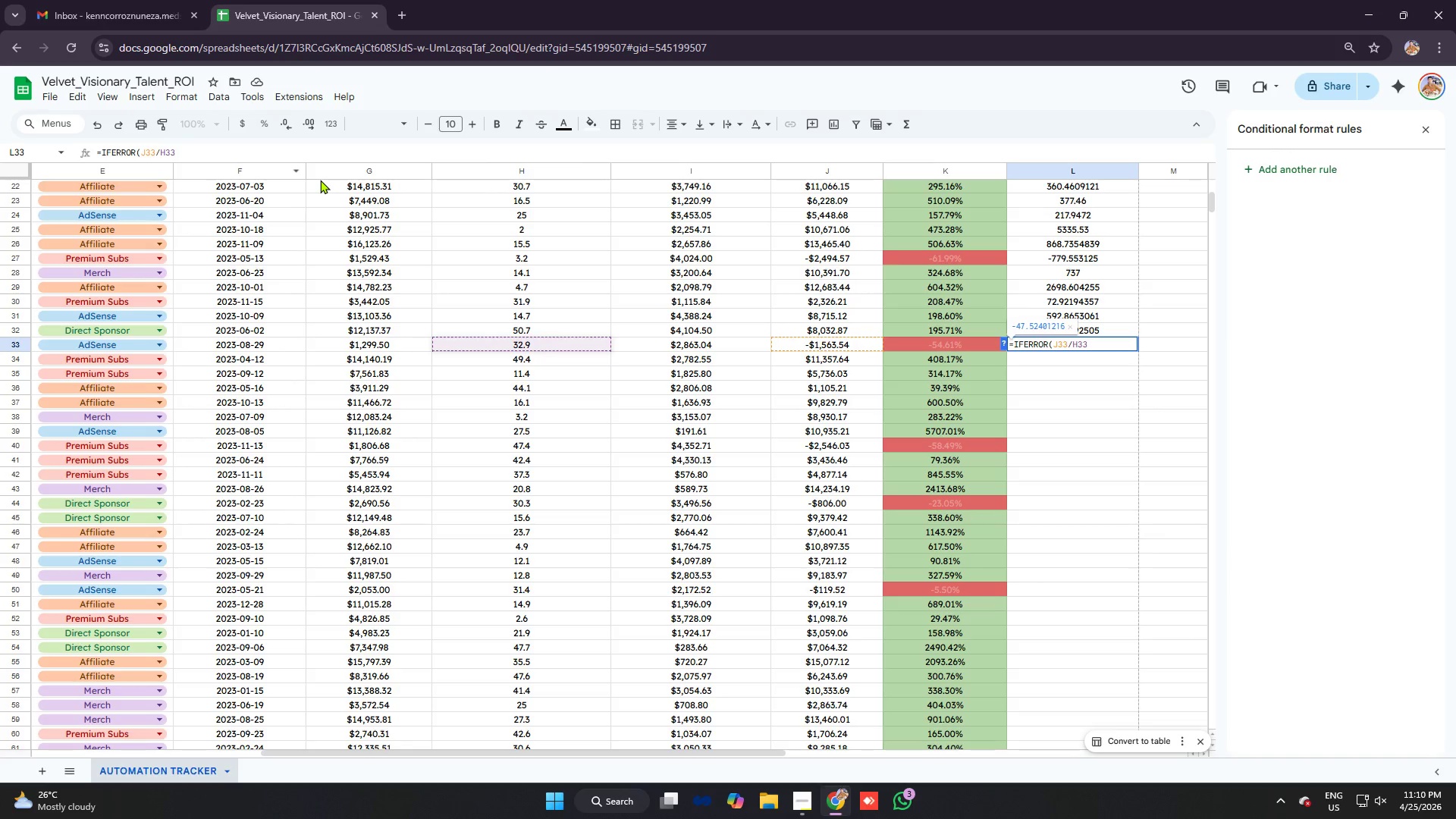 
key(Control+V)
 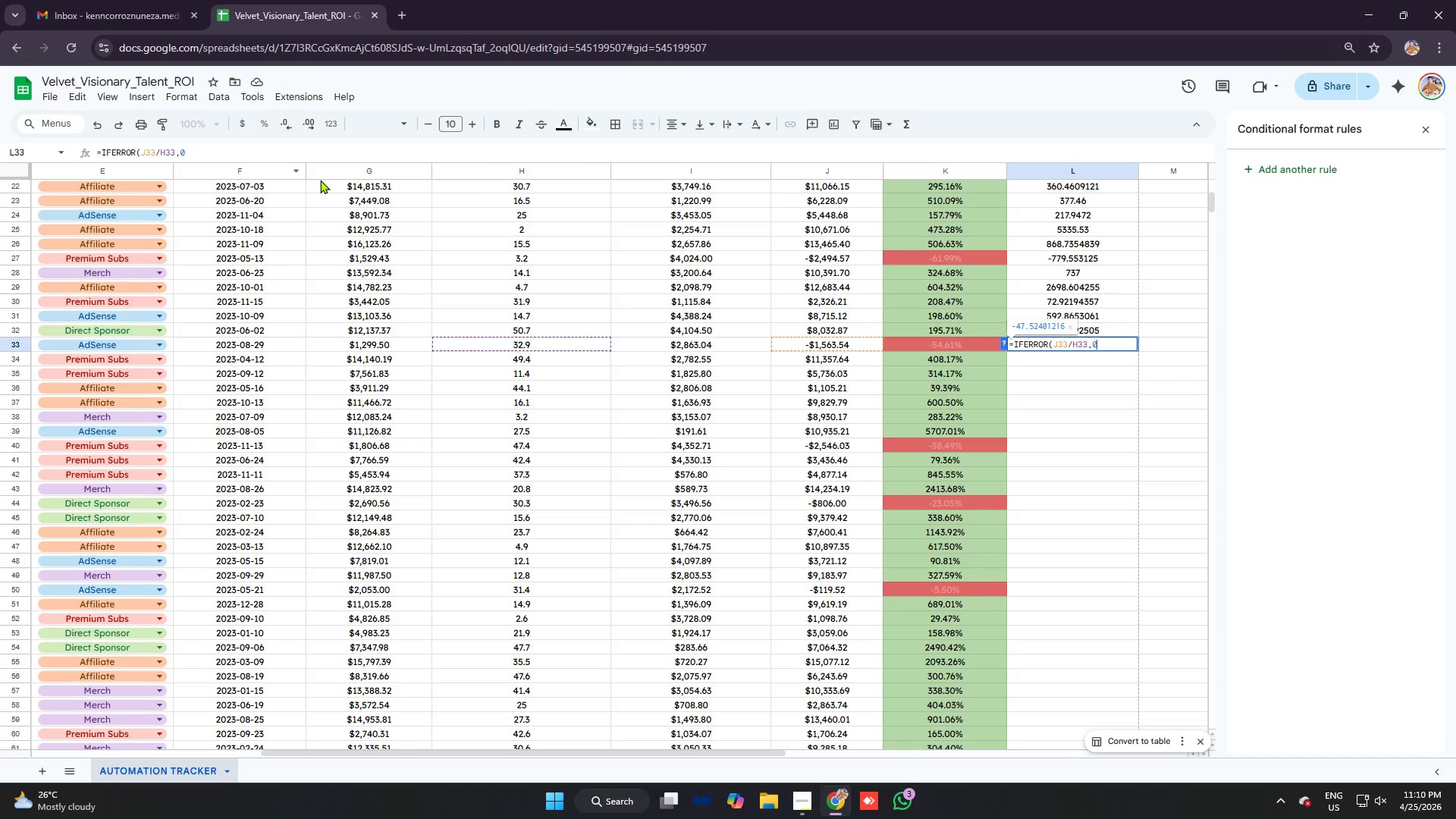 
key(Enter)
 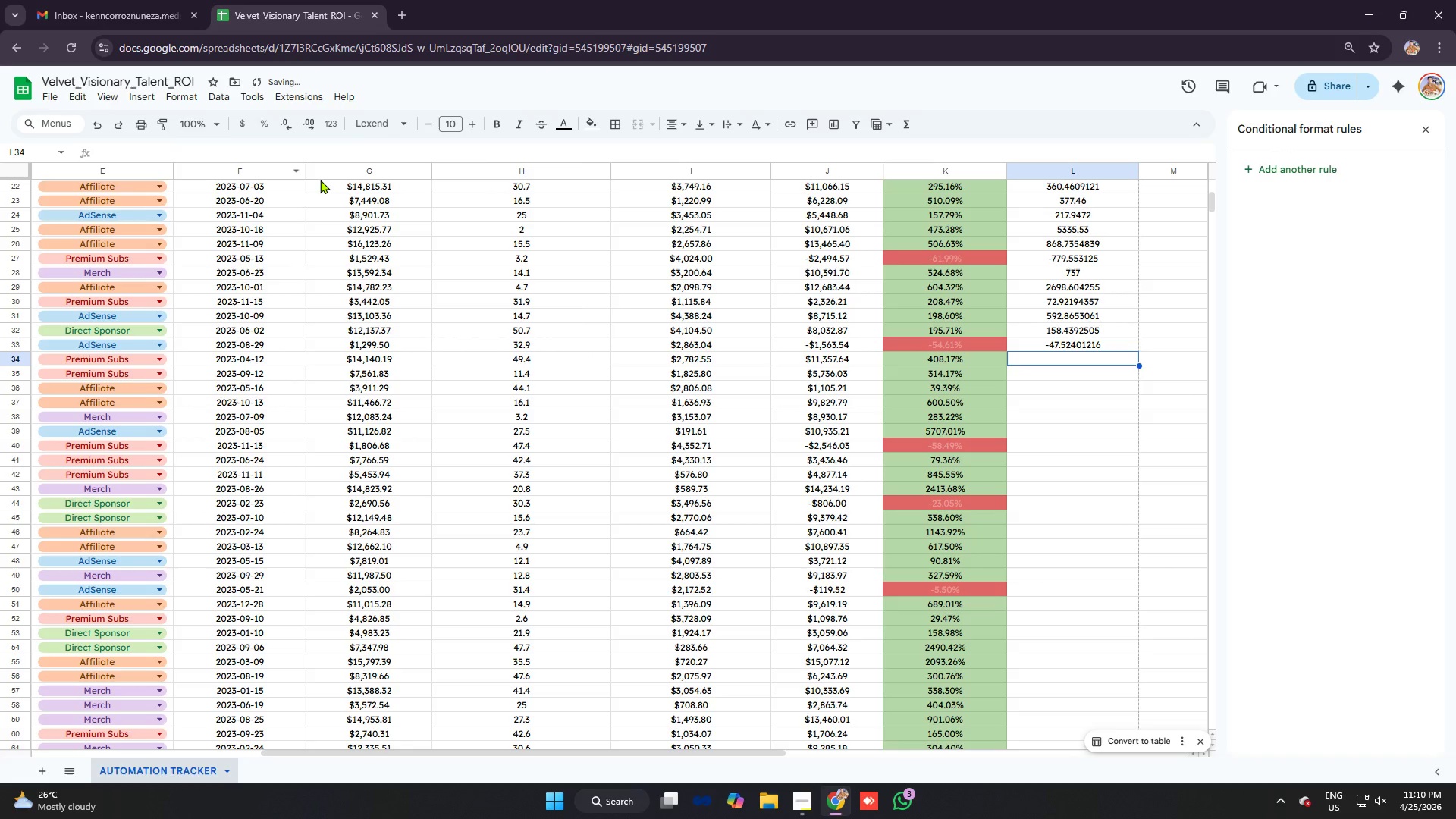 
type(=ifer)
key(Tab)
type(j34/h34)
 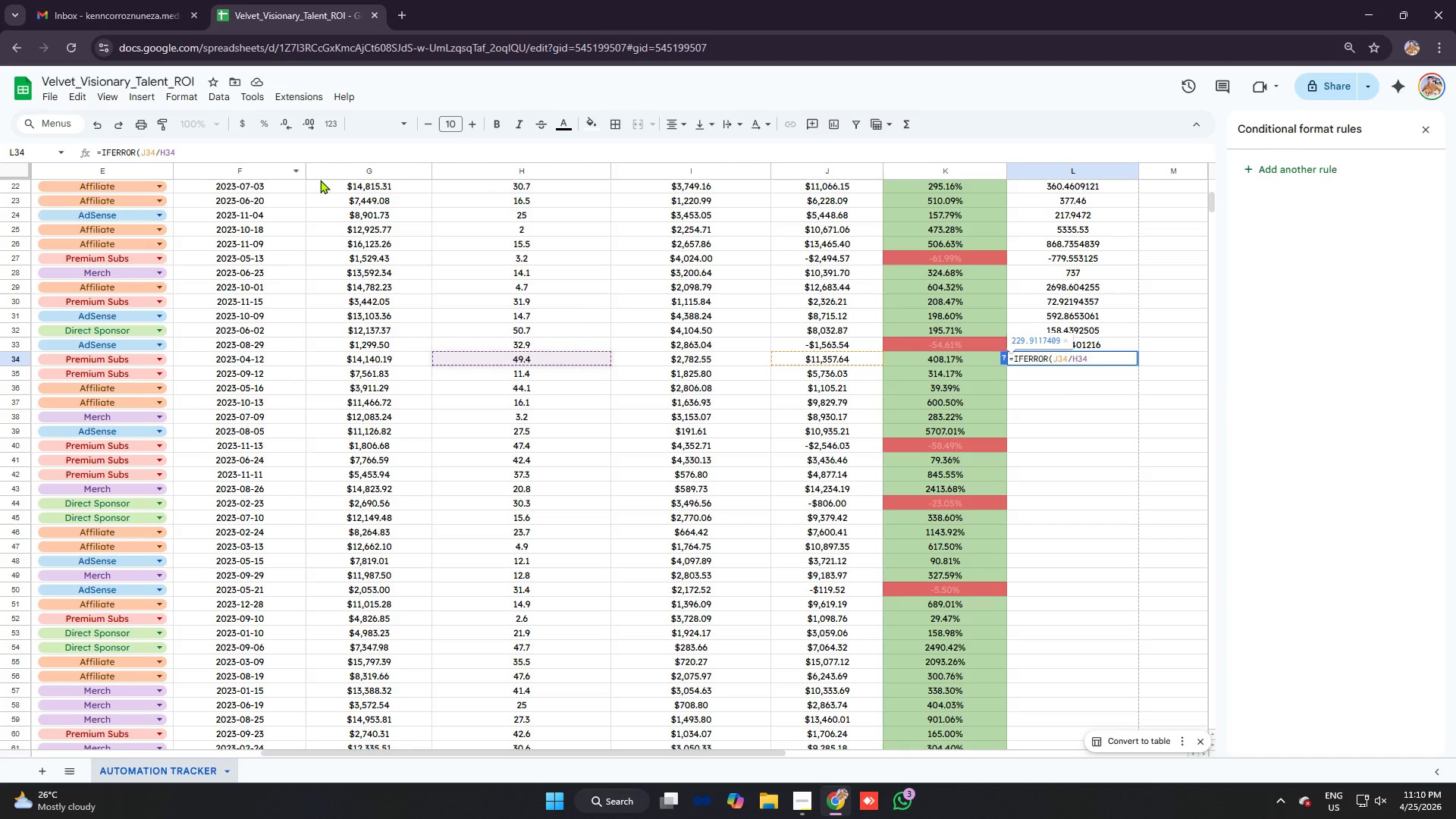 
key(Control+V)
 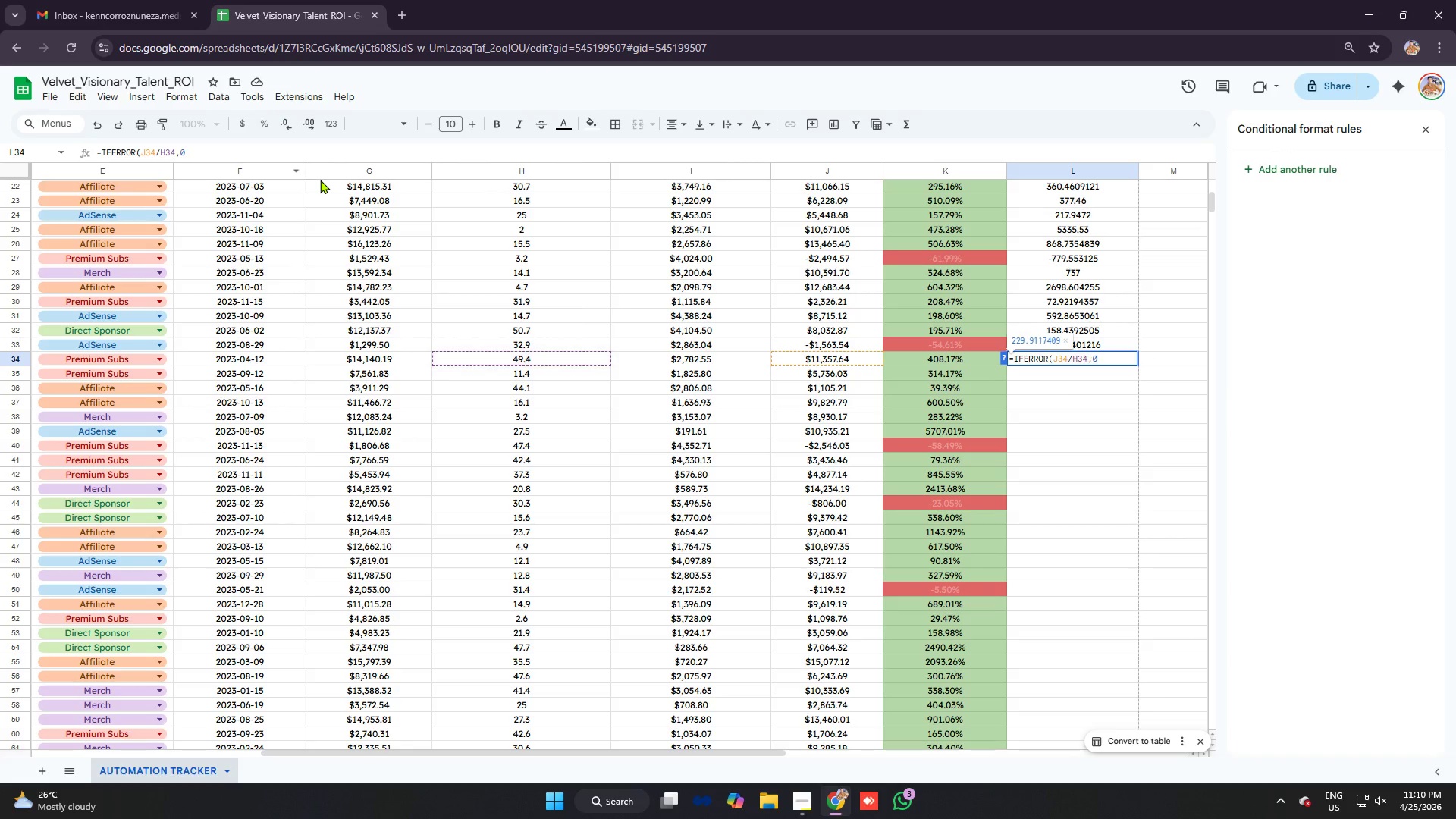 
key(Enter)
 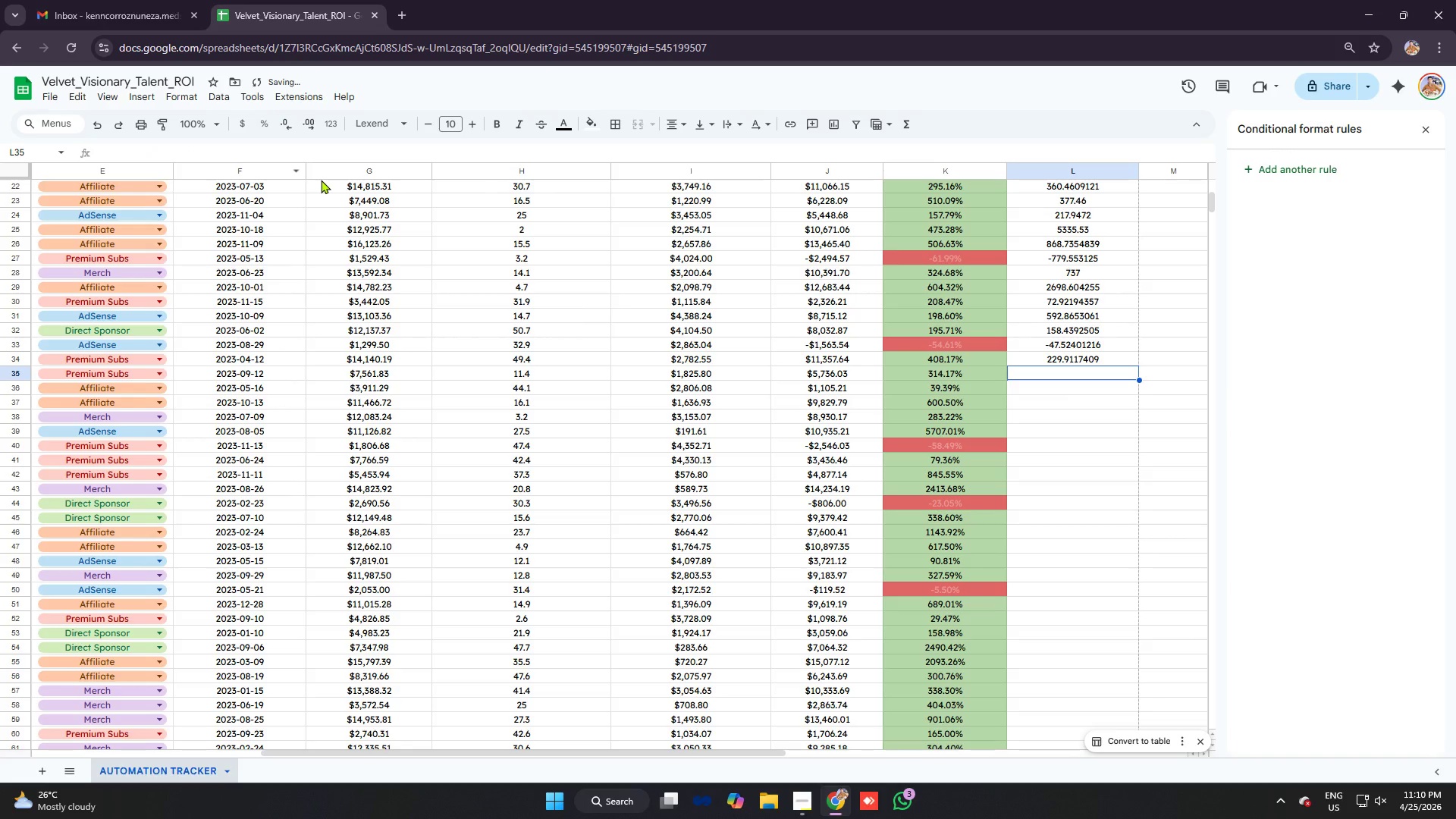 
scroll: coordinate [93, 226], scroll_direction: down, amount: 5.0
 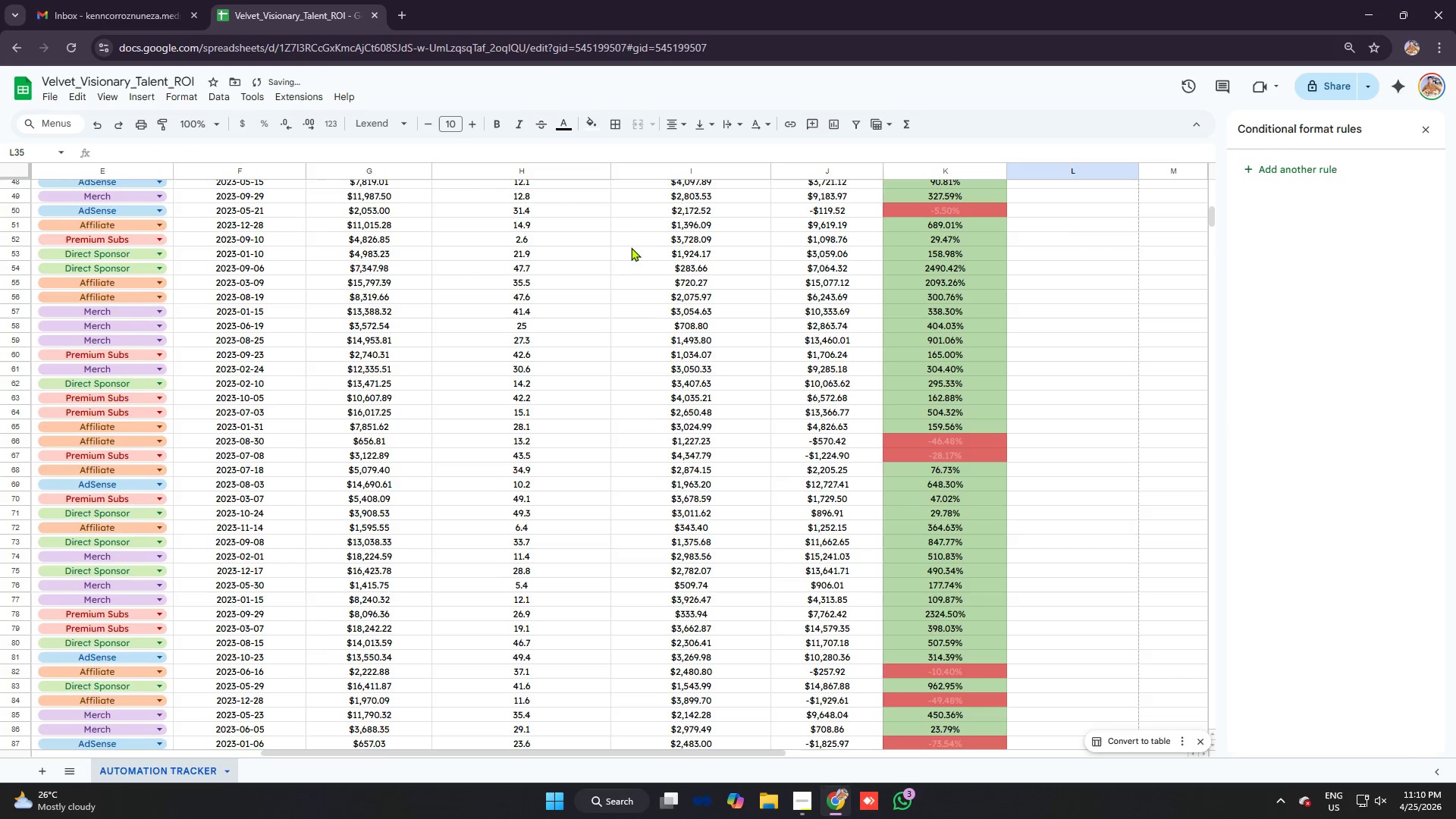 
scroll: coordinate [1207, 239], scroll_direction: up, amount: 3.0
 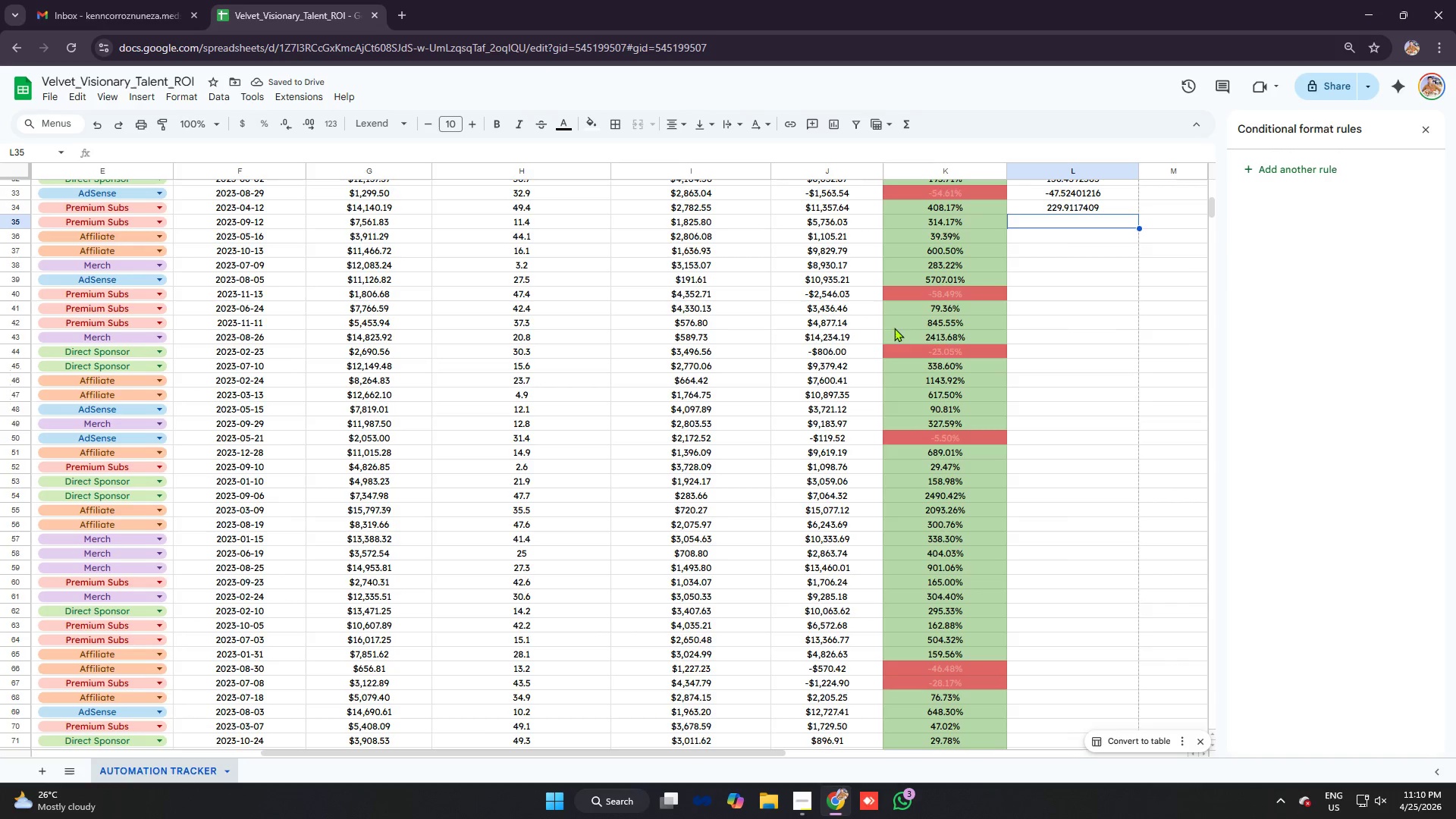 
type(=ifer)
key(Tab)
type(j35/h35)
 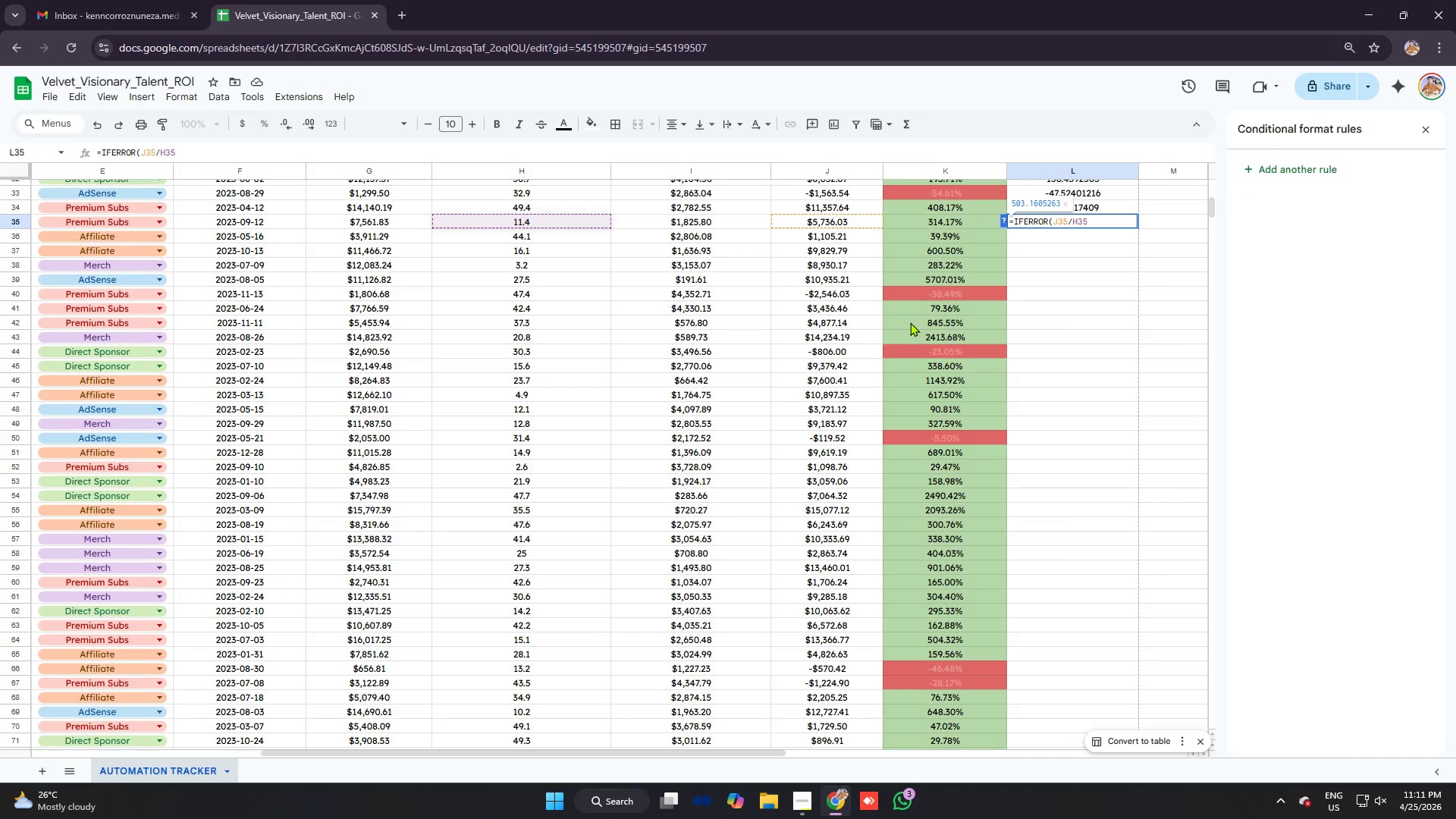 
key(Control+ControlLeft)
 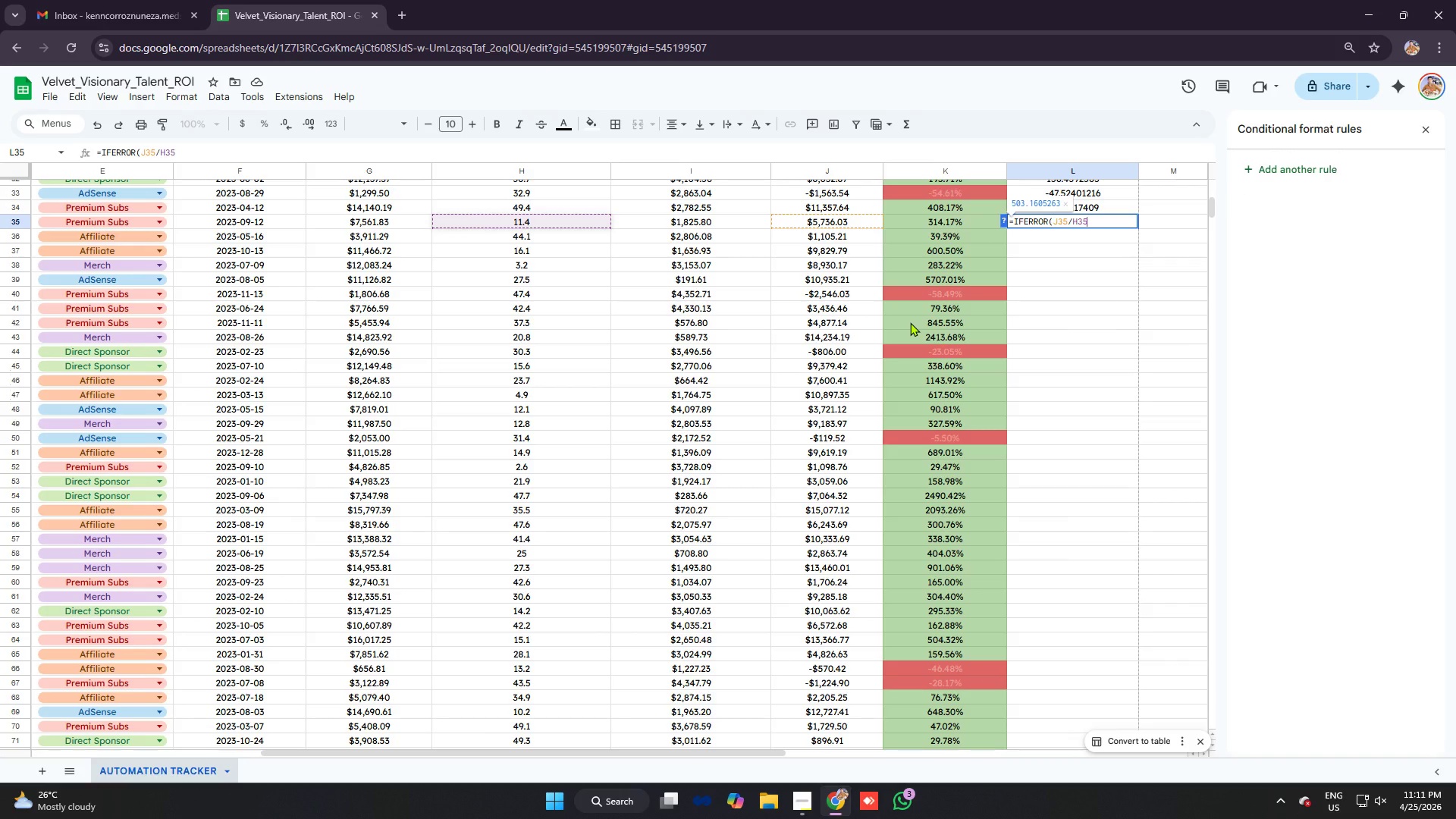 
key(Control+ControlLeft)
 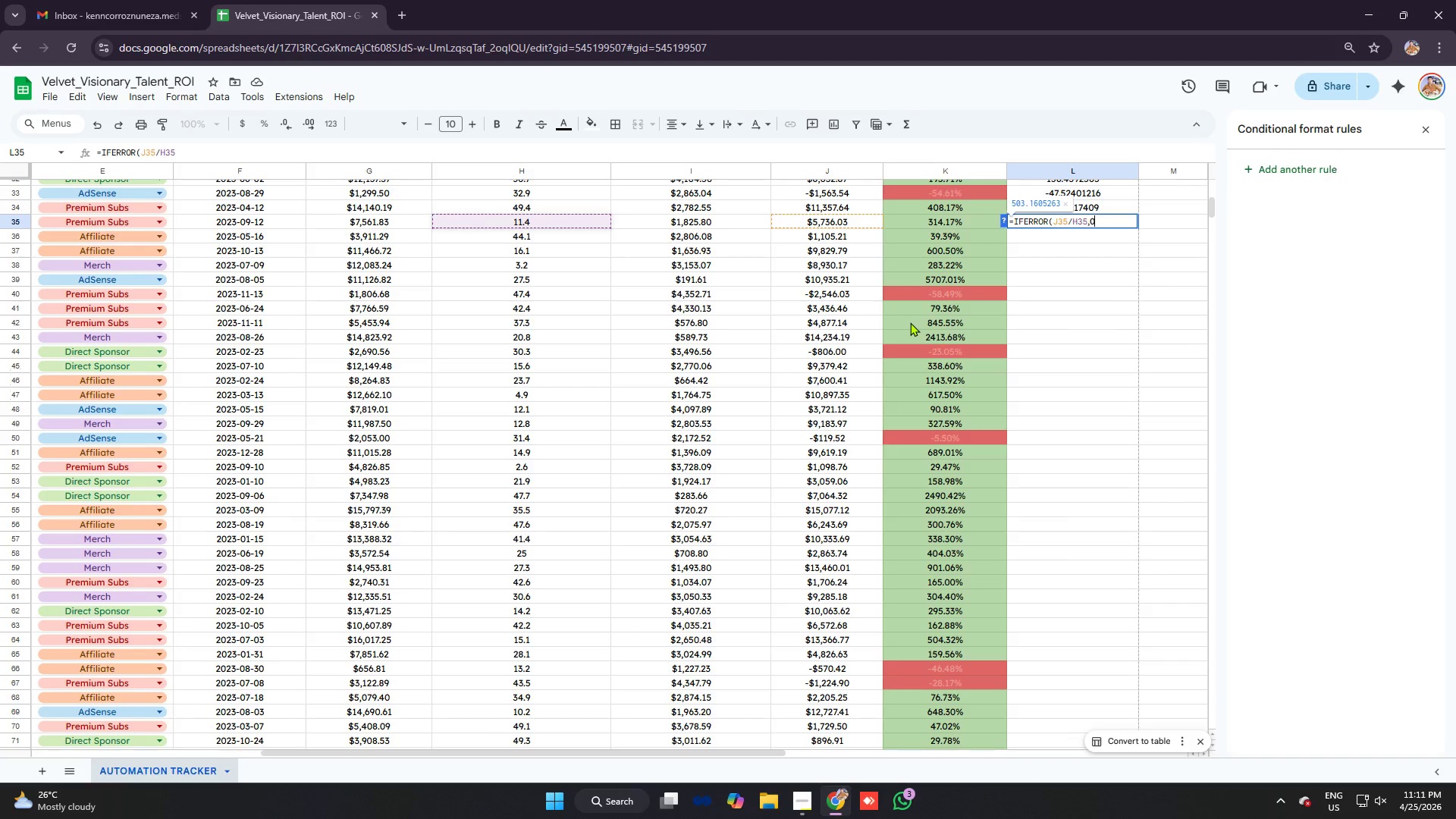 
key(Control+V)
 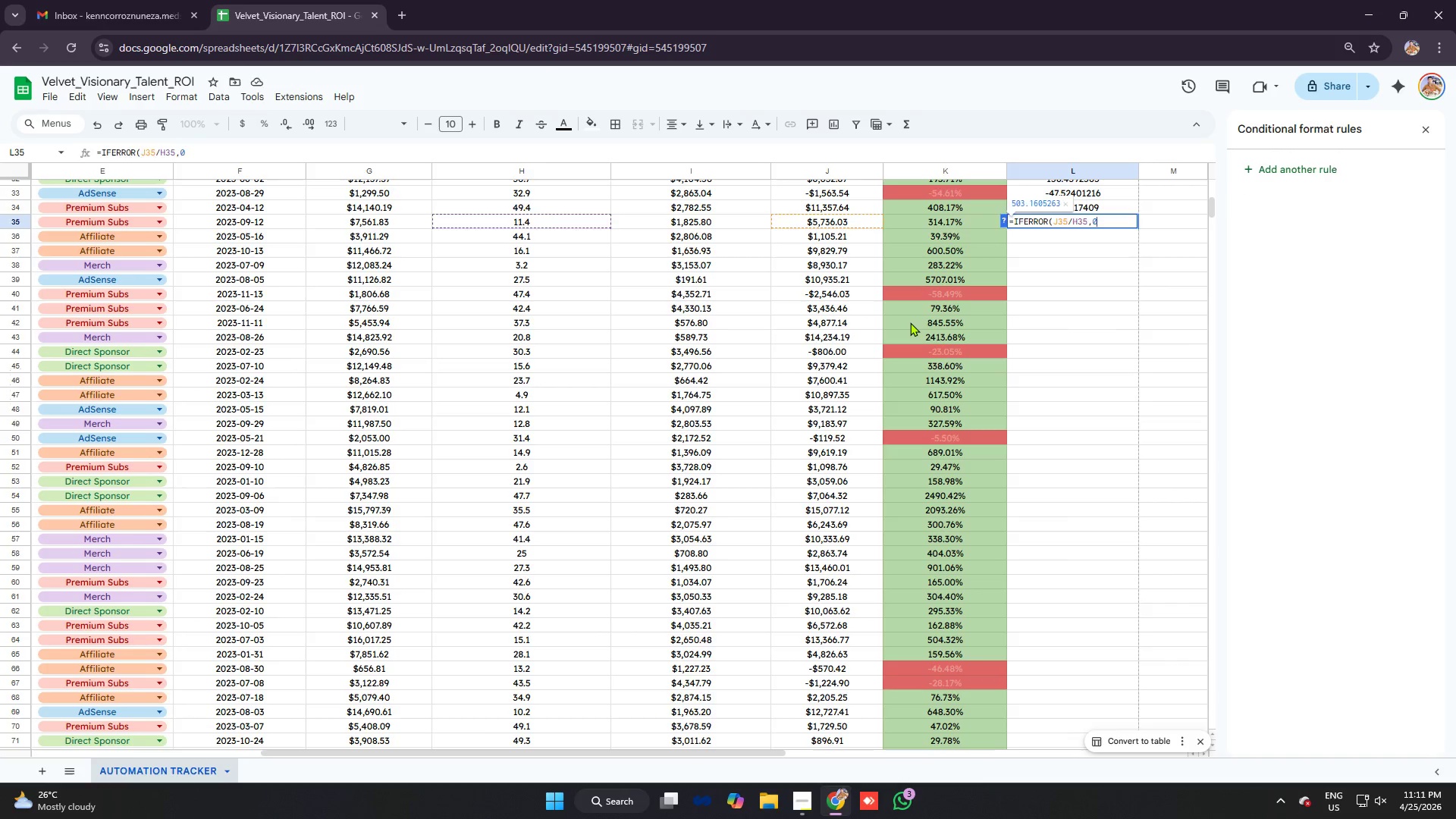 
key(Enter)
 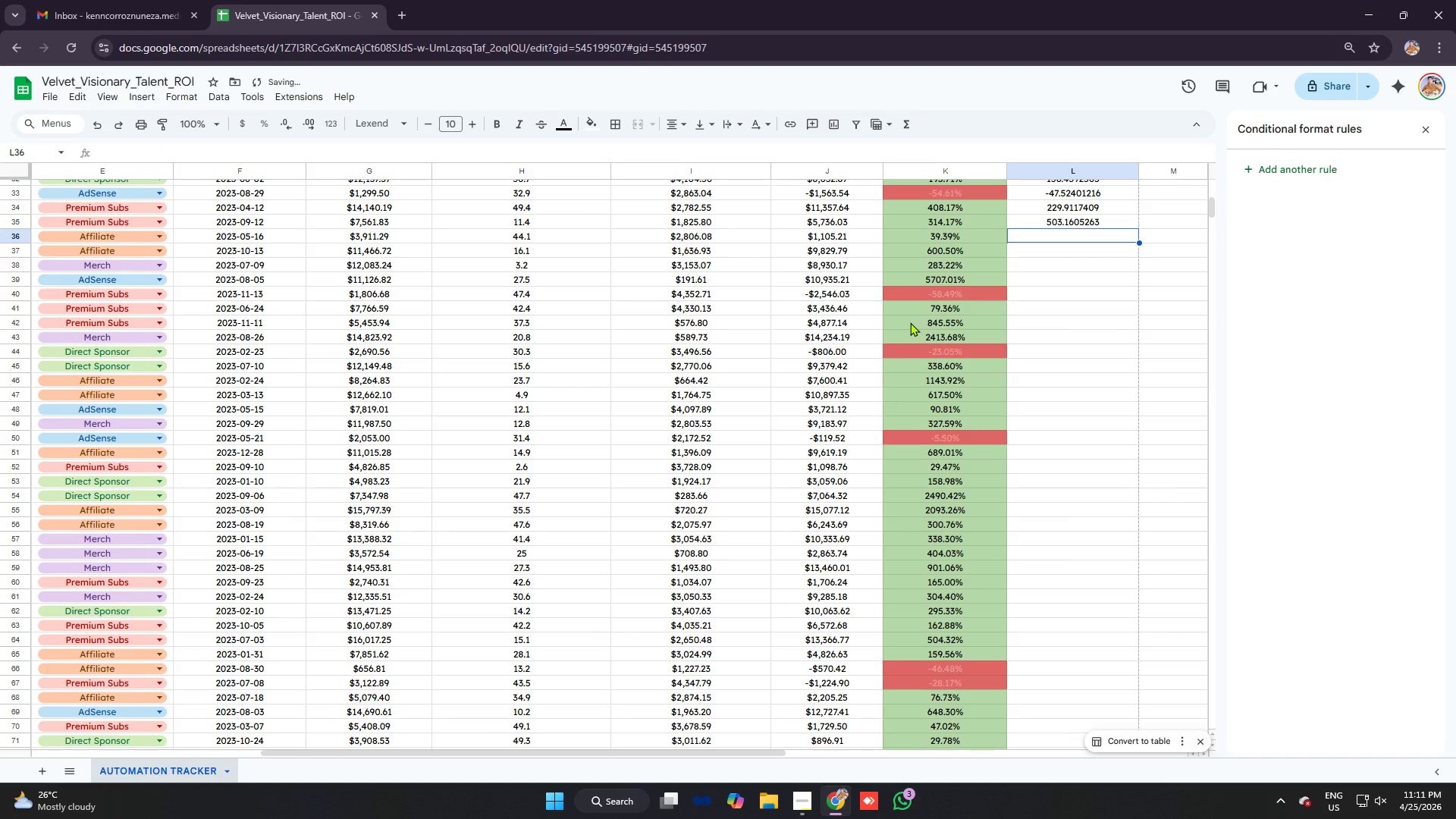 
type(=ifer)
key(Tab)
type(j36/h36)
 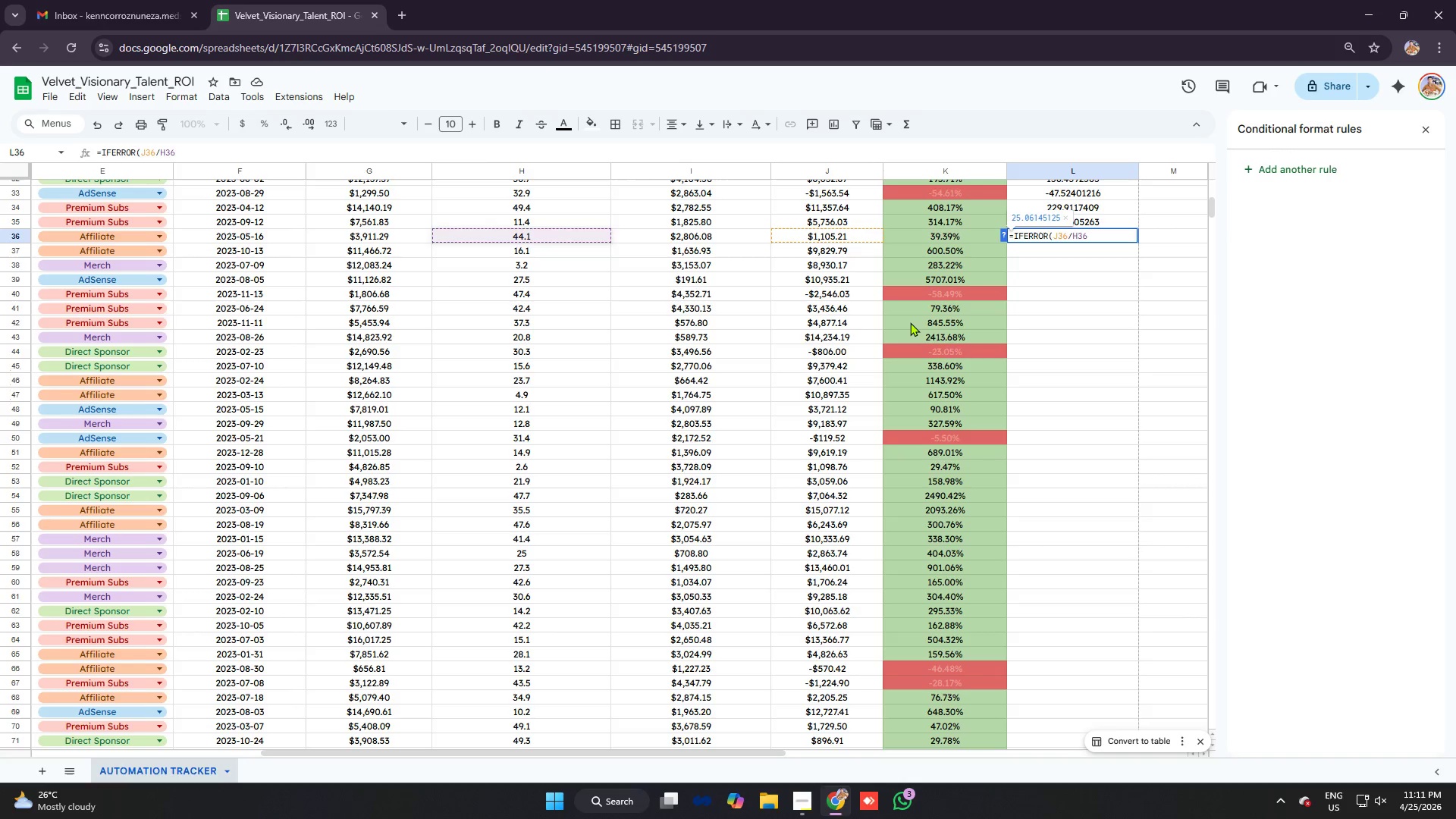 
key(Enter)
 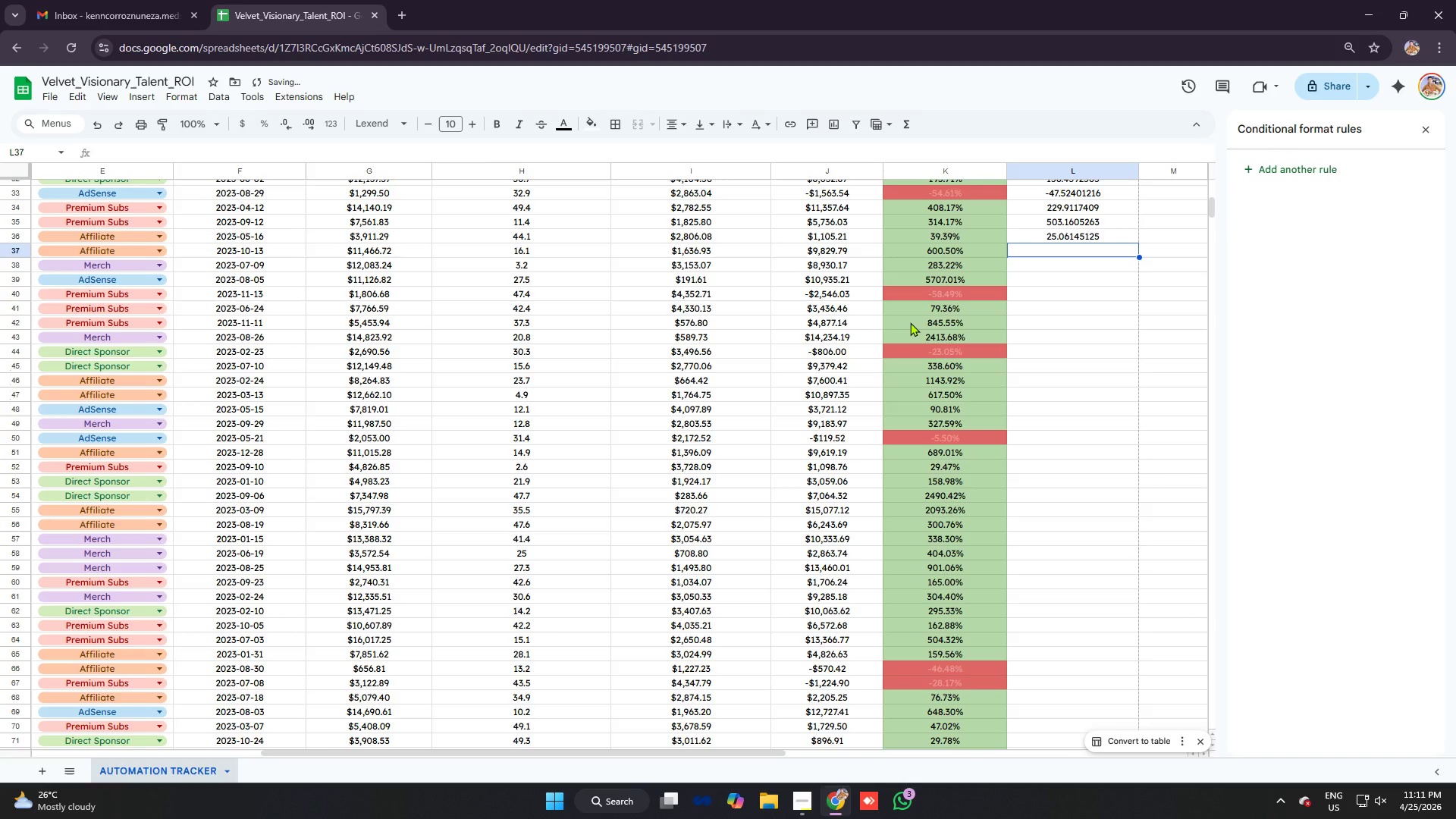 
key(Control+Z)
 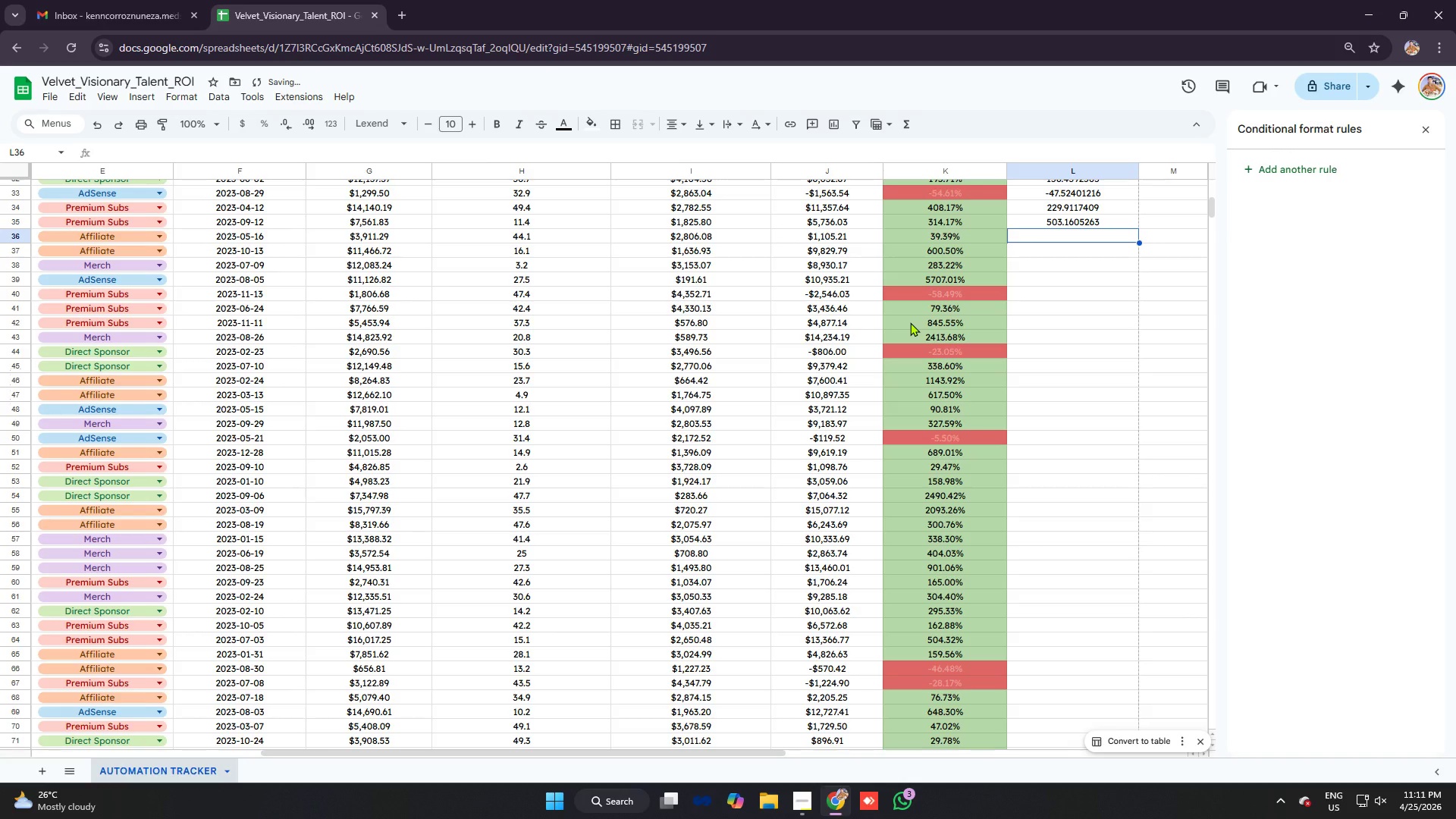 
type(=ifer)
key(Tab)
type(j37)
key(Backspace)
type(6/h36)
 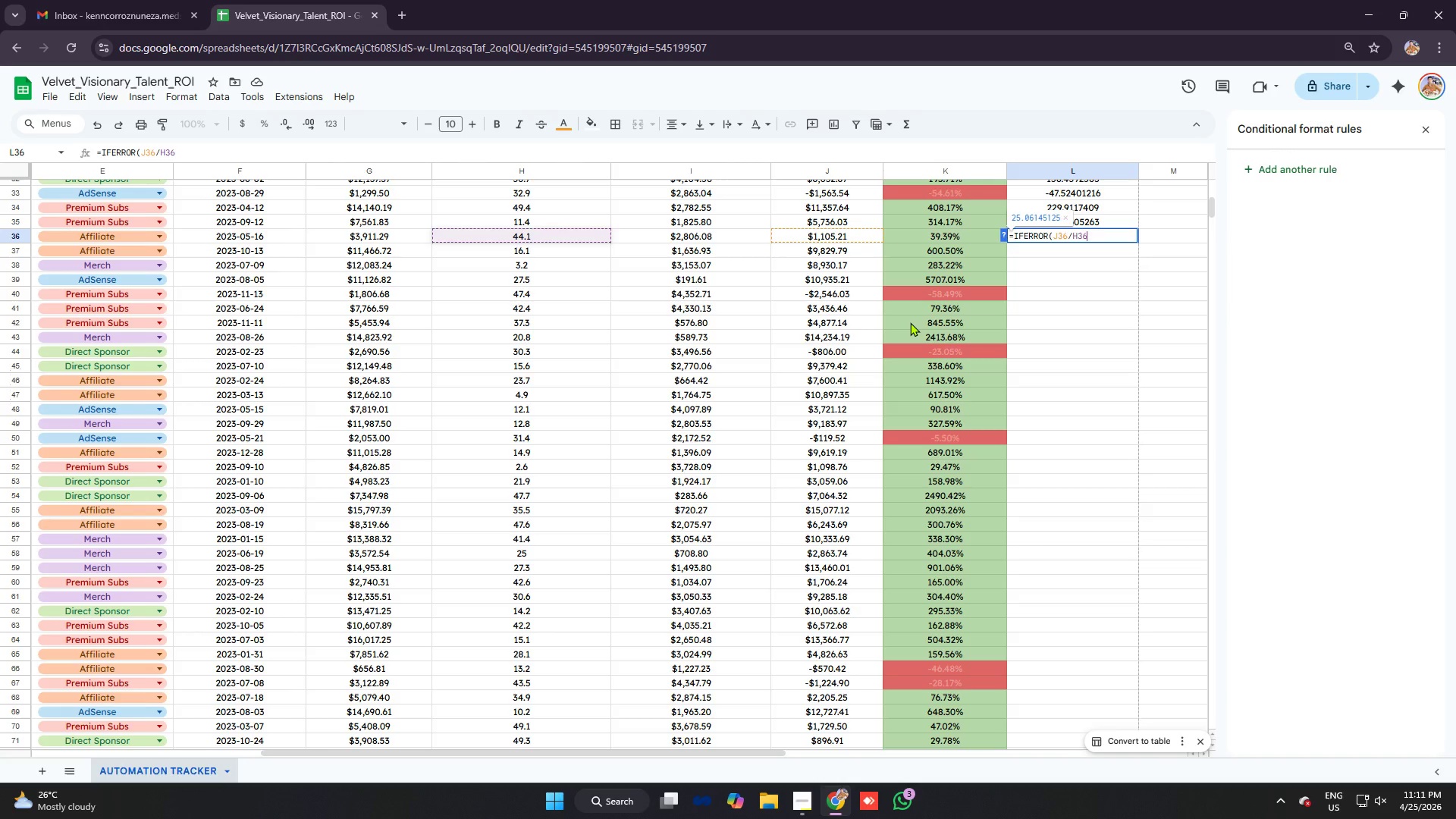 
key(Control+V)
 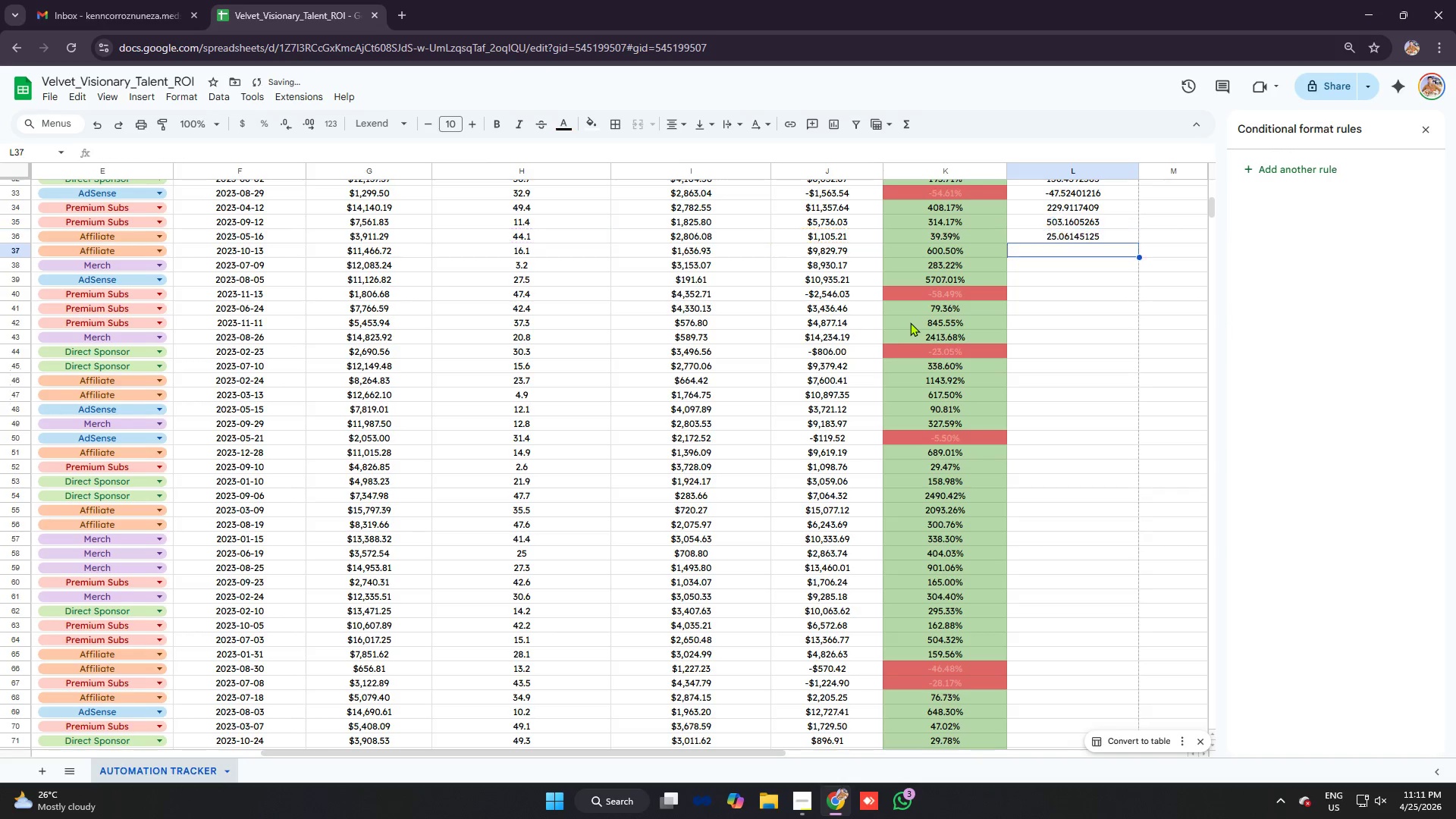 
key(Enter)
 